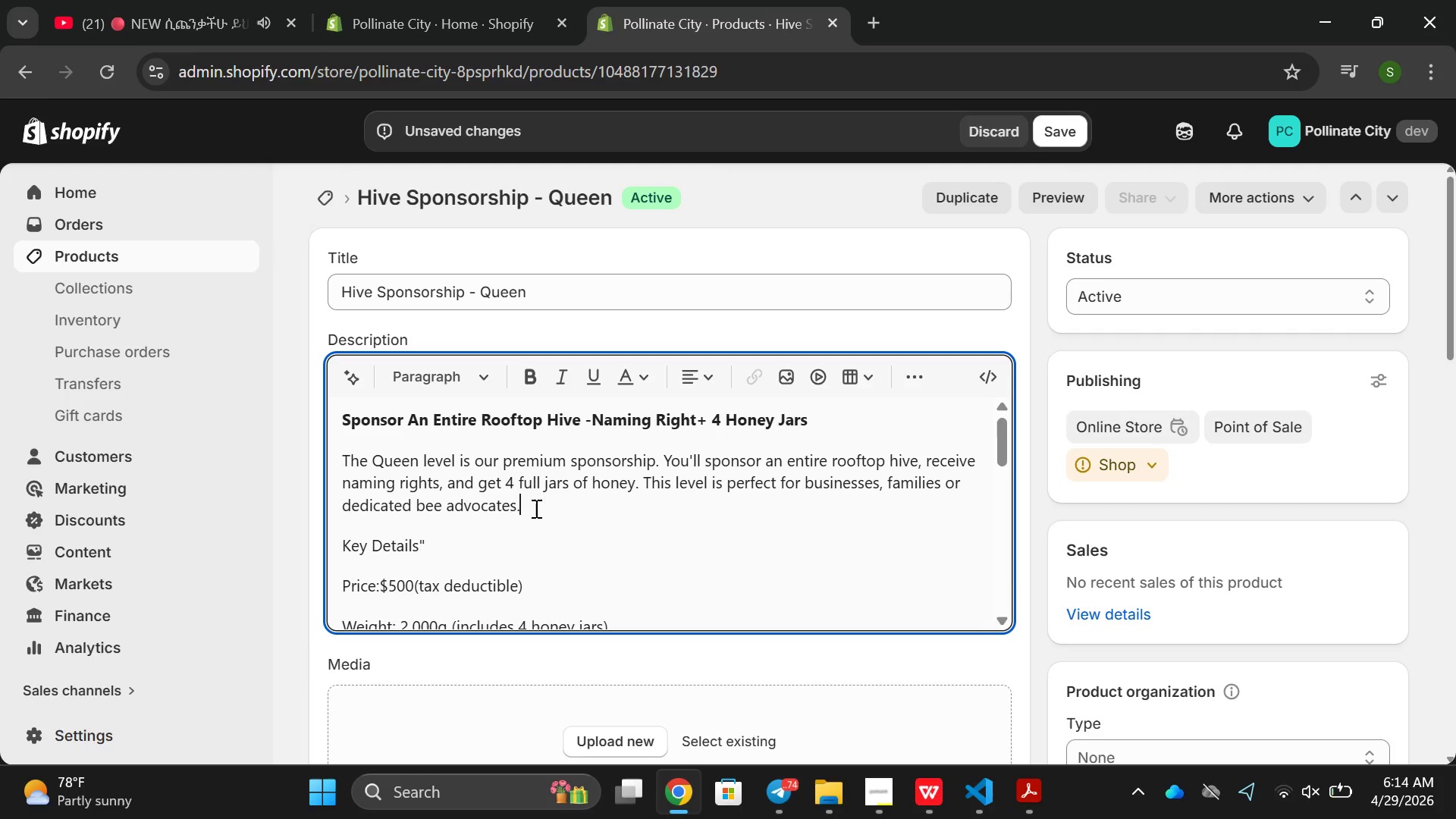 
left_click_drag(start_coordinate=[535, 508], to_coordinate=[339, 453])
 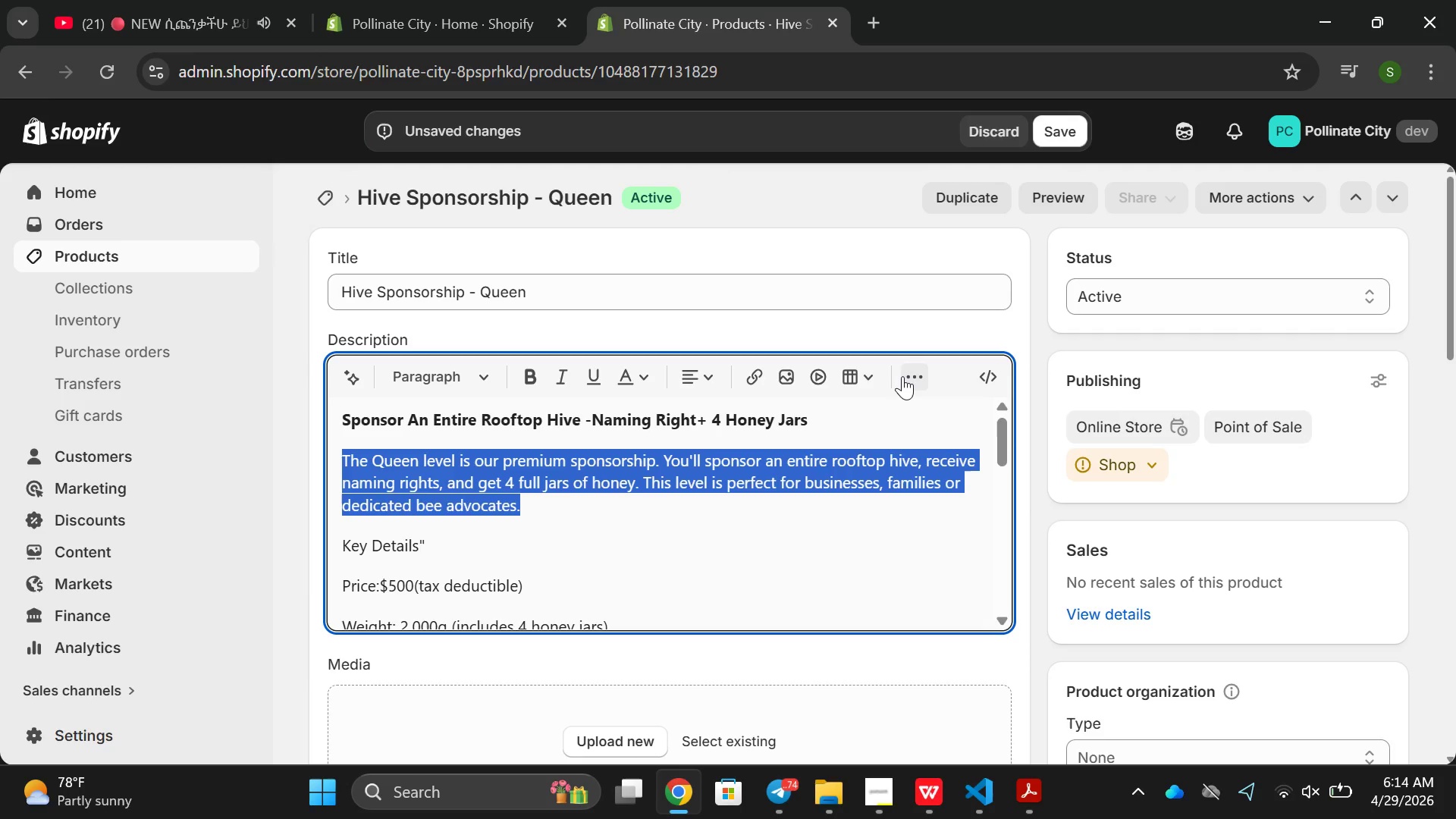 
left_click([902, 375])
 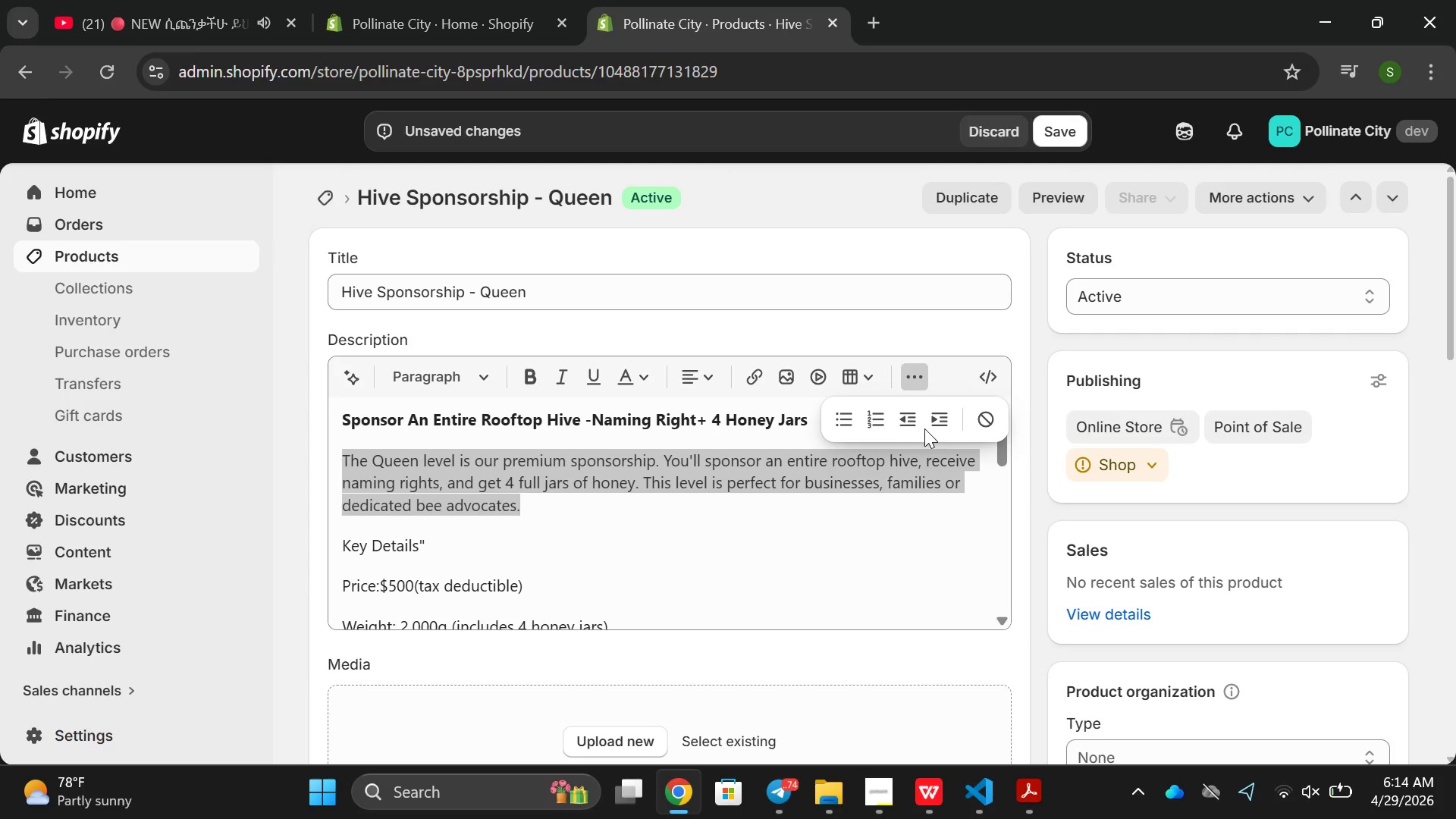 
double_click([927, 424])
 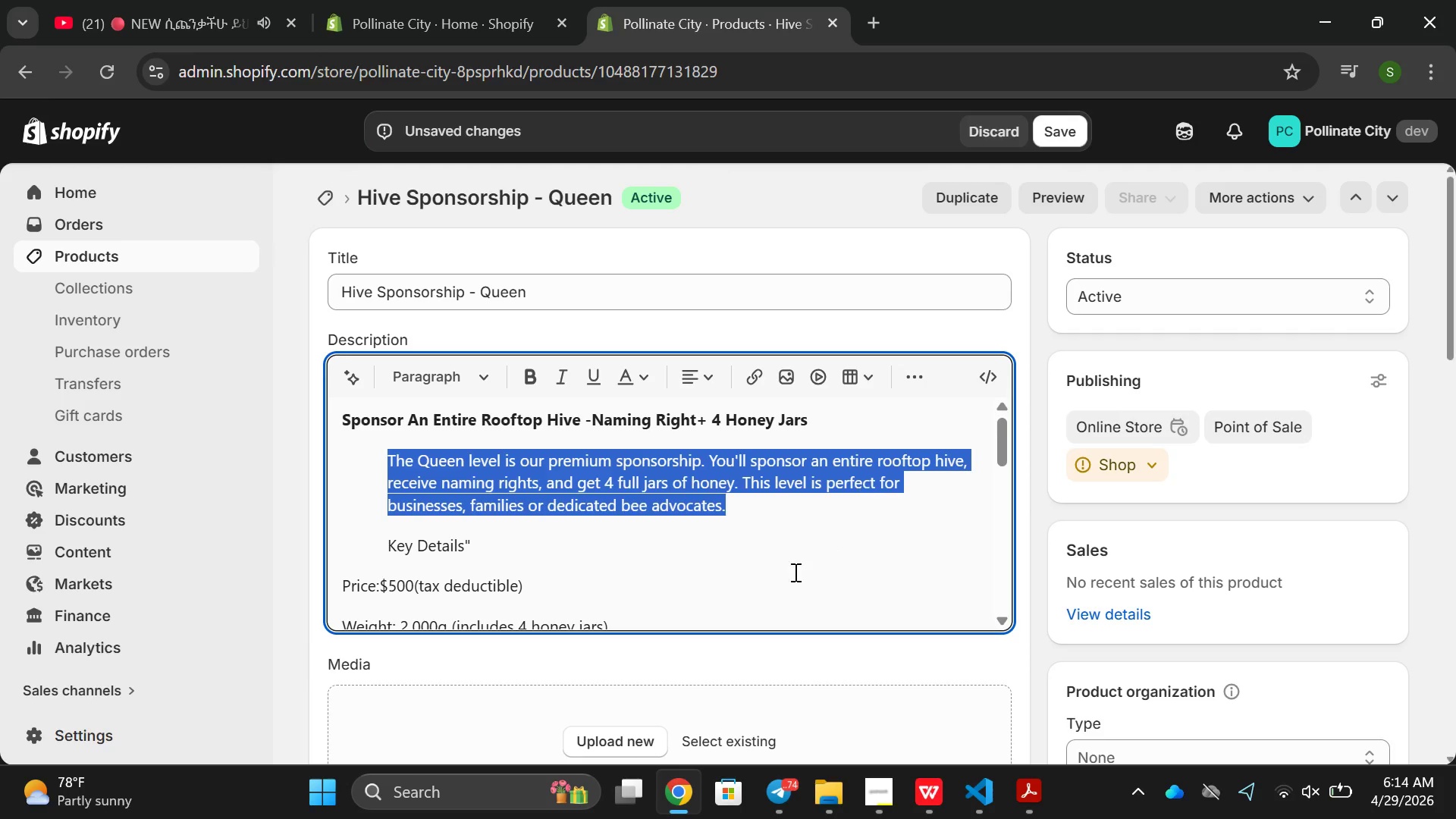 
scroll: coordinate [711, 538], scroll_direction: none, amount: 0.0
 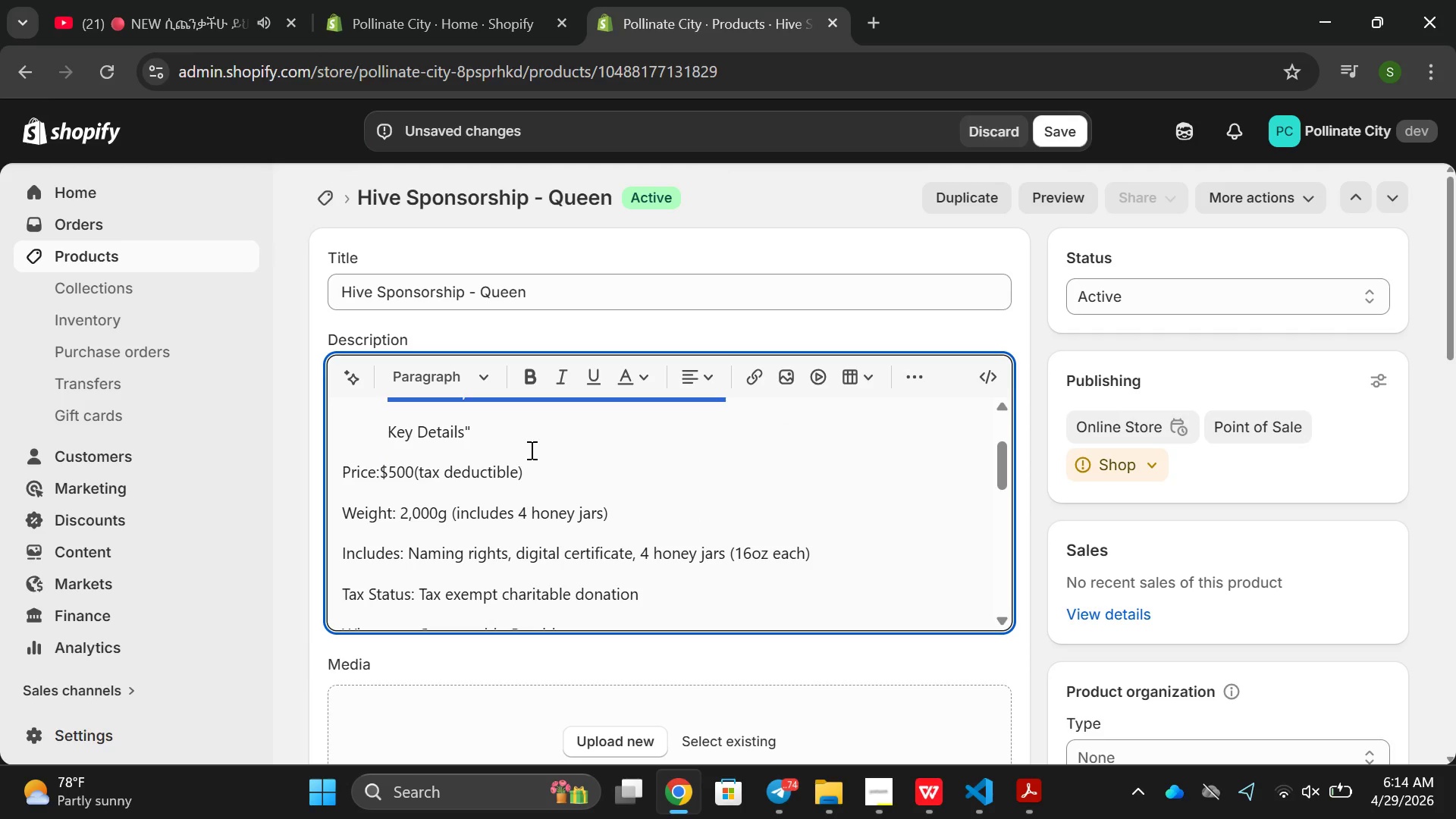 
left_click_drag(start_coordinate=[495, 429], to_coordinate=[354, 426])
 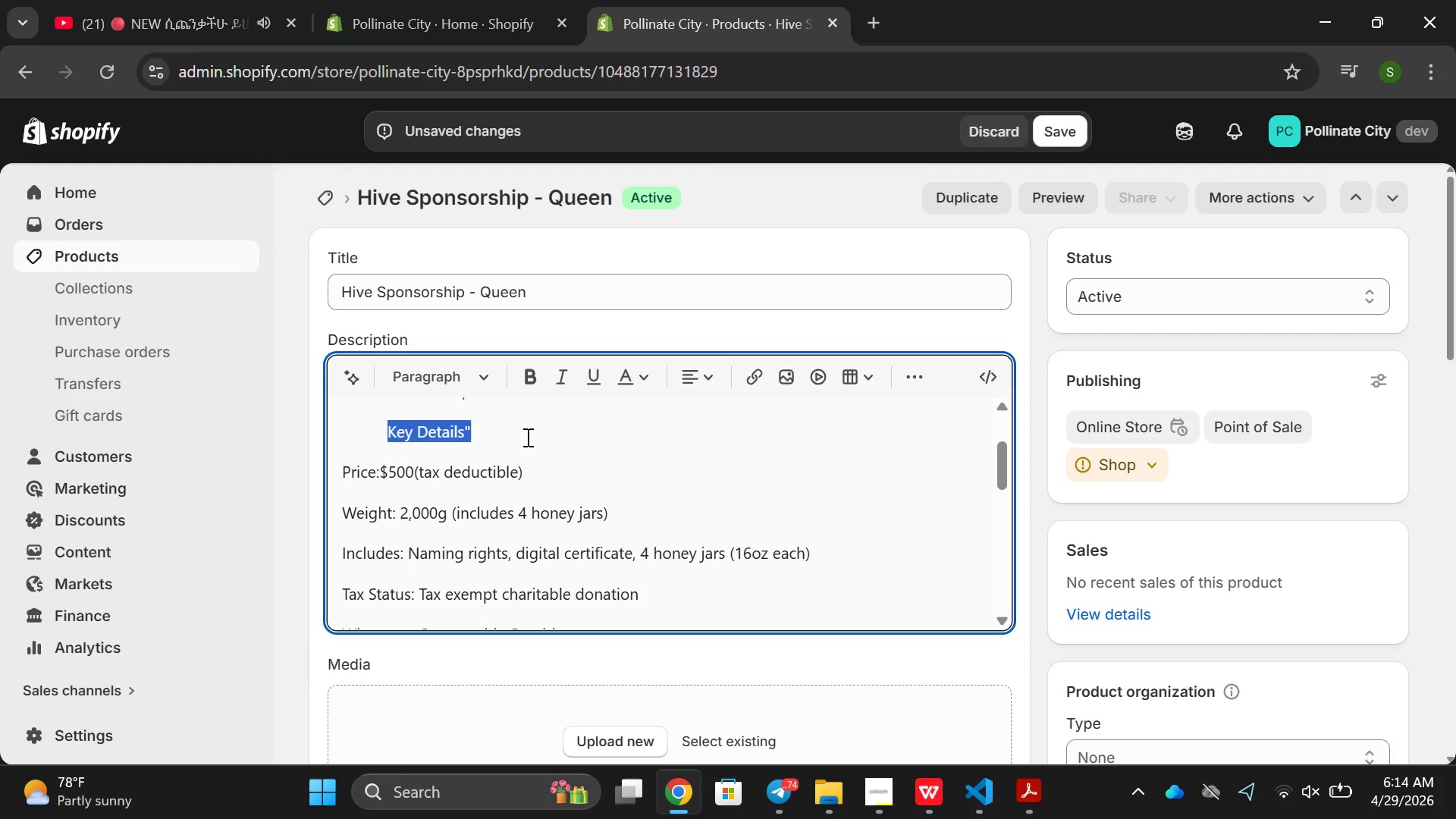 
left_click([526, 437])
 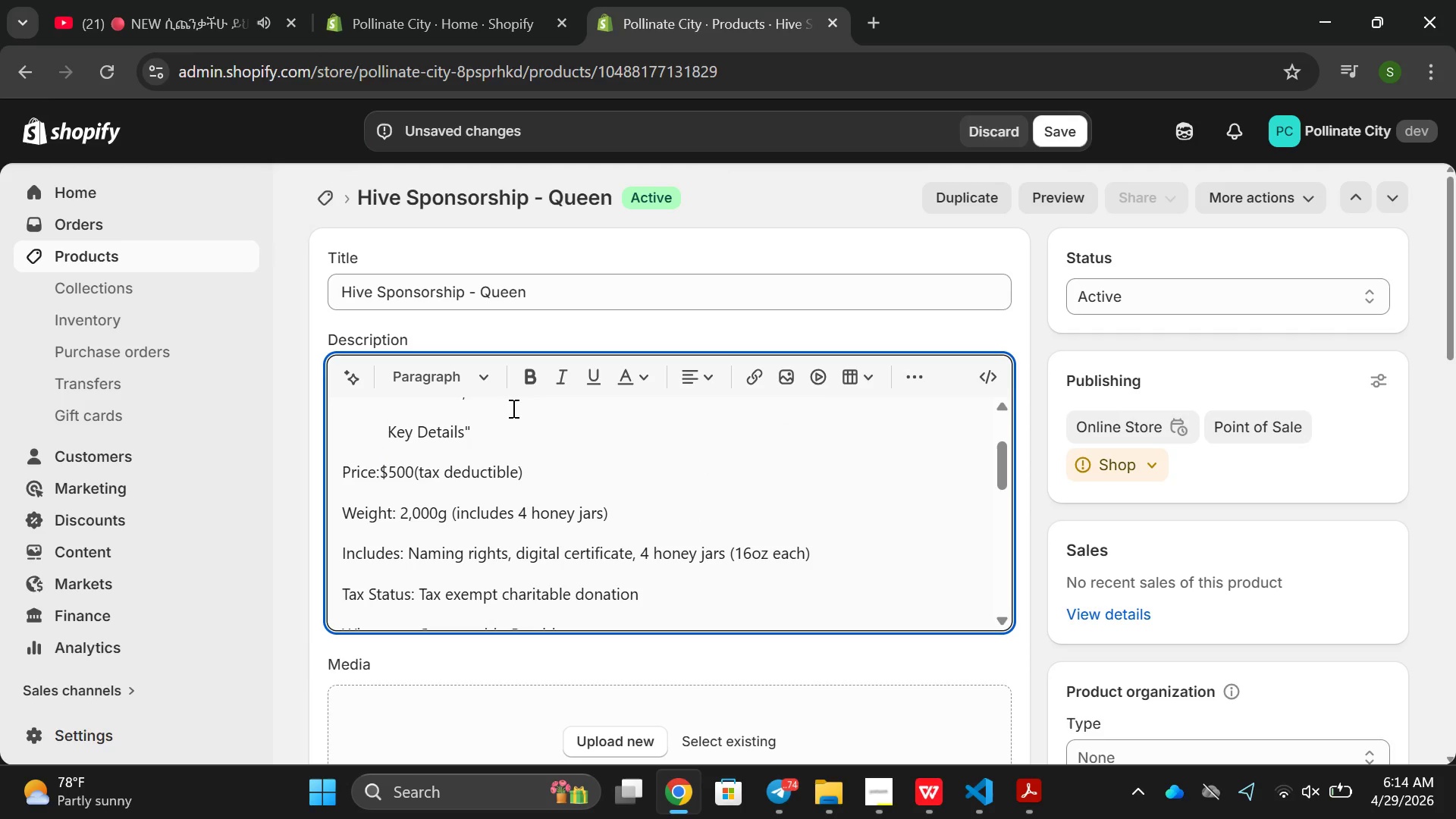 
key(Backspace)
 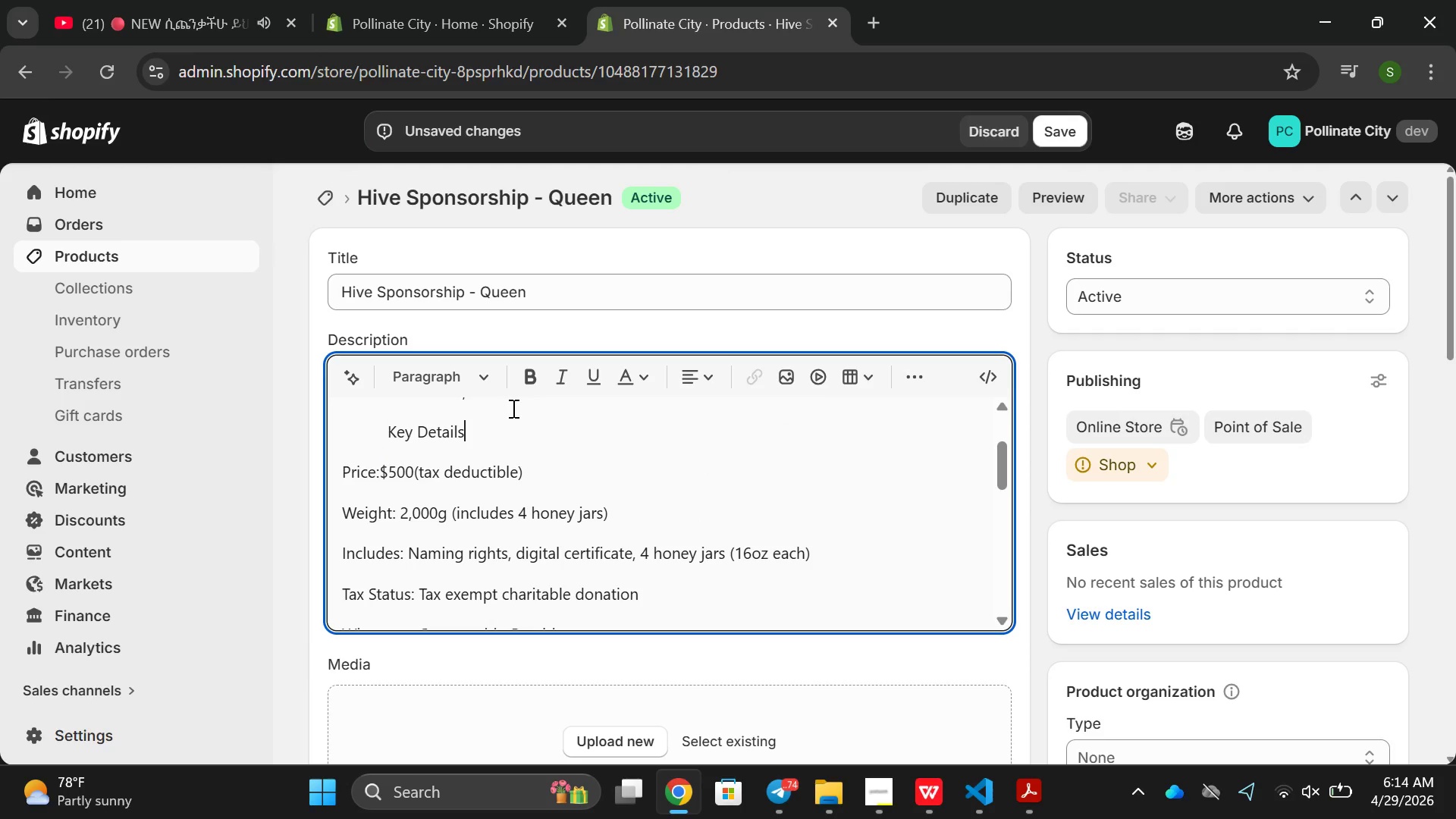 
key(Shift+Semicolon)
 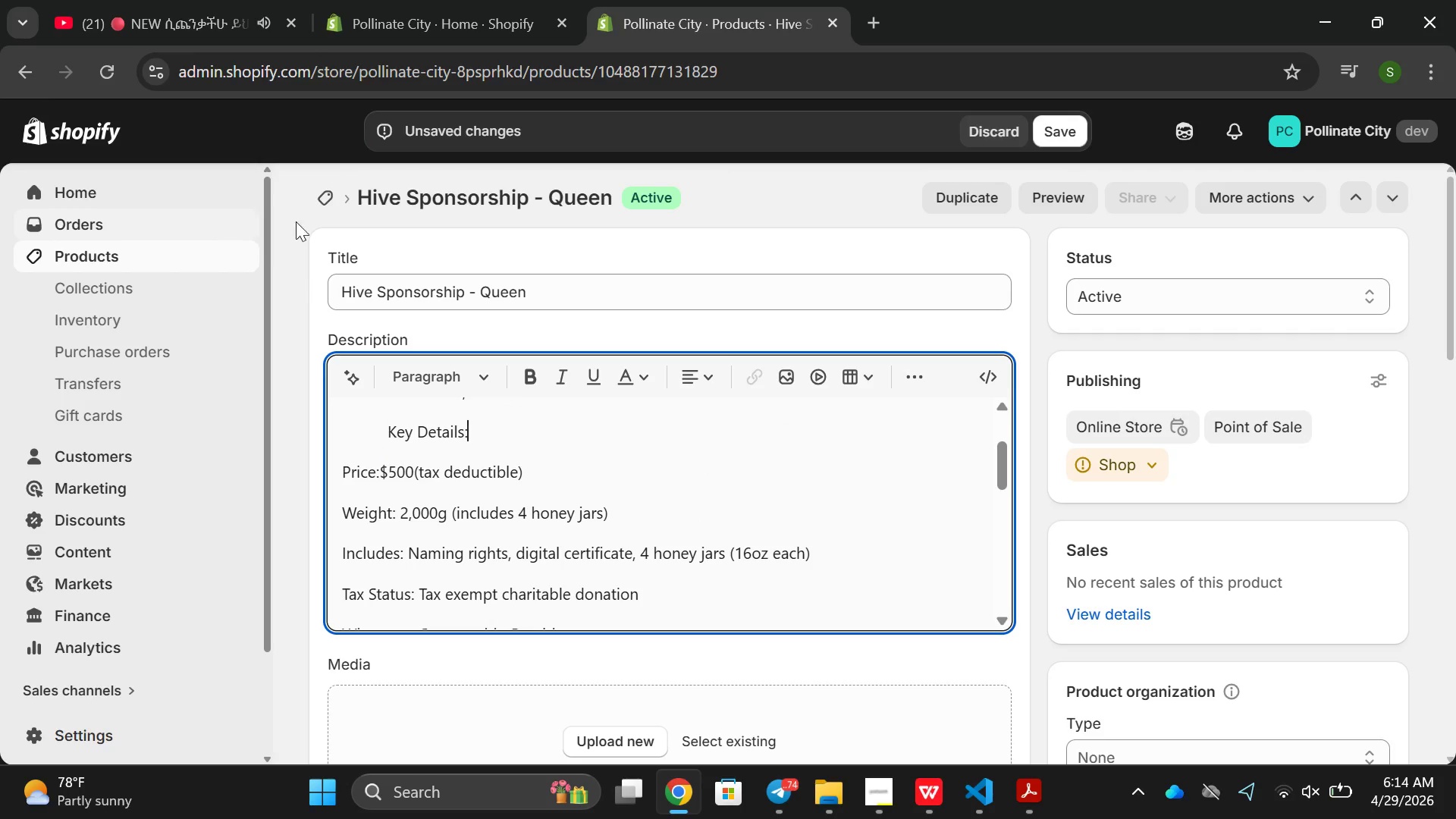 
scroll: coordinate [522, 502], scroll_direction: none, amount: 0.0
 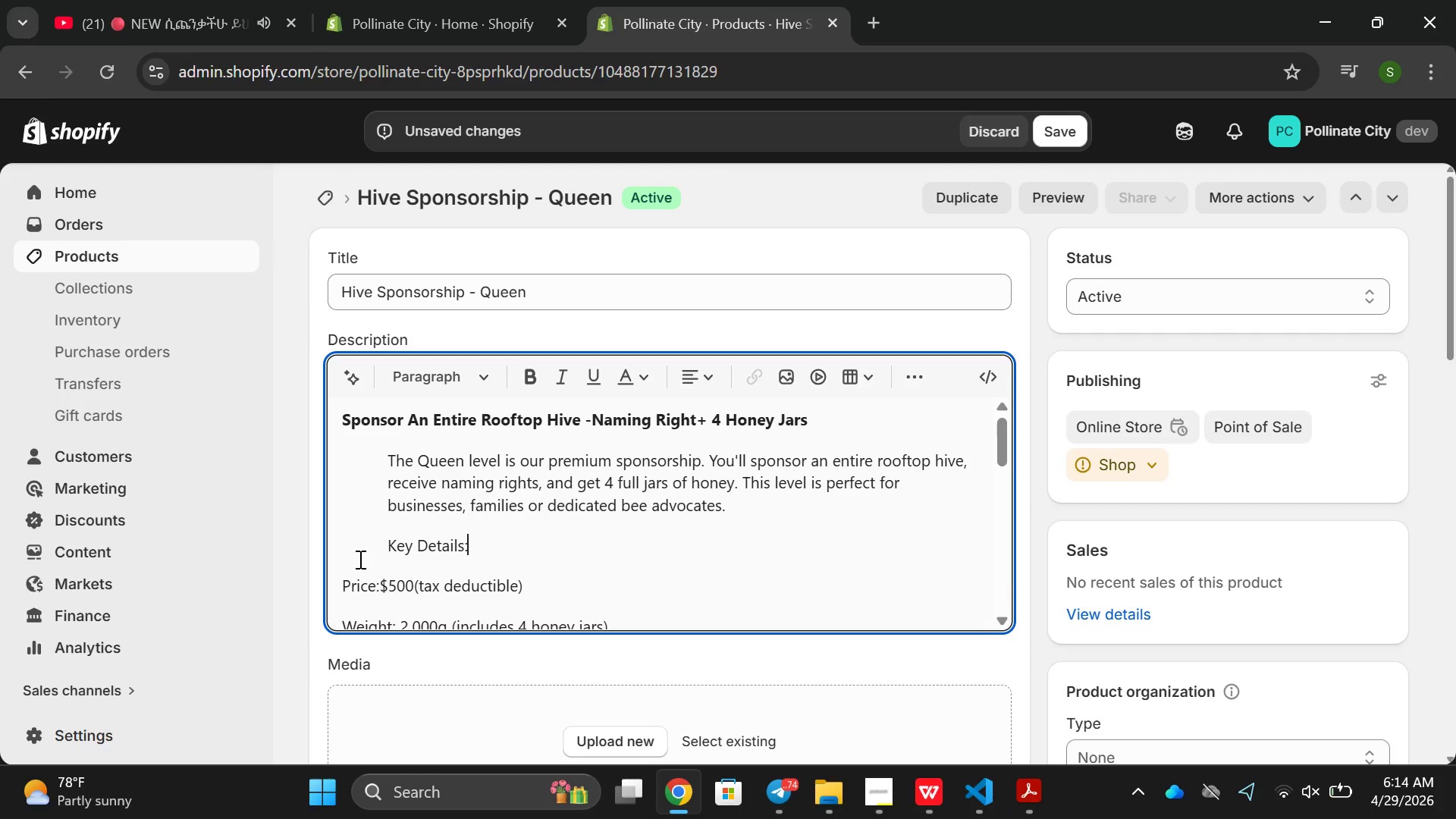 
left_click_drag(start_coordinate=[391, 548], to_coordinate=[391, 544])
 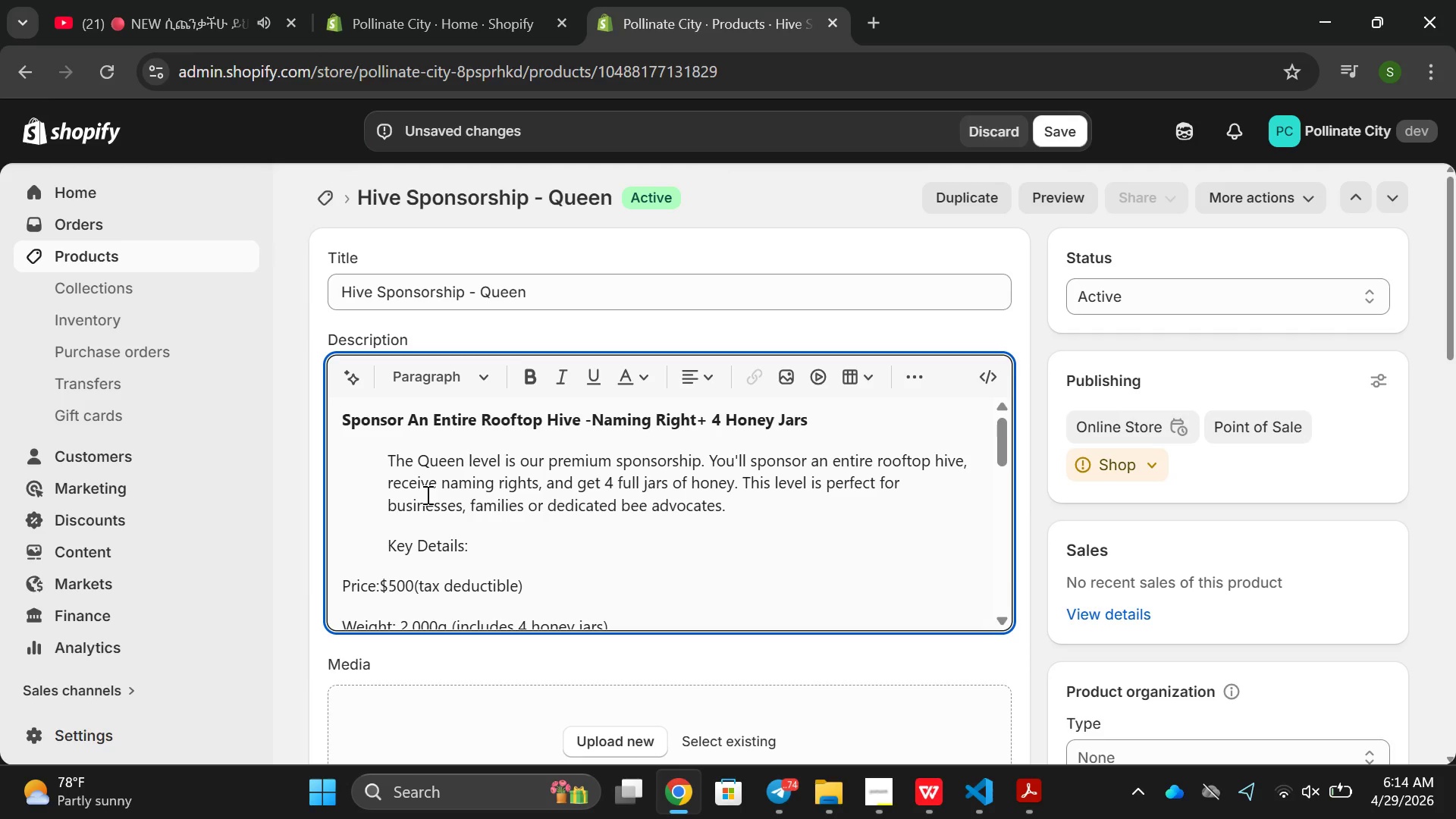 
key(Backspace)
 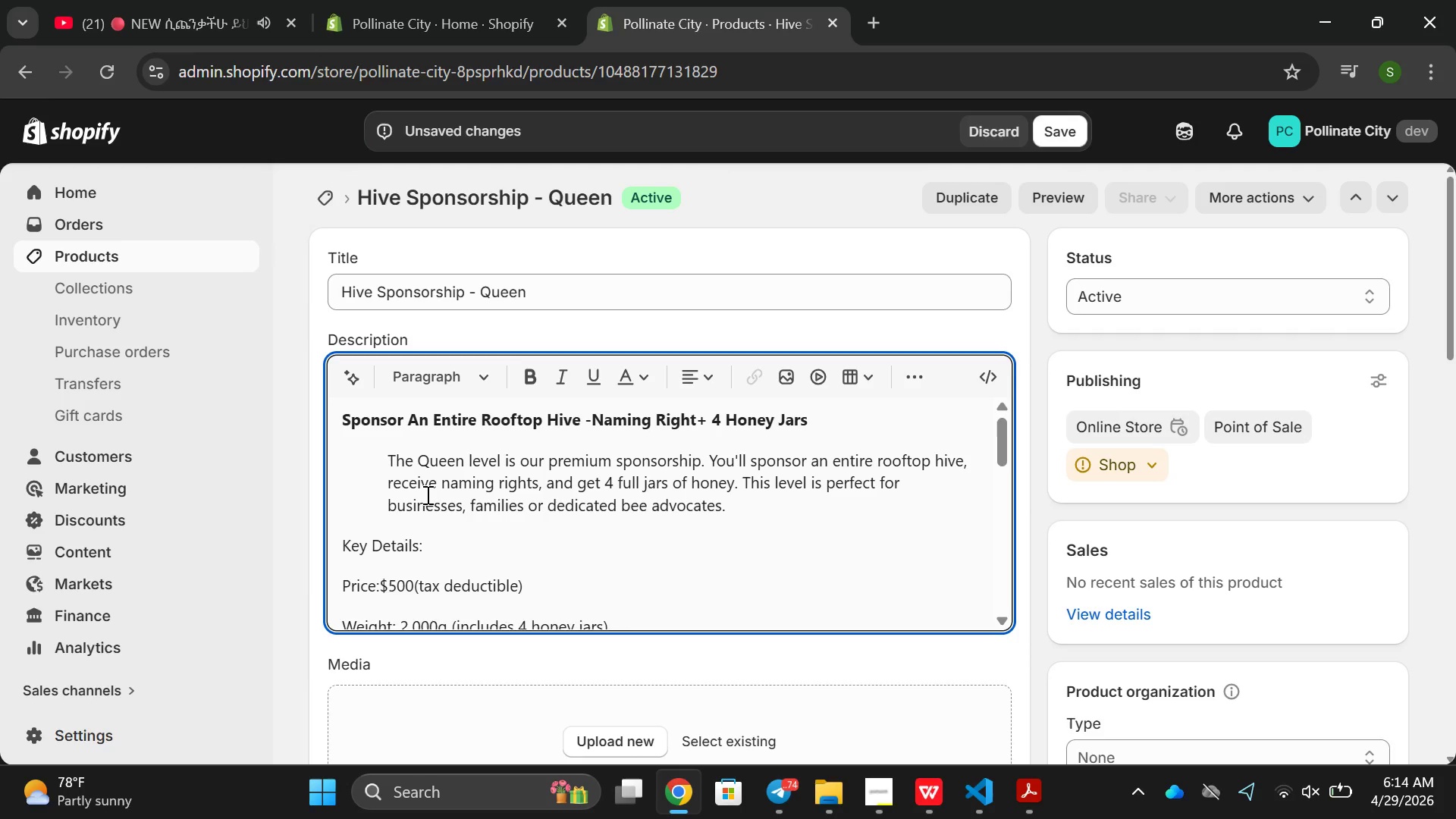 
key(Backspace)
 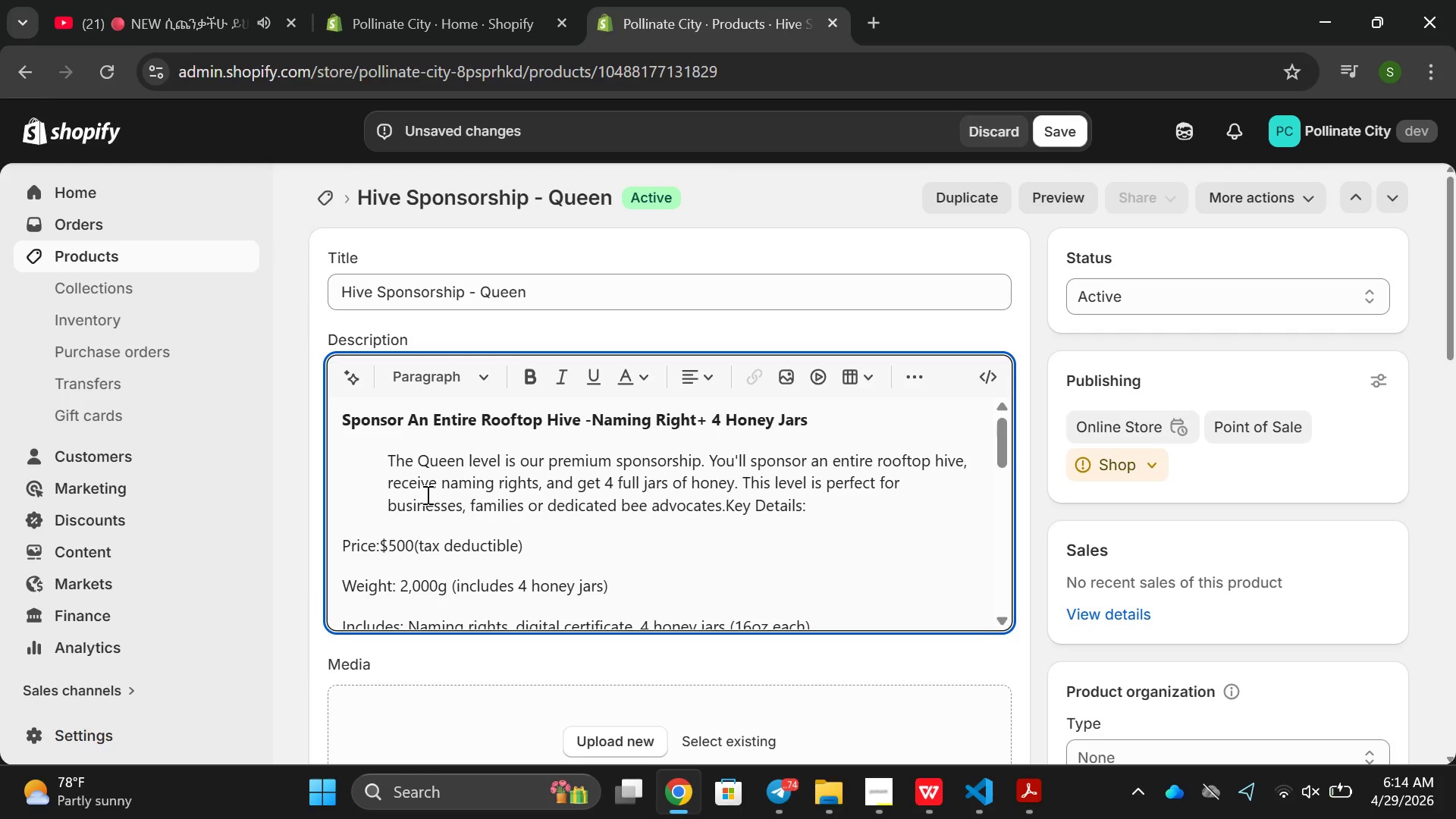 
key(Enter)
 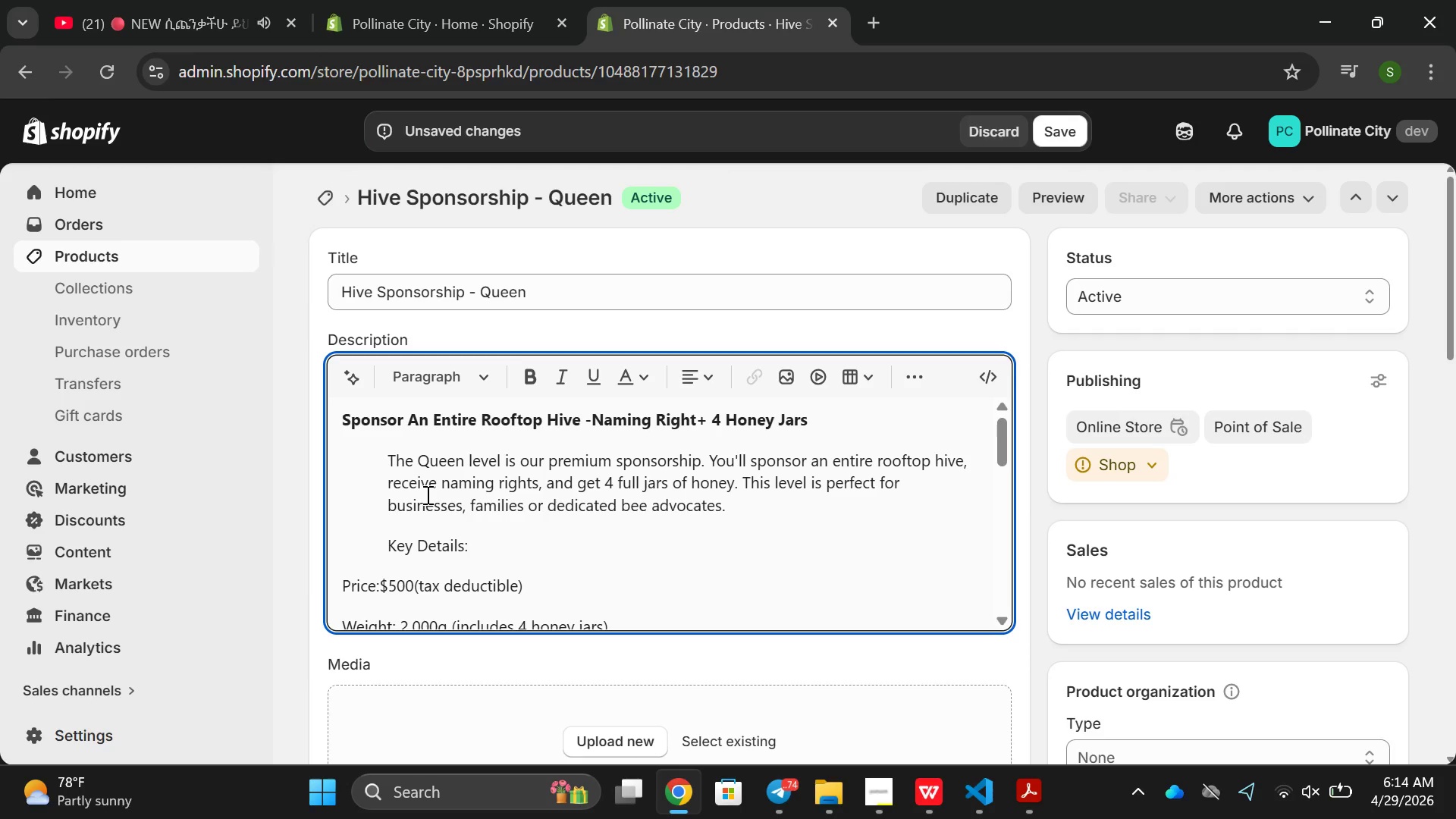 
key(Backspace)
 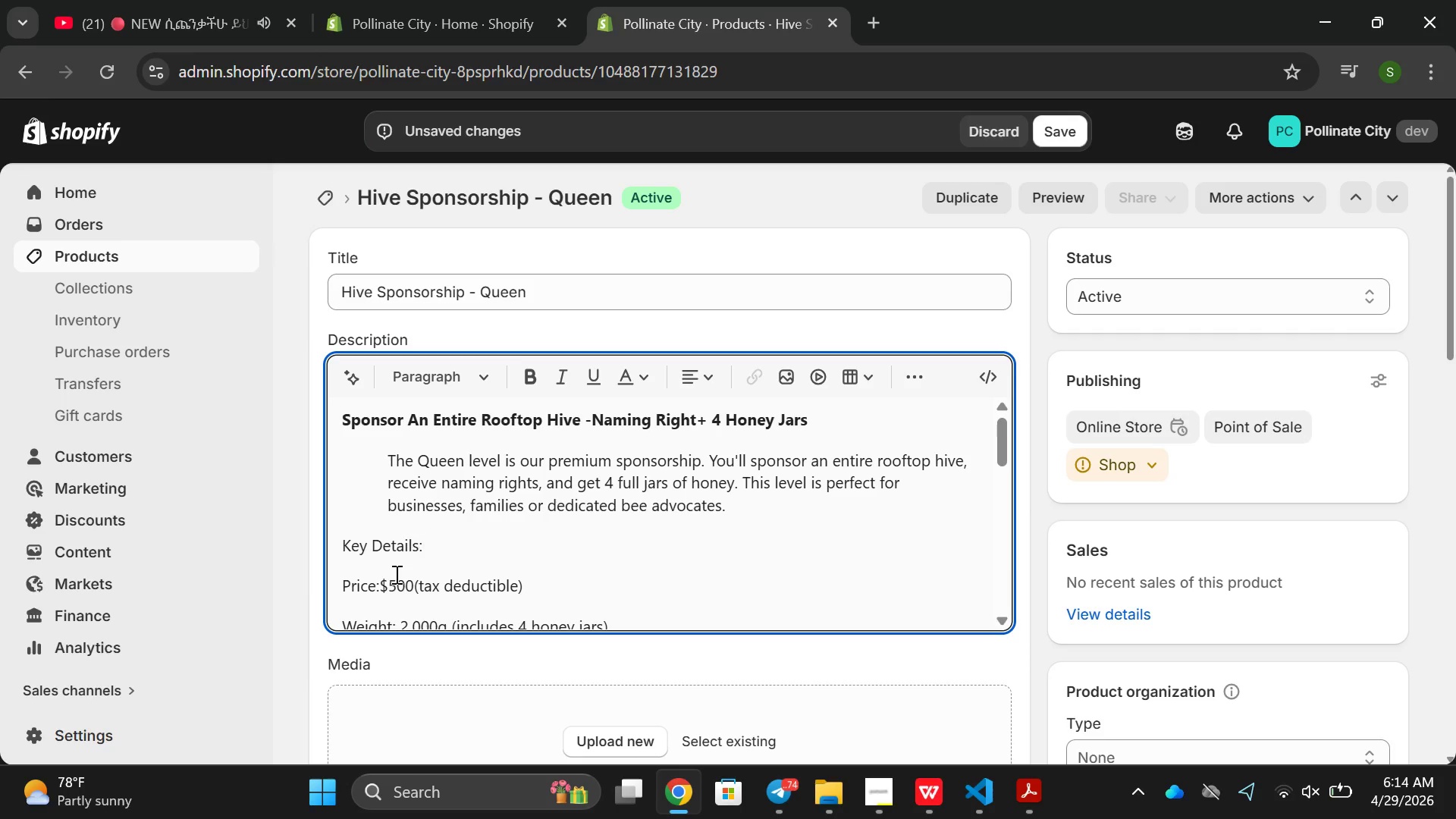 
double_click([384, 547])
 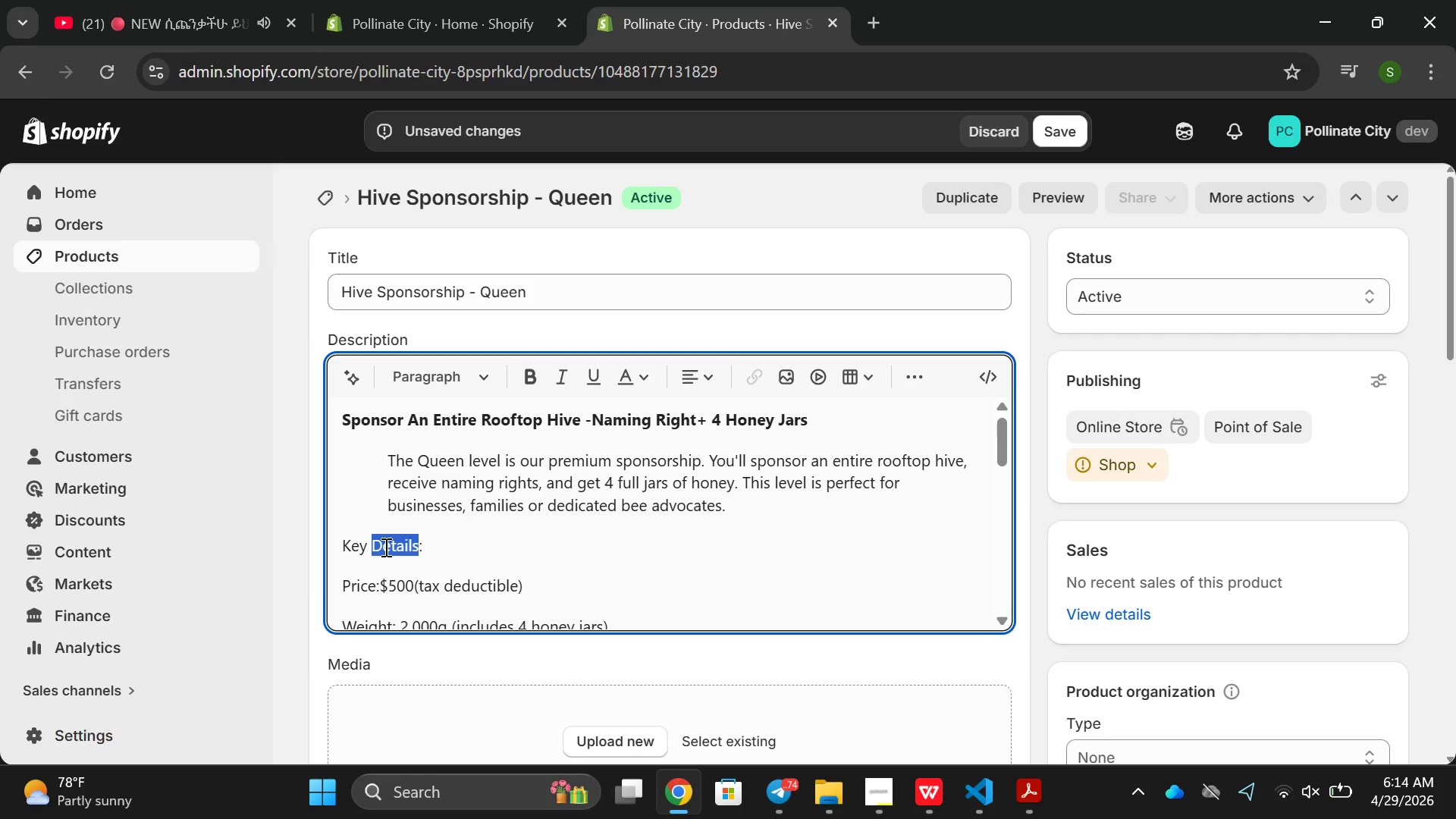 
triple_click([384, 547])
 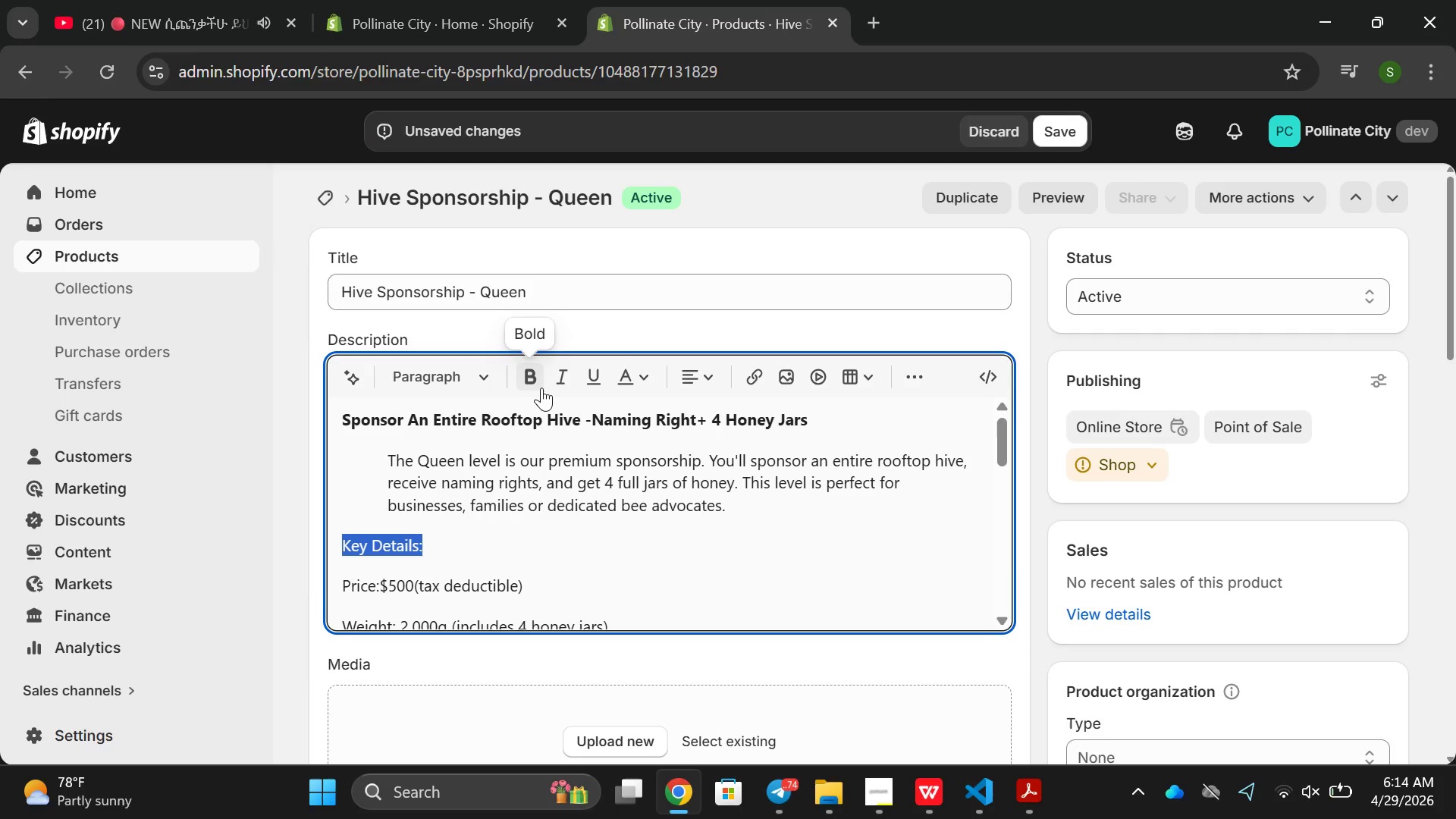 
left_click([538, 385])
 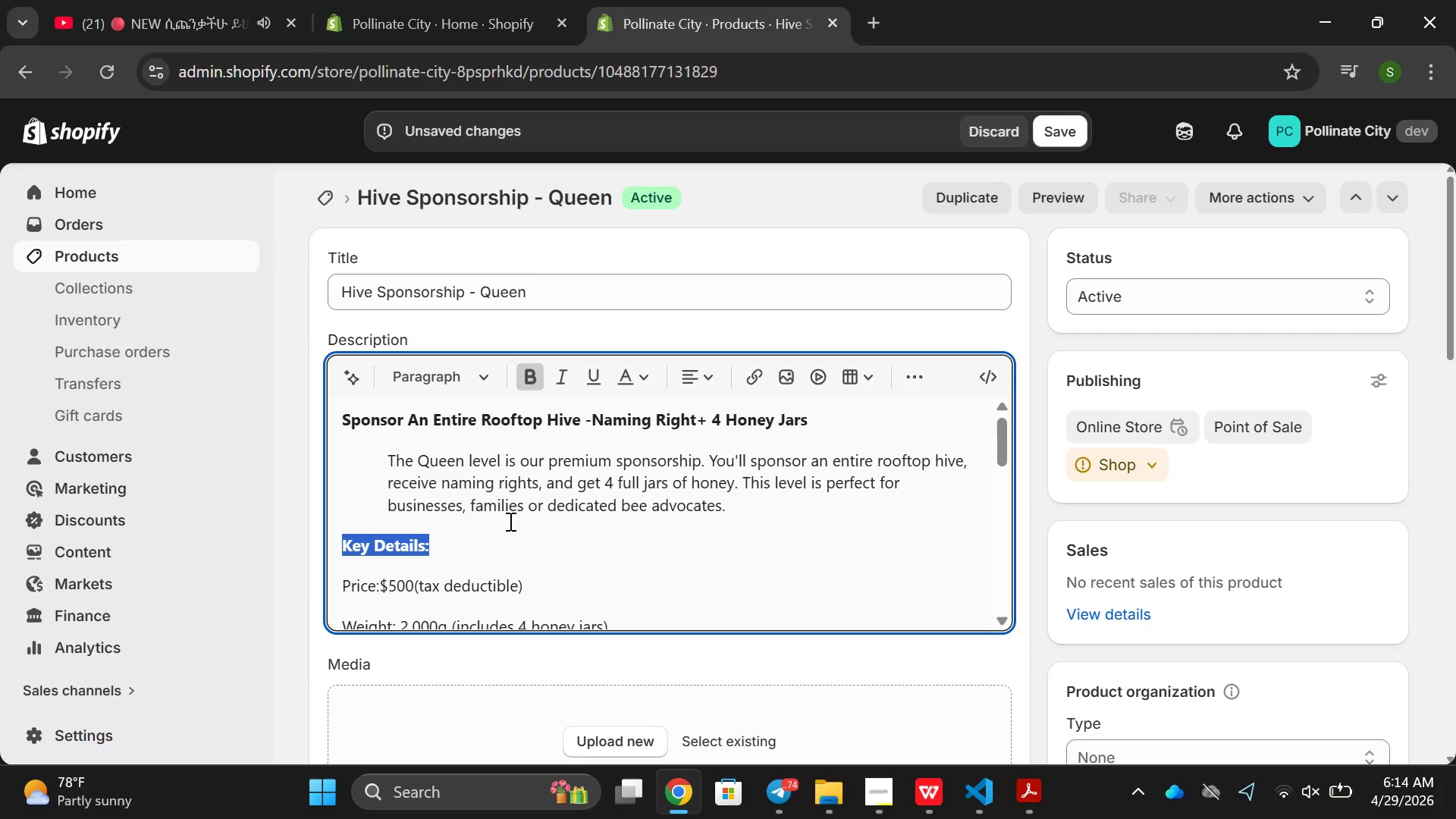 
scroll: coordinate [509, 526], scroll_direction: down, amount: 1.0
 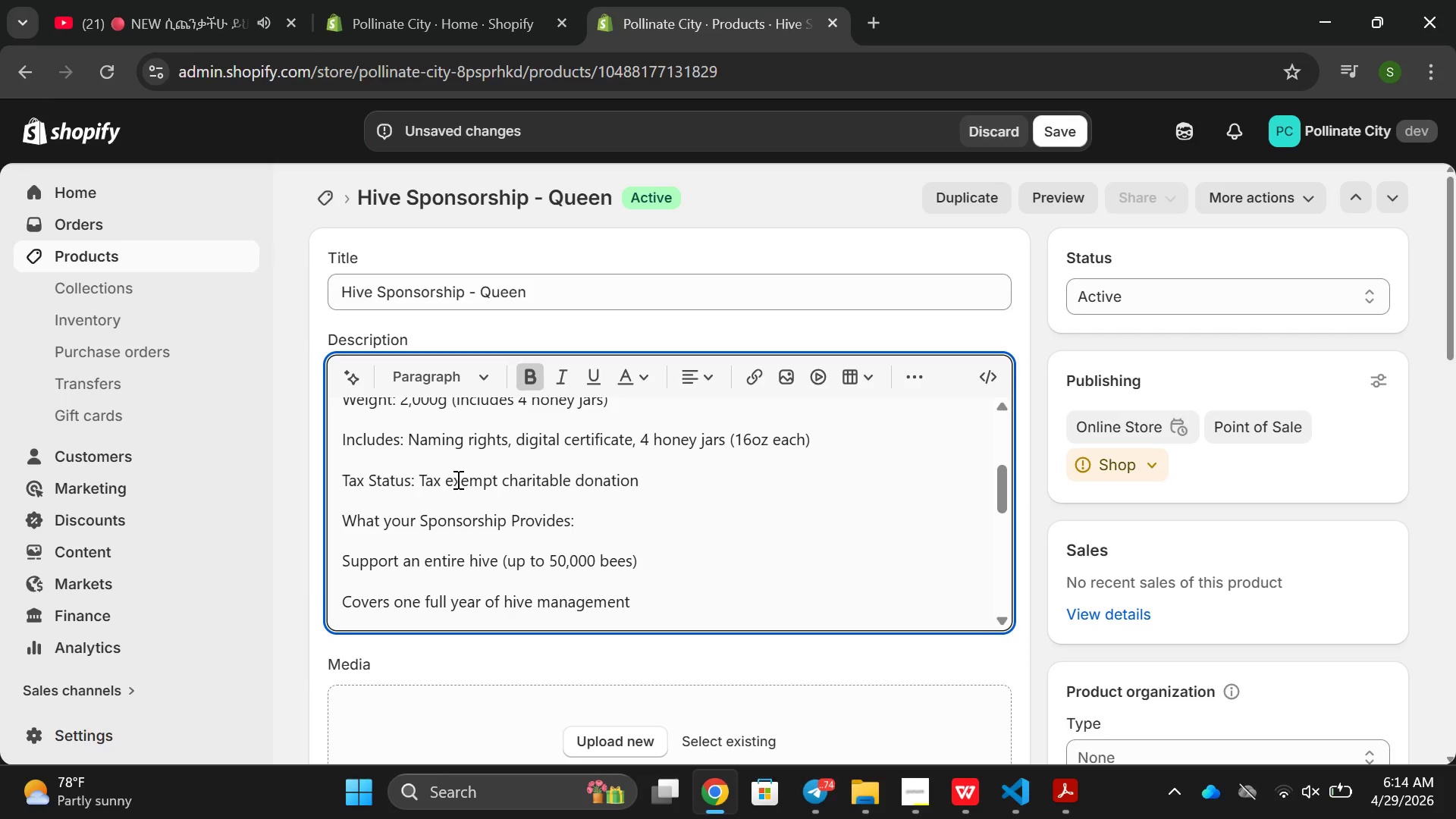 
scroll: coordinate [440, 592], scroll_direction: none, amount: 0.0
 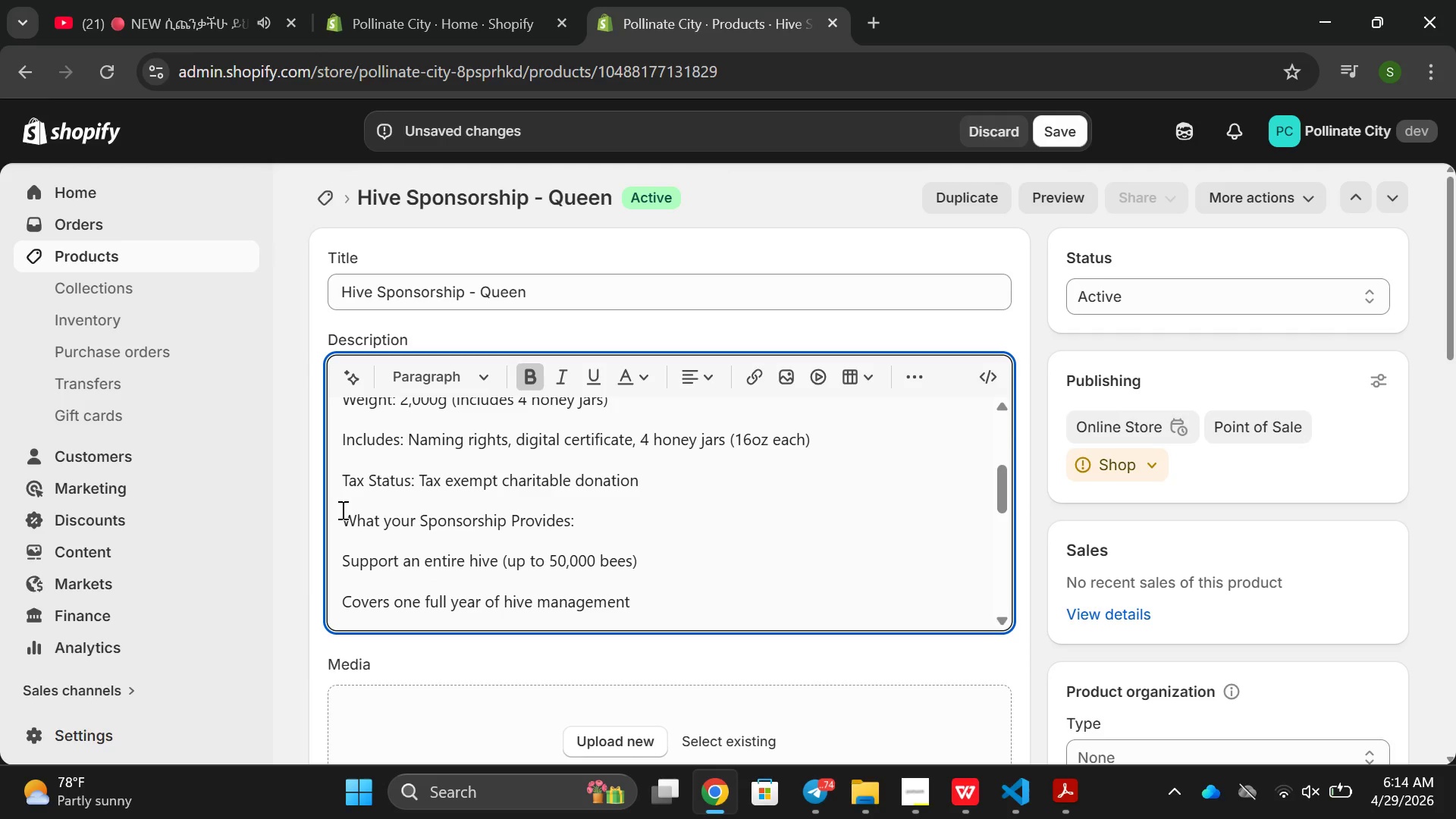 
left_click_drag(start_coordinate=[337, 521], to_coordinate=[648, 539])
 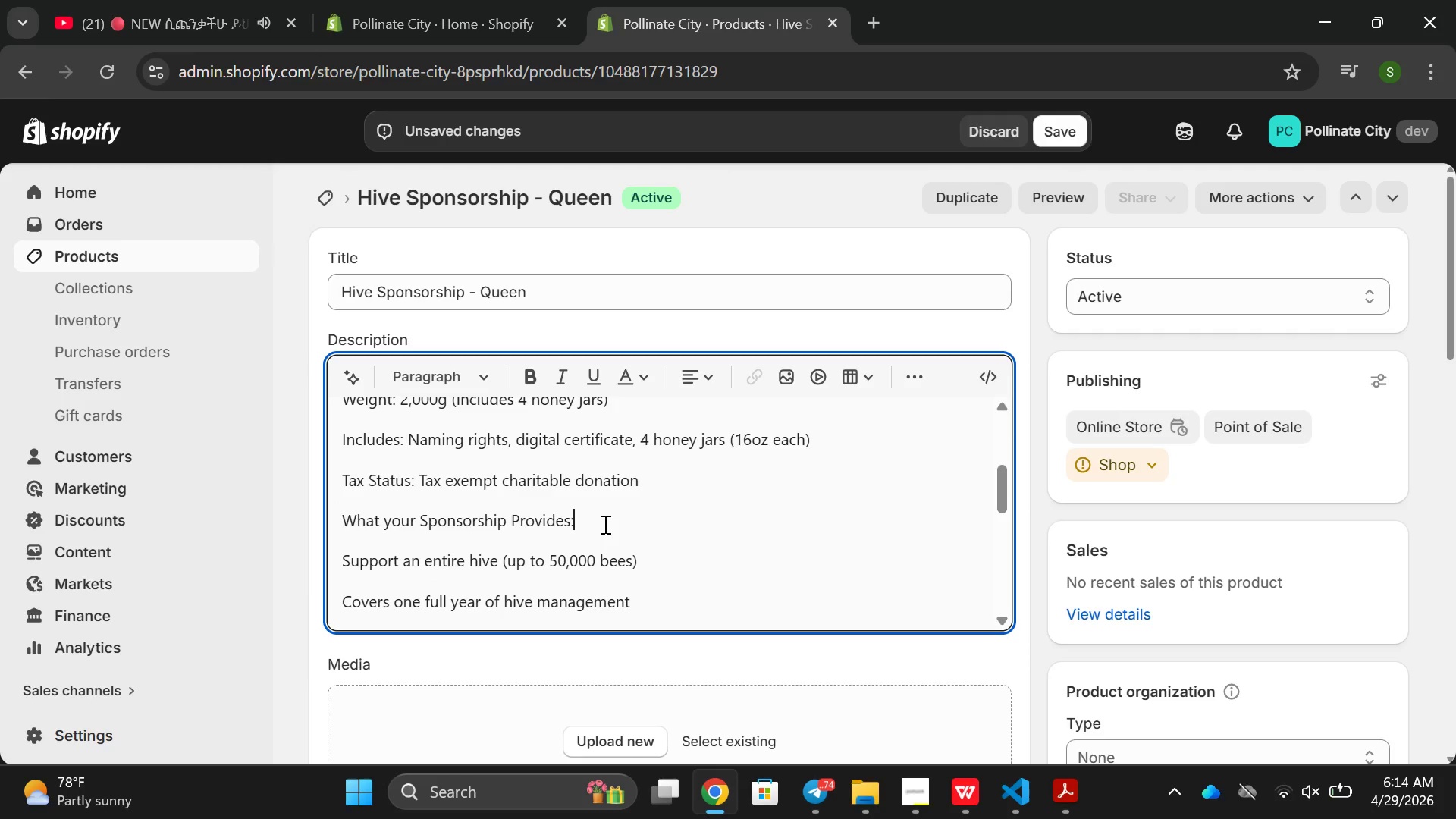 
double_click([604, 524])
 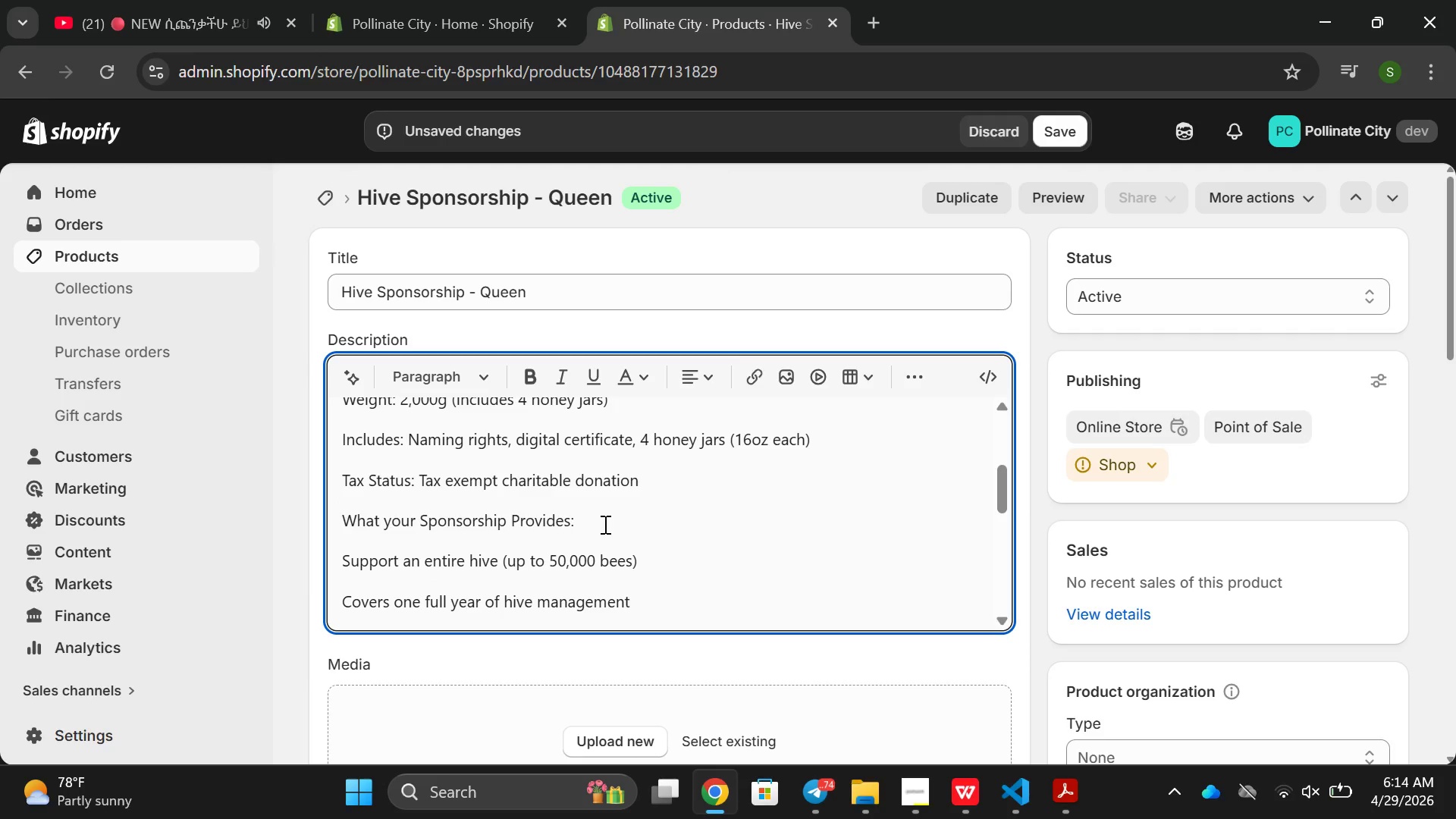 
left_click_drag(start_coordinate=[604, 524], to_coordinate=[598, 522])
 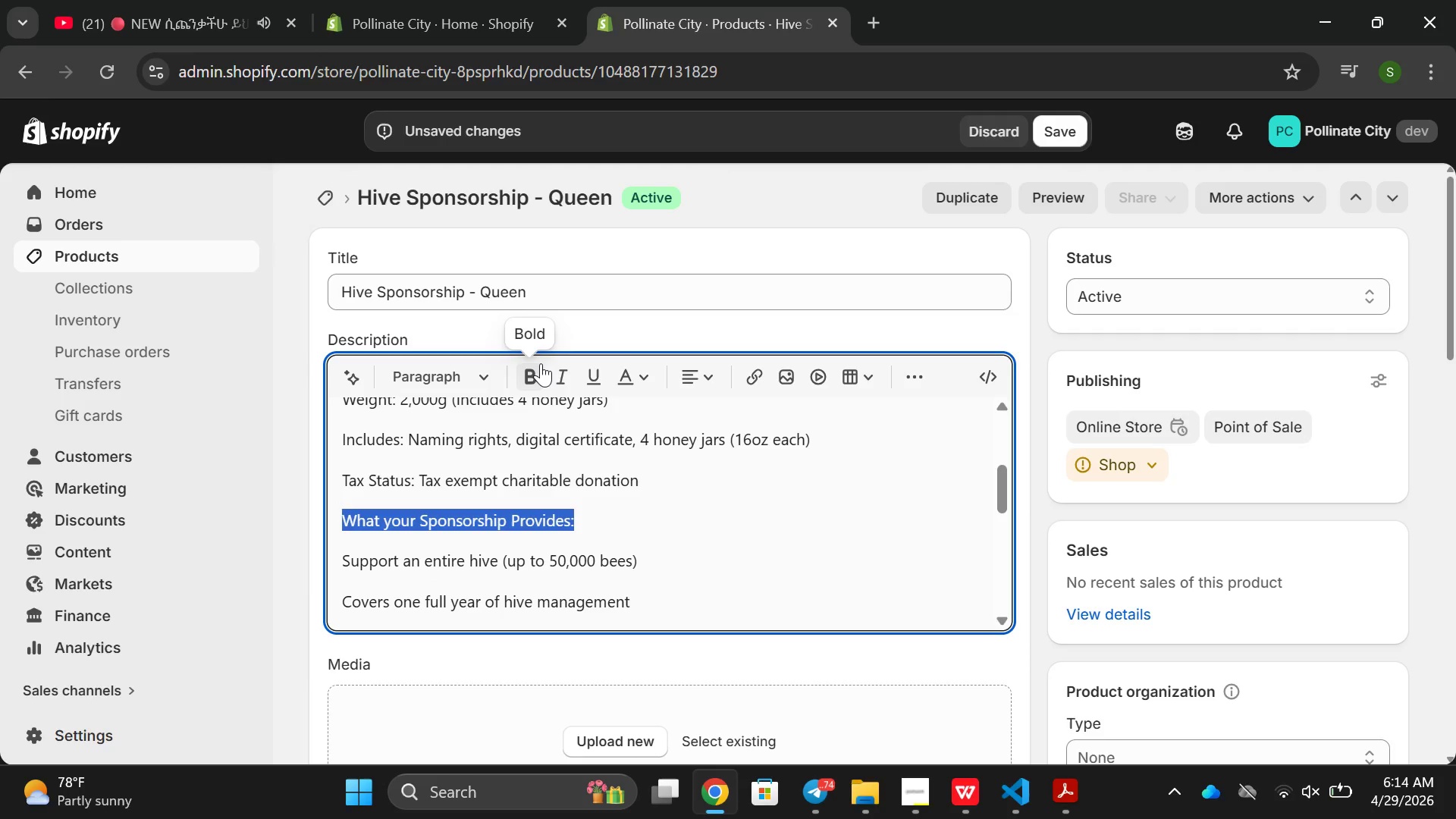 
left_click([540, 363])
 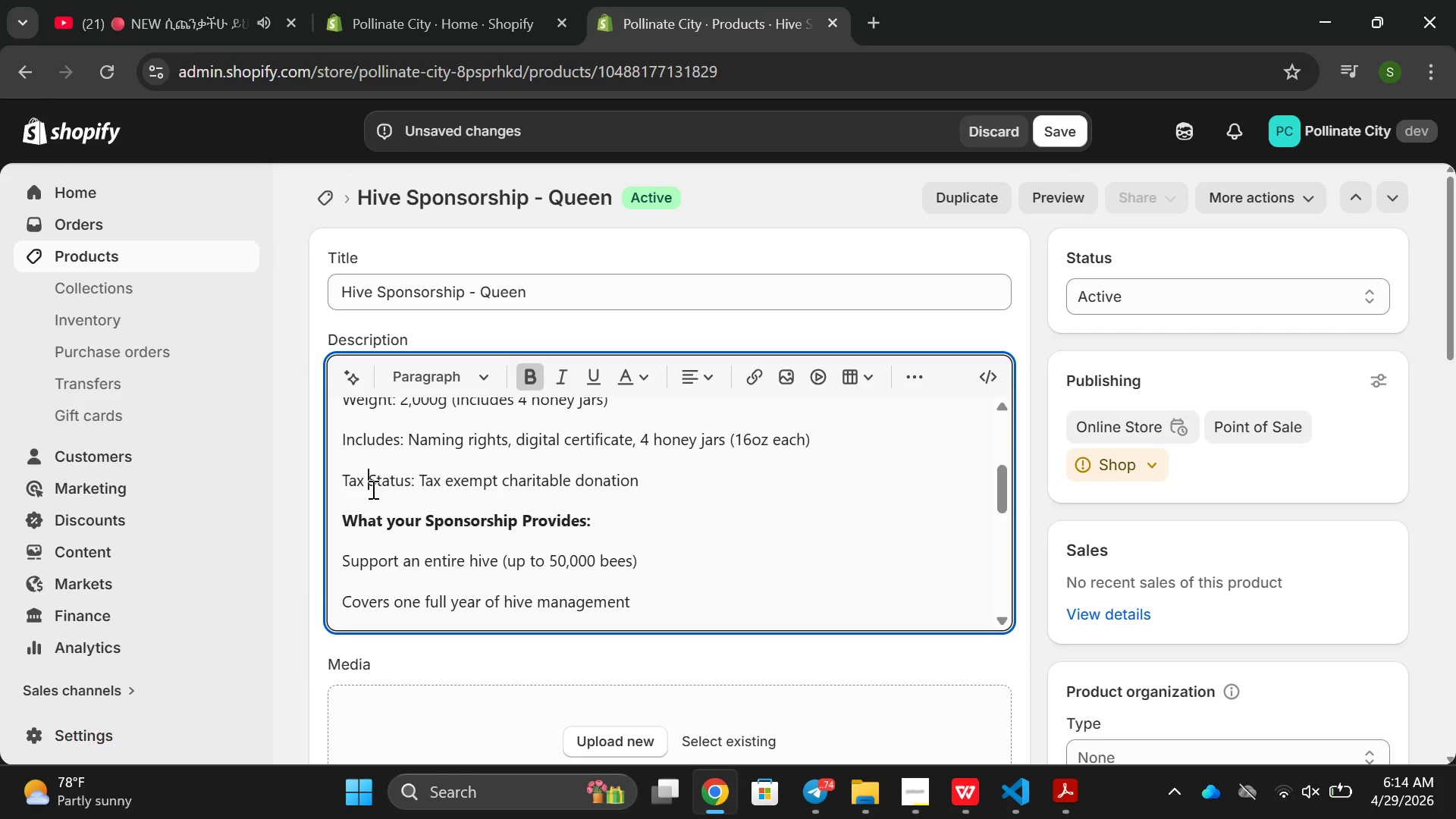 
double_click([372, 488])
 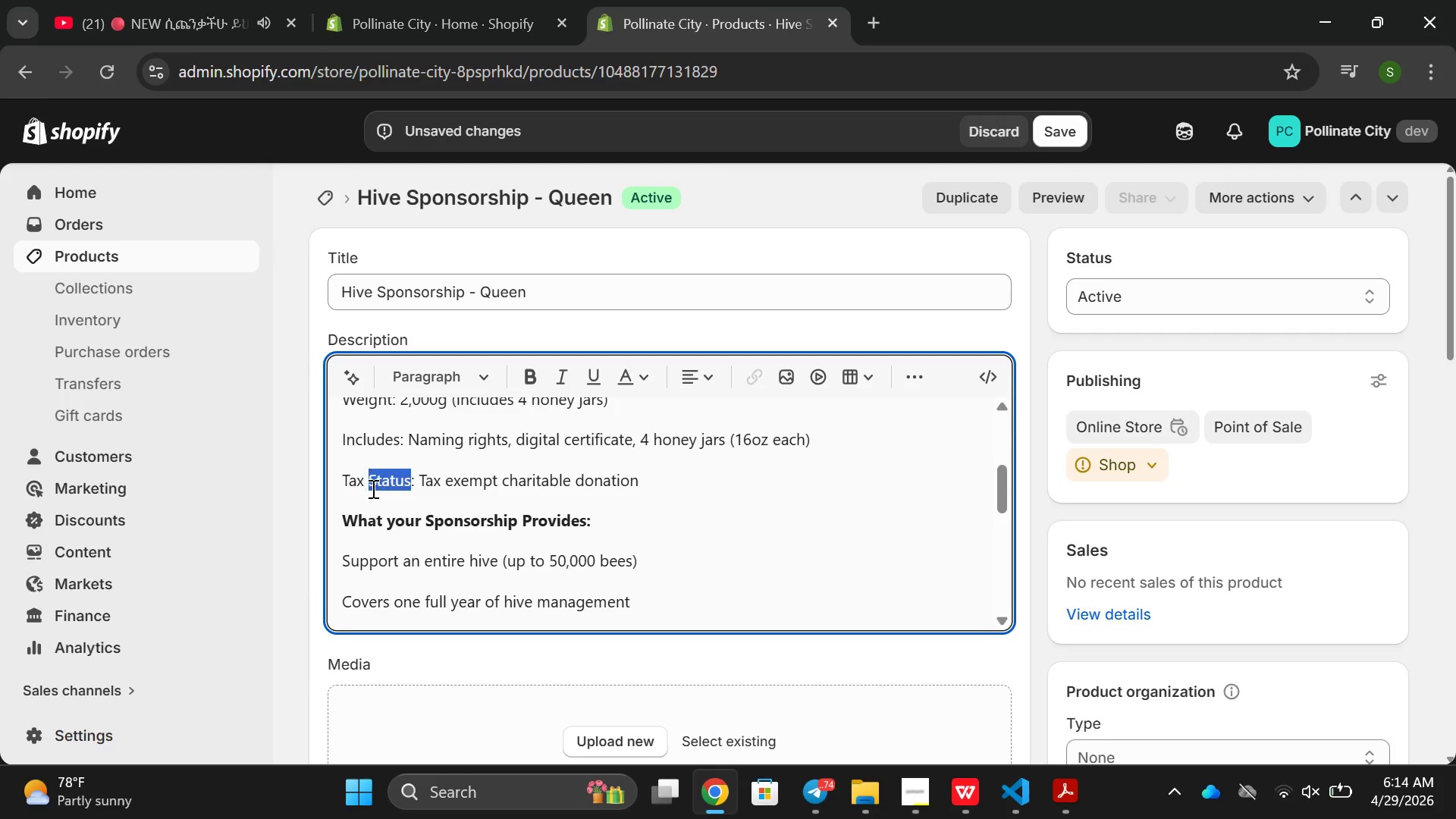 
triple_click([372, 488])
 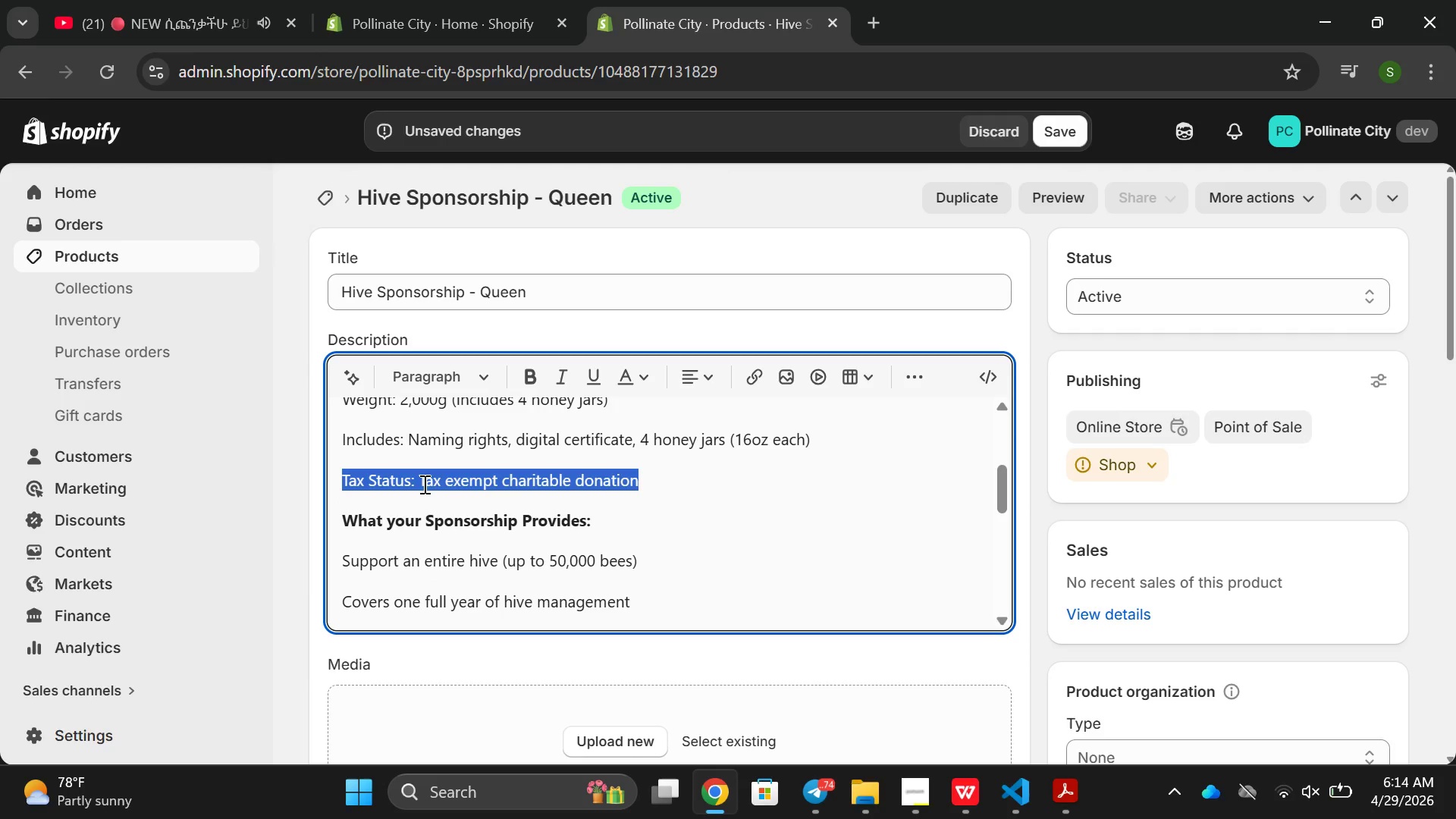 
left_click([424, 484])
 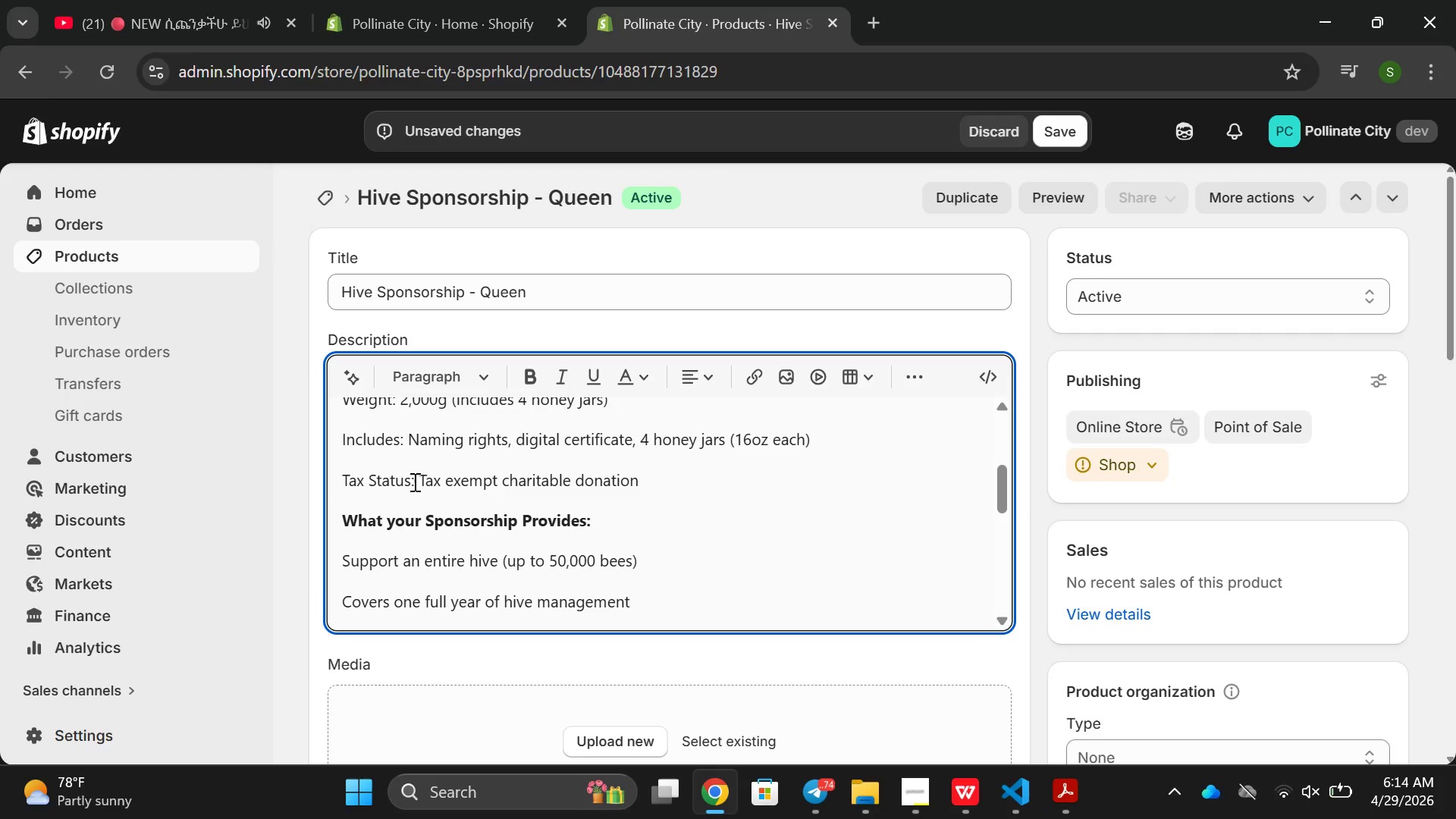 
left_click_drag(start_coordinate=[415, 481], to_coordinate=[309, 478])
 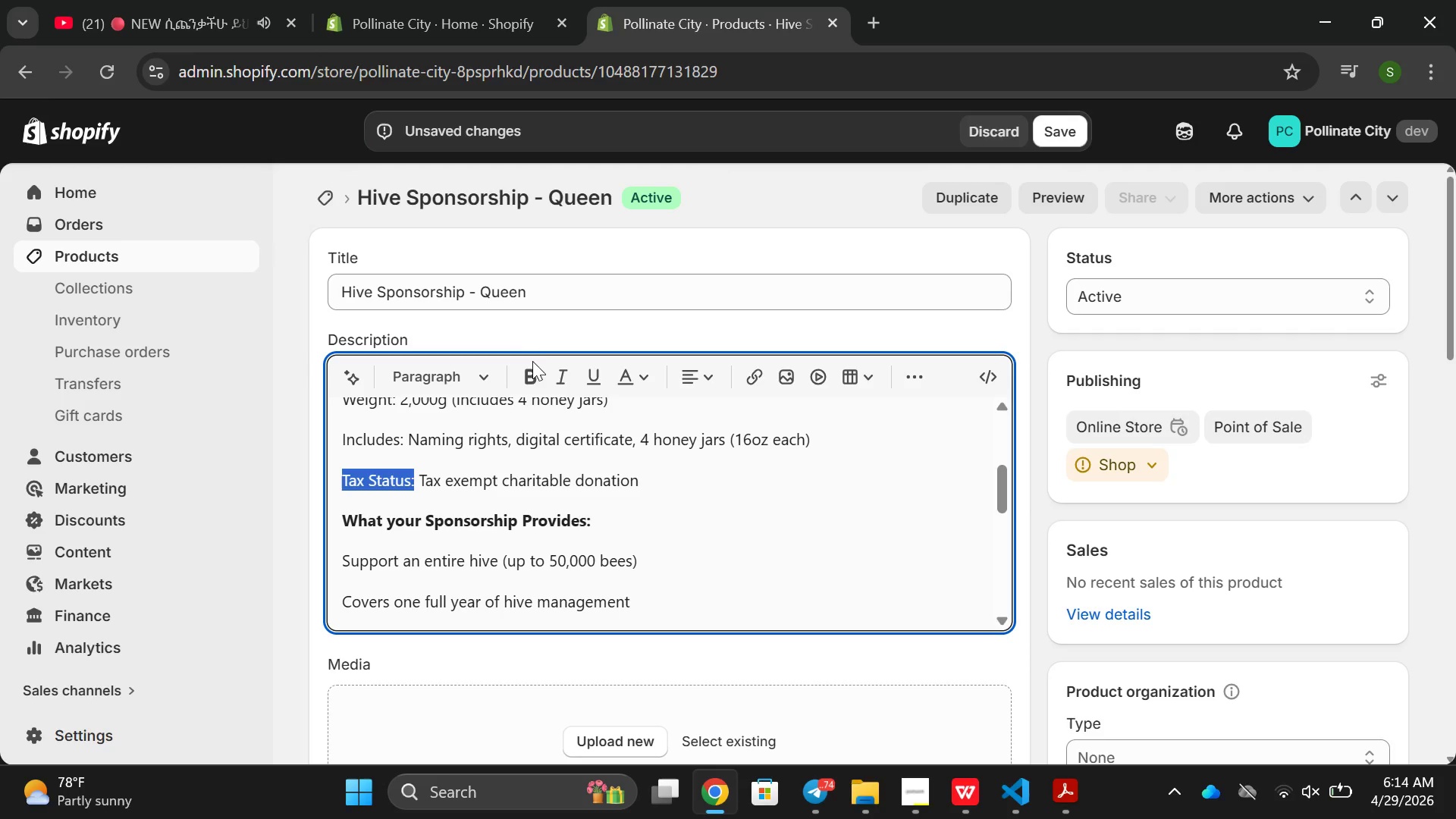 
left_click_drag(start_coordinate=[529, 378], to_coordinate=[529, 382])
 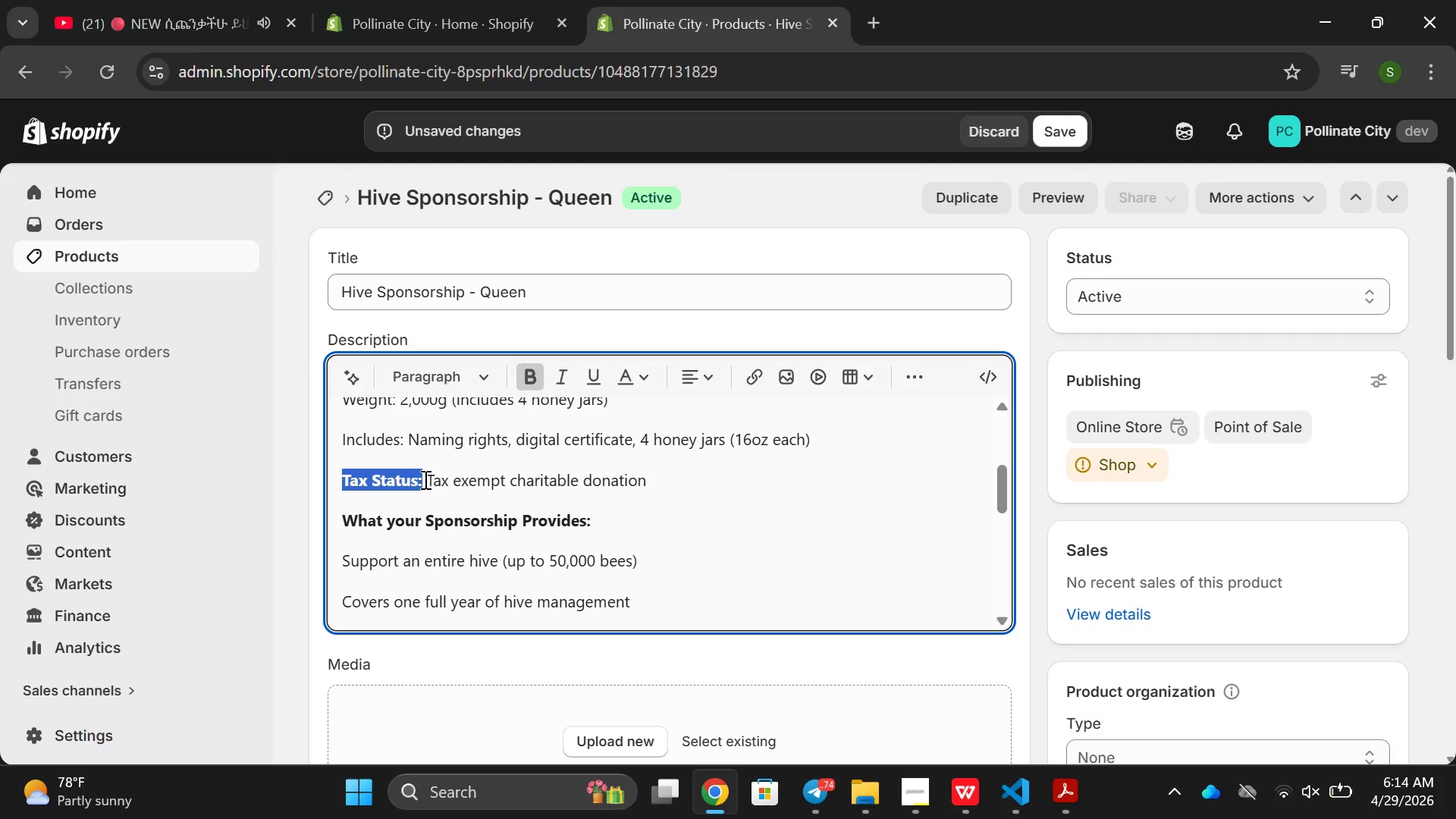 
left_click([424, 479])
 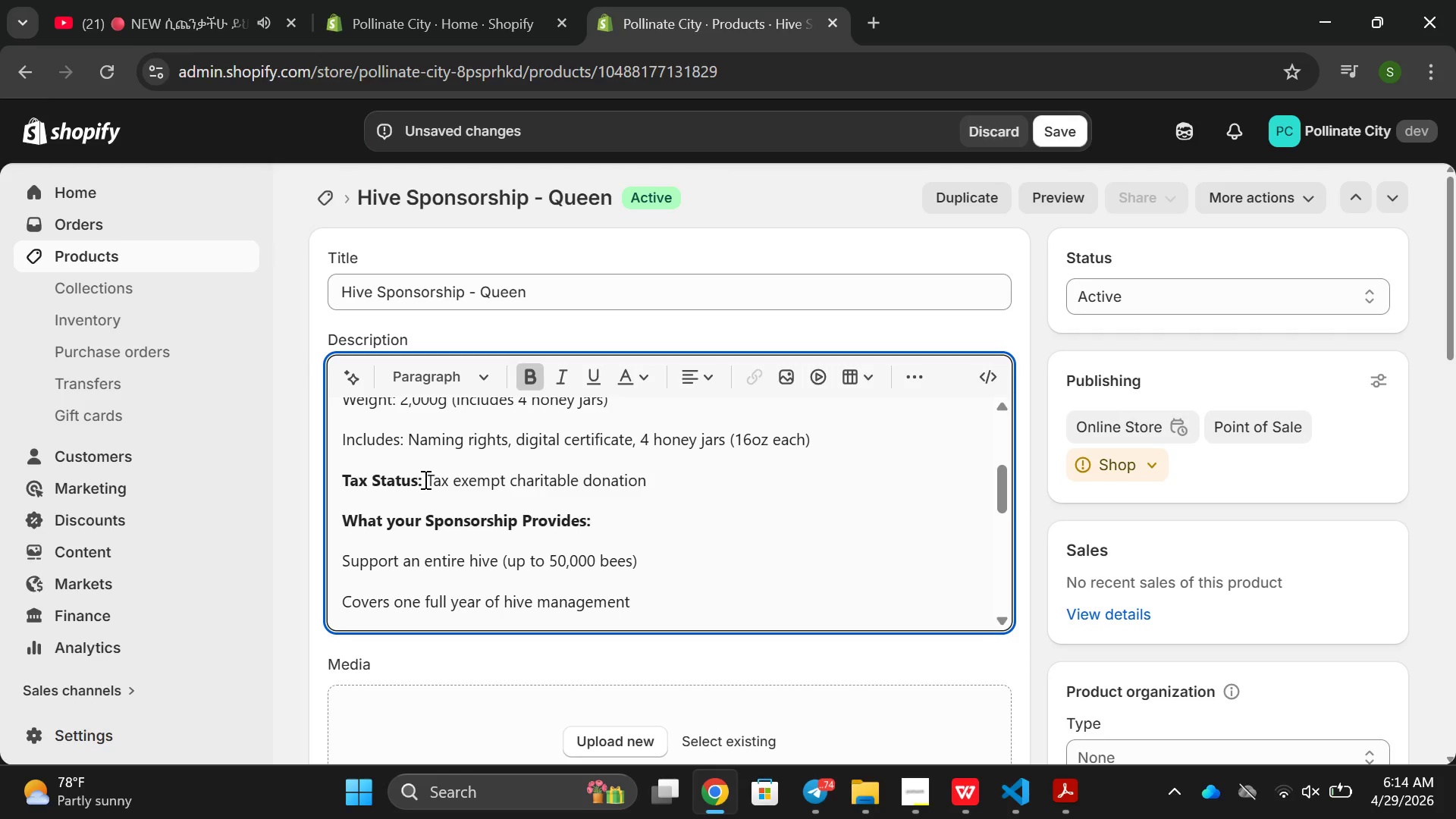 
key(Enter)
 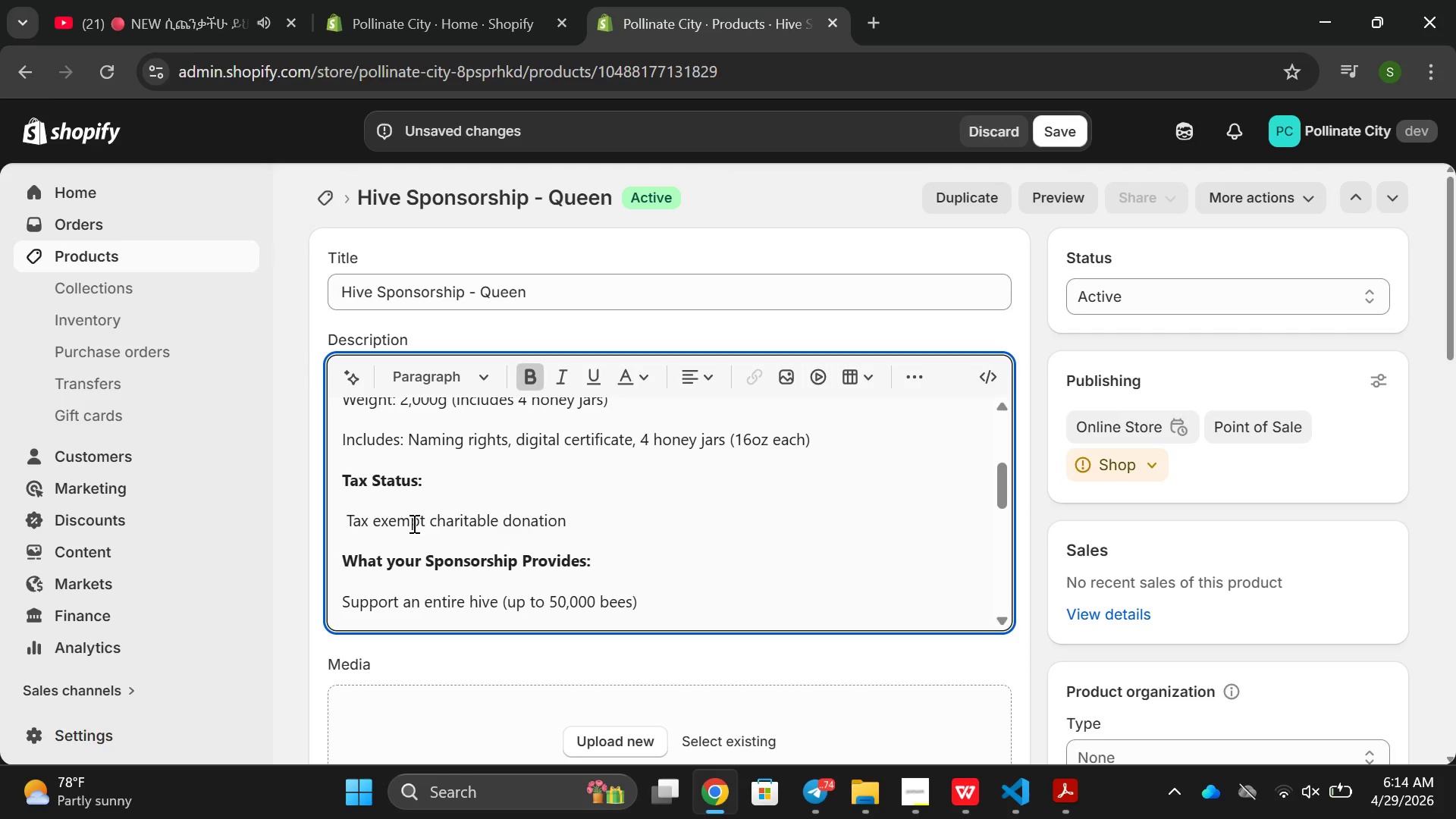 
double_click([413, 523])
 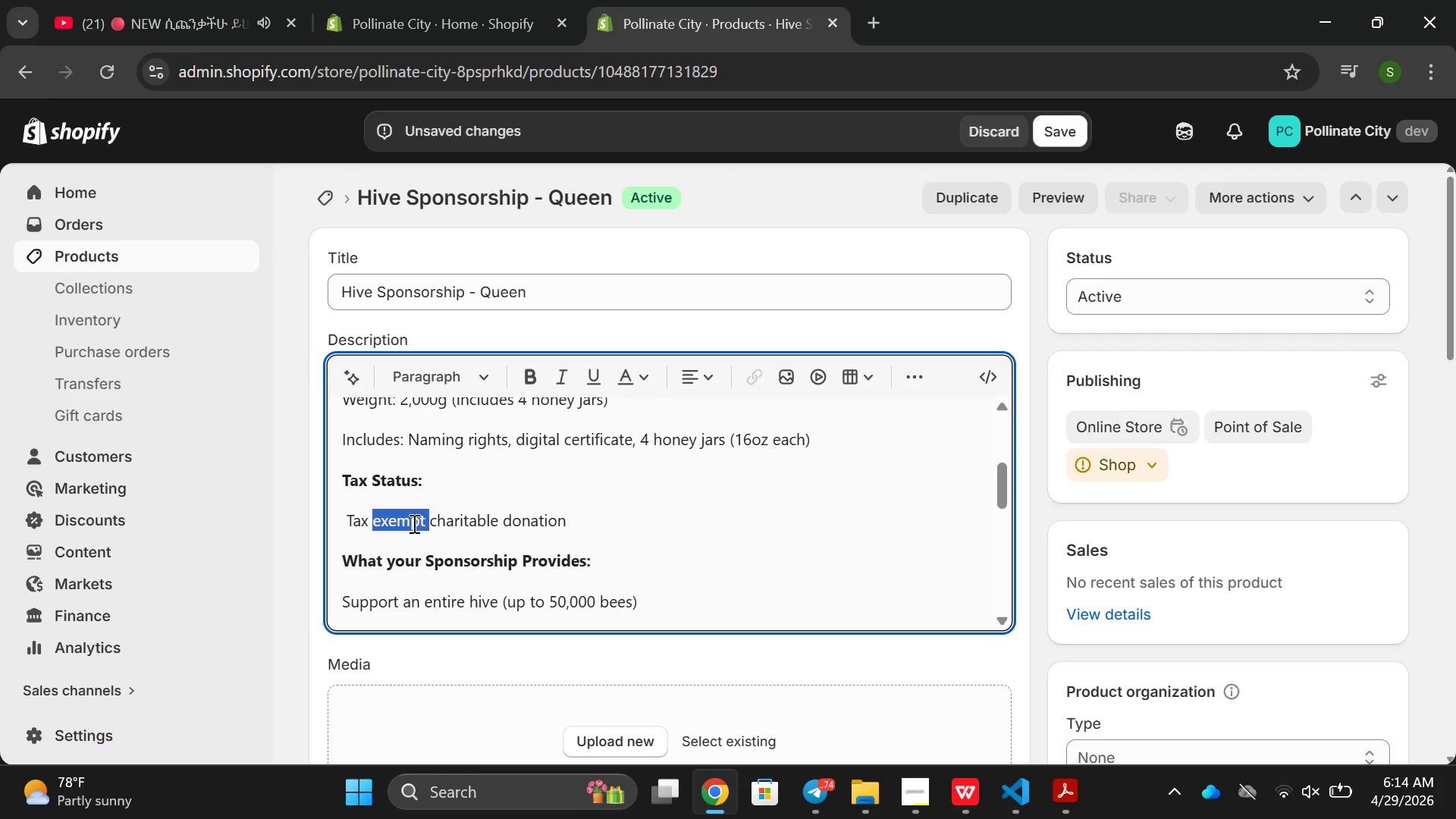 
triple_click([413, 523])
 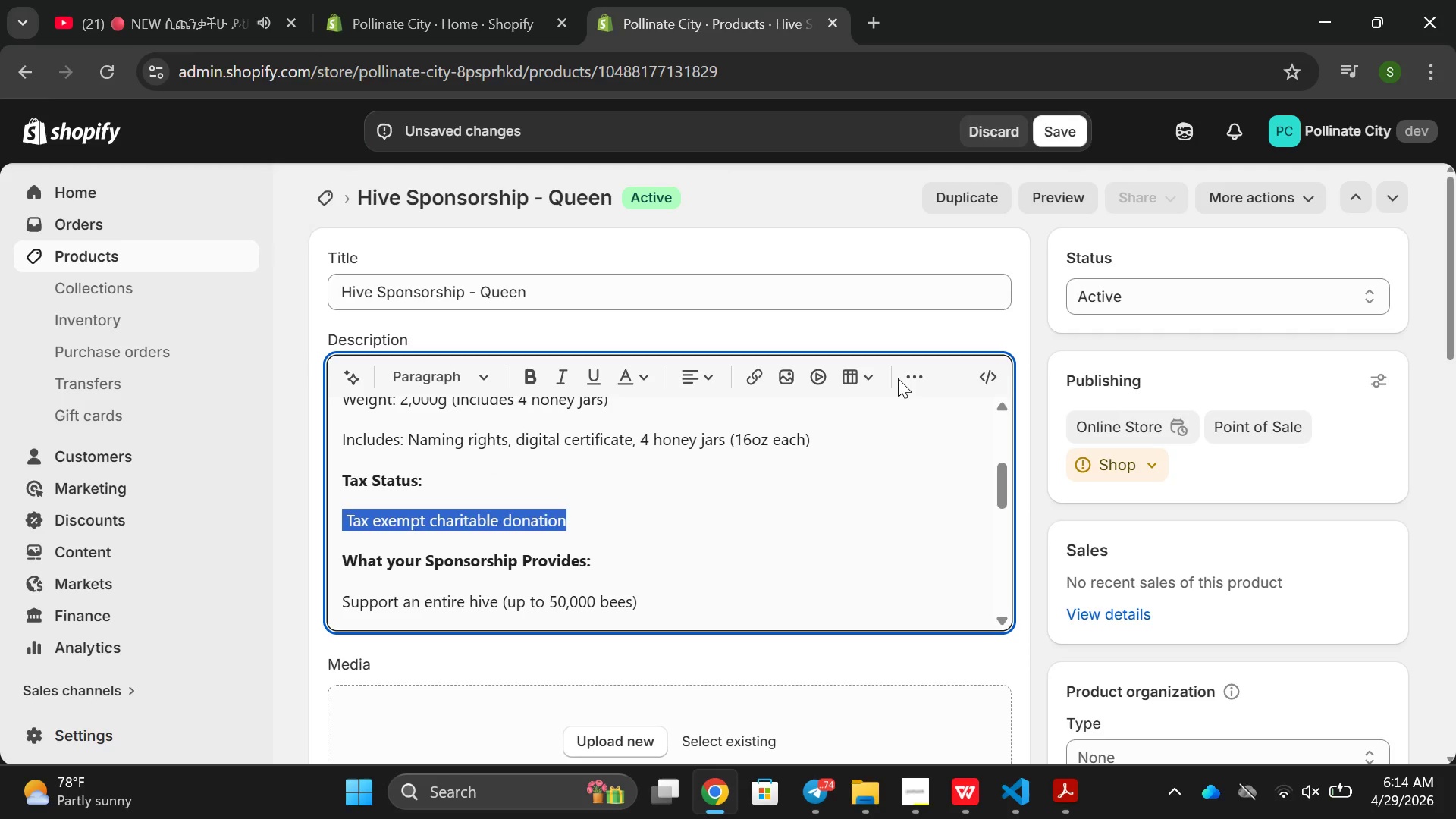 
left_click([899, 375])
 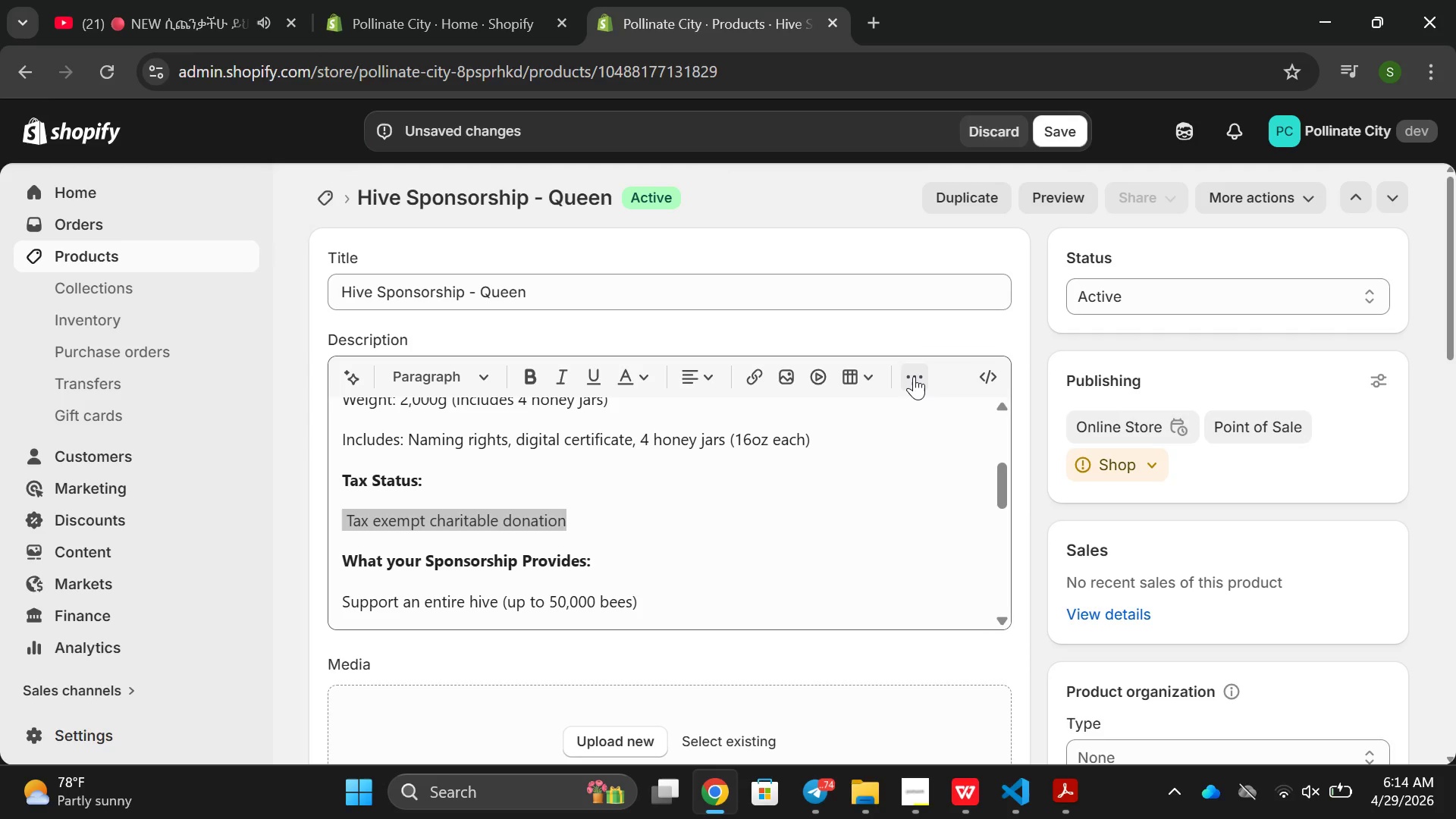 
left_click([914, 376])
 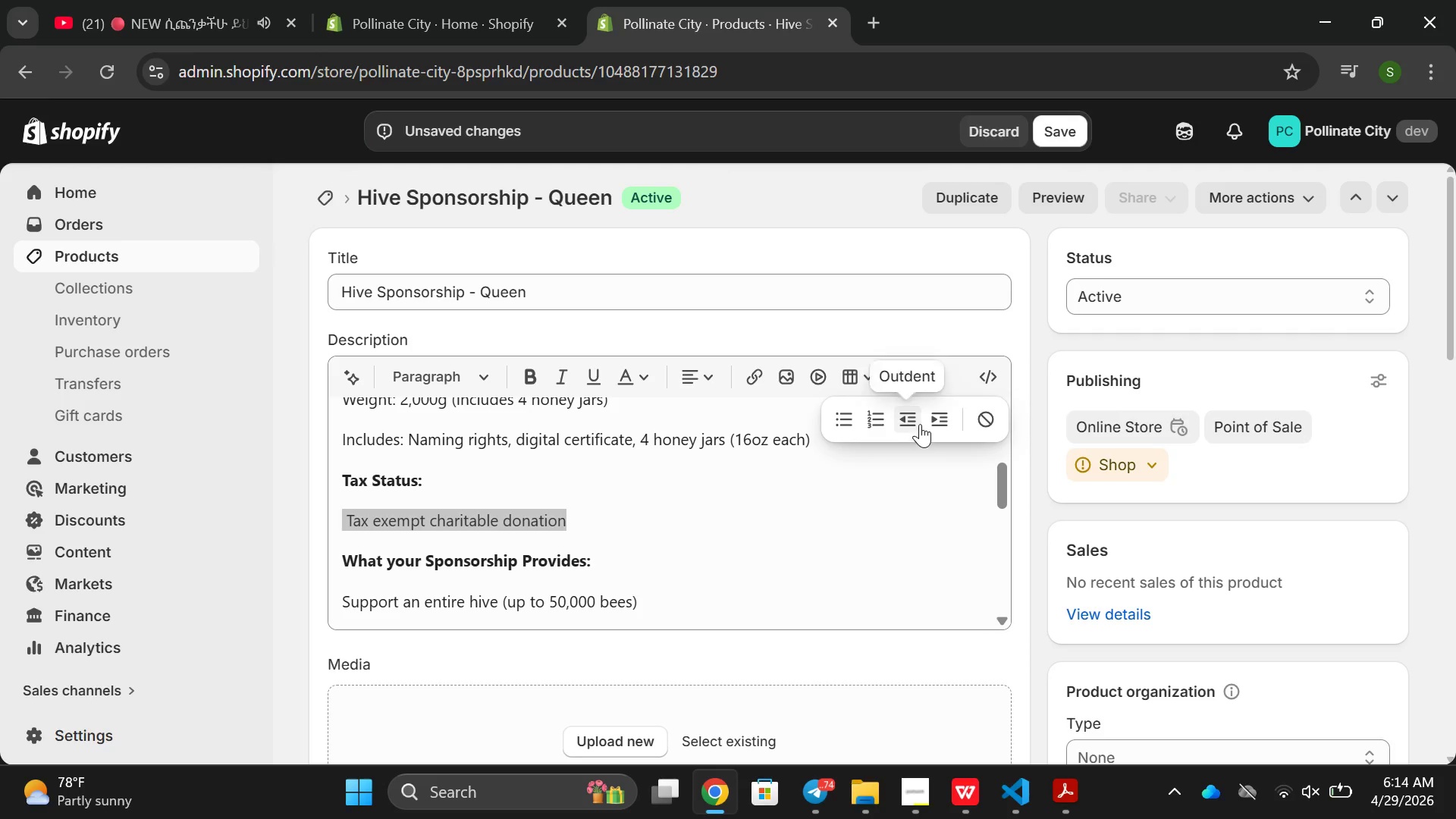 
left_click([930, 415])
 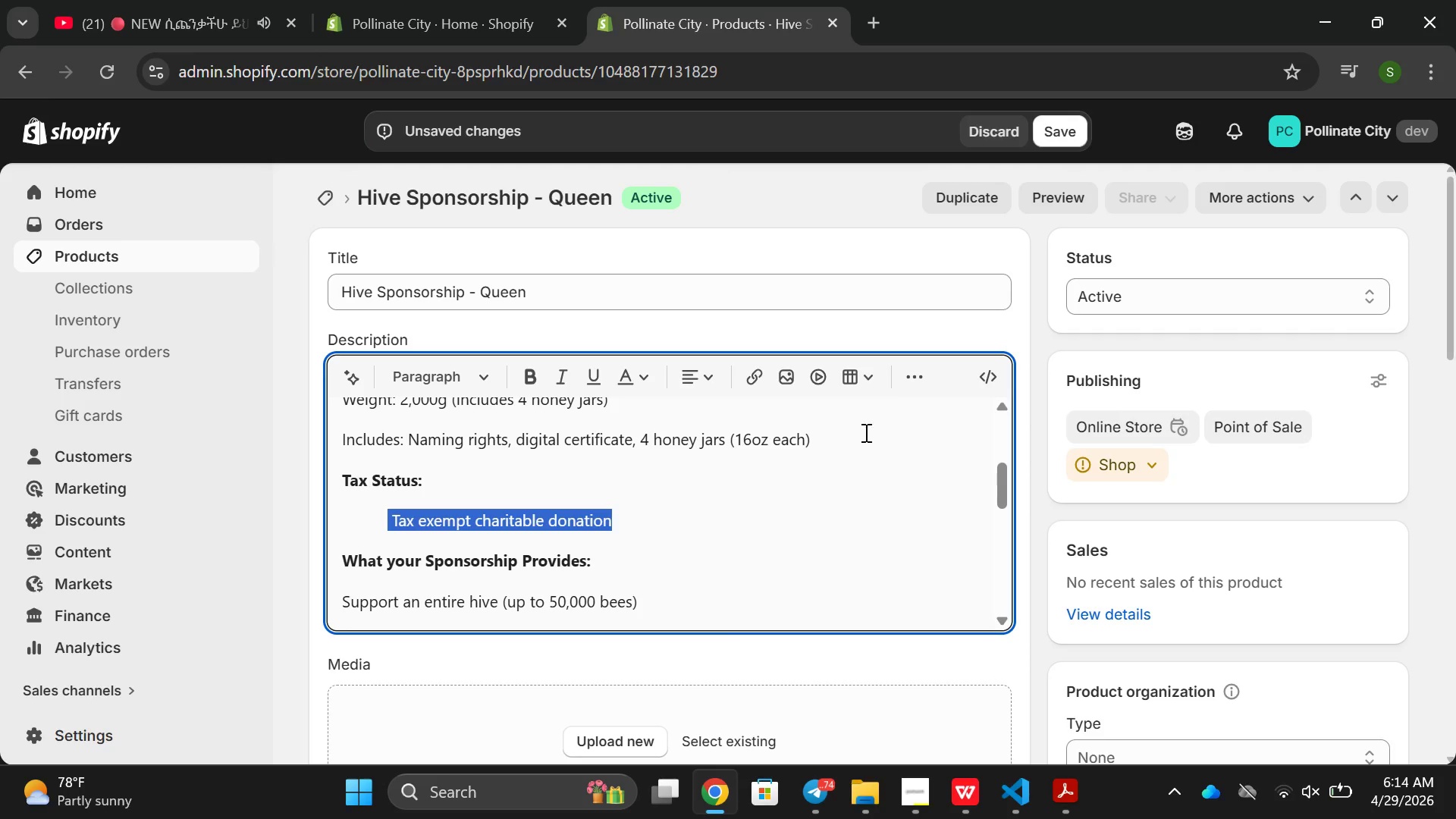 
scroll: coordinate [742, 509], scroll_direction: up, amount: 1.0
 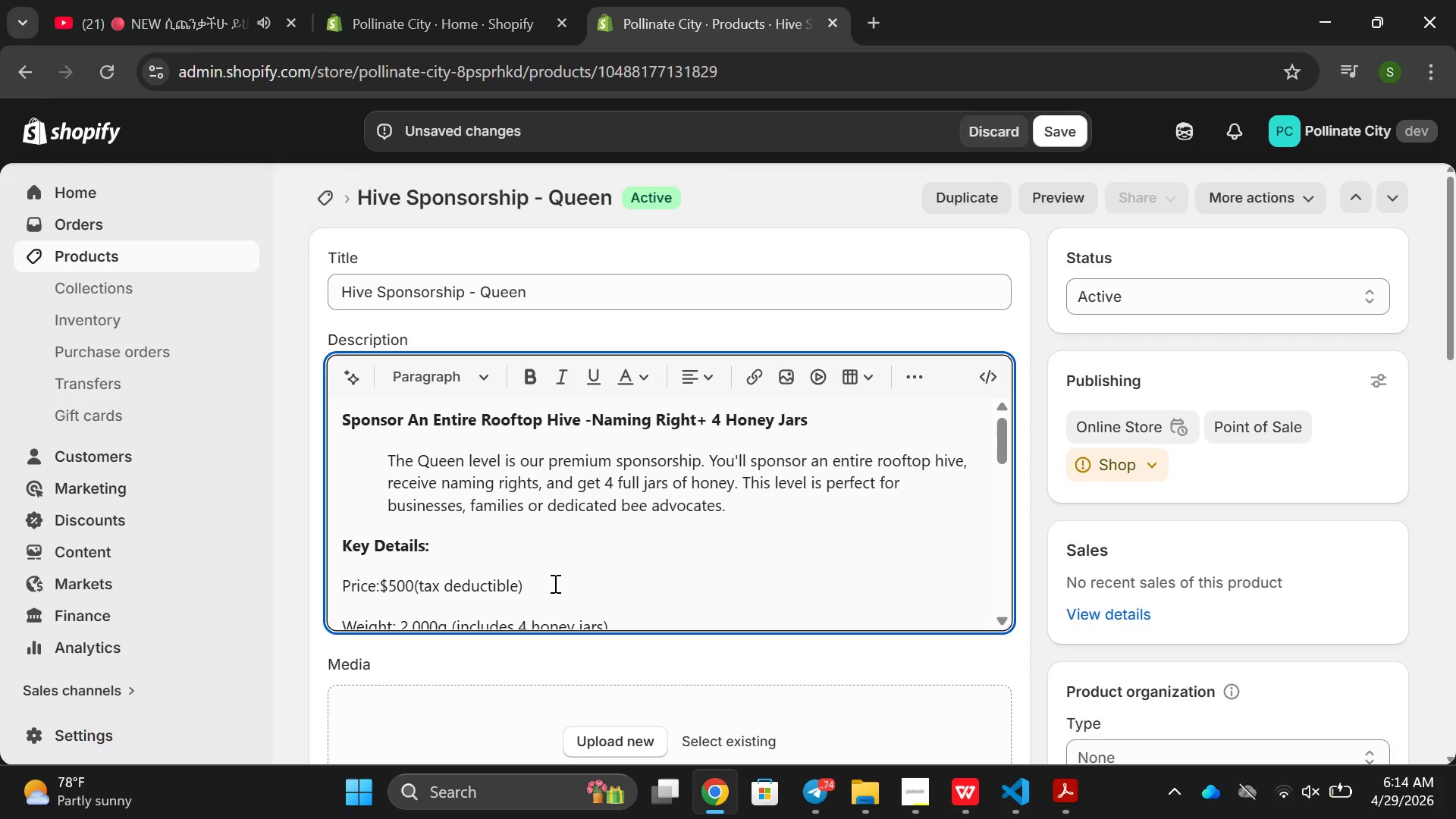 
scroll: coordinate [579, 555], scroll_direction: none, amount: 0.0
 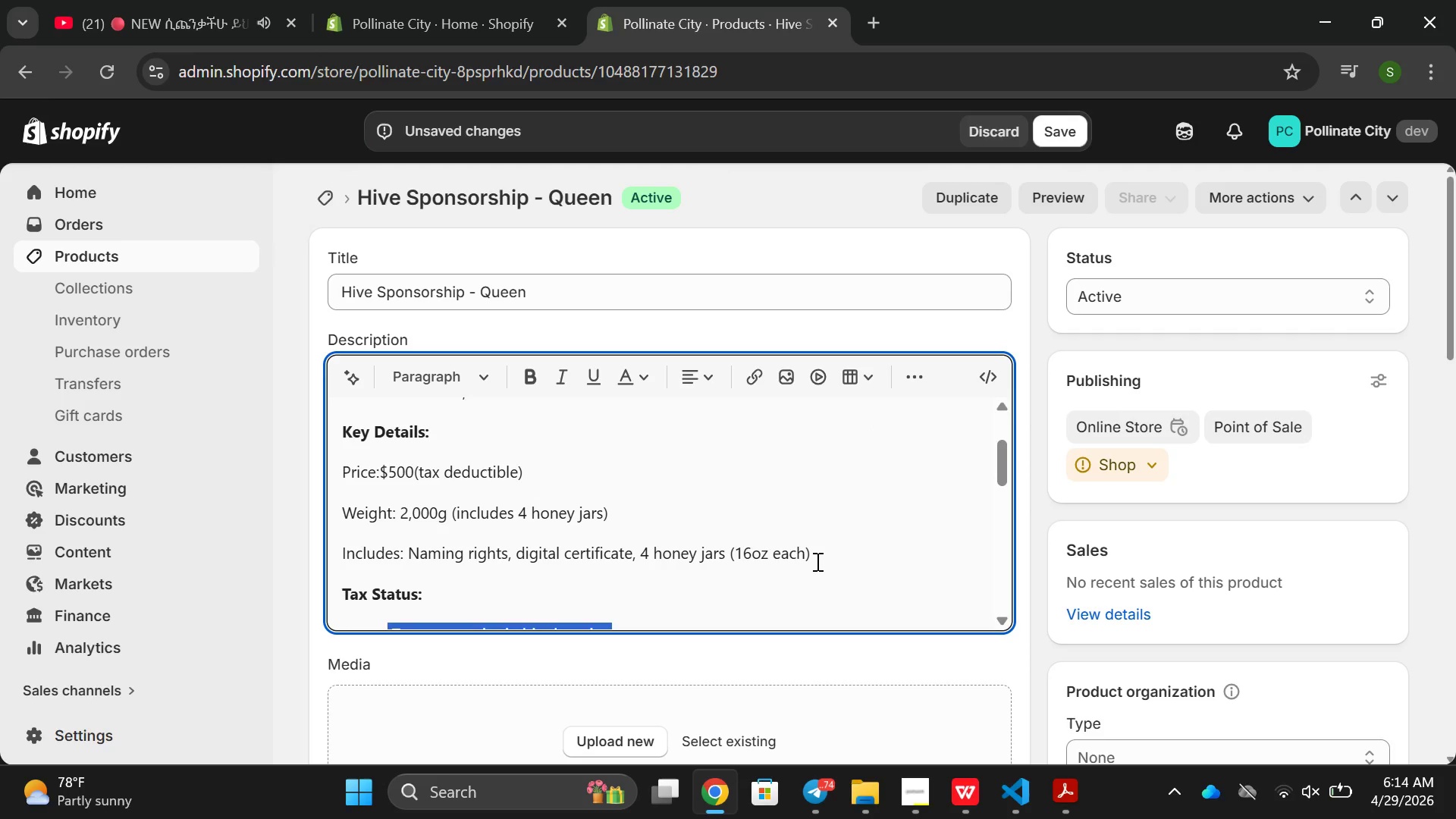 
left_click_drag(start_coordinate=[823, 556], to_coordinate=[306, 466])
 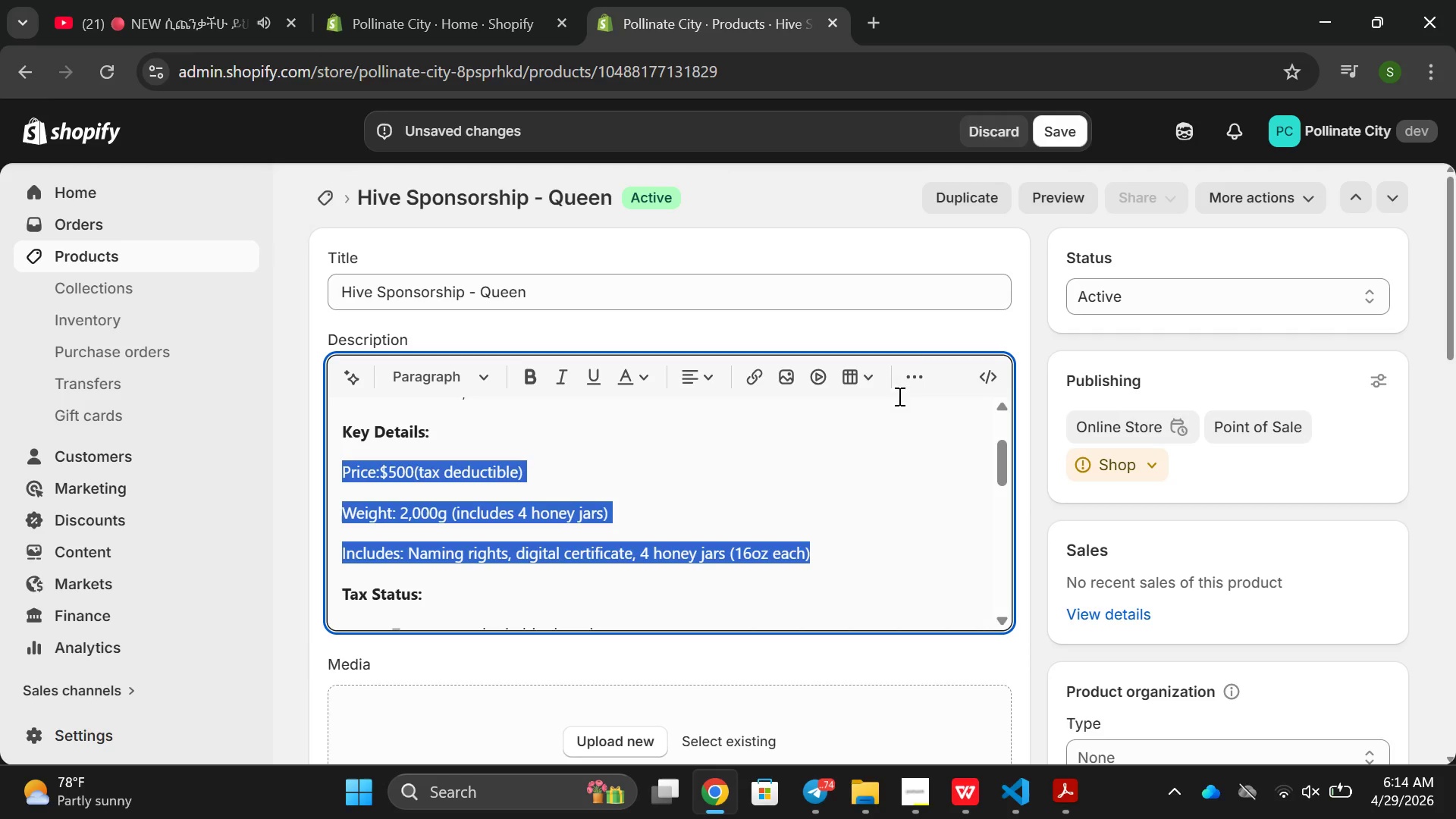 
left_click([921, 372])
 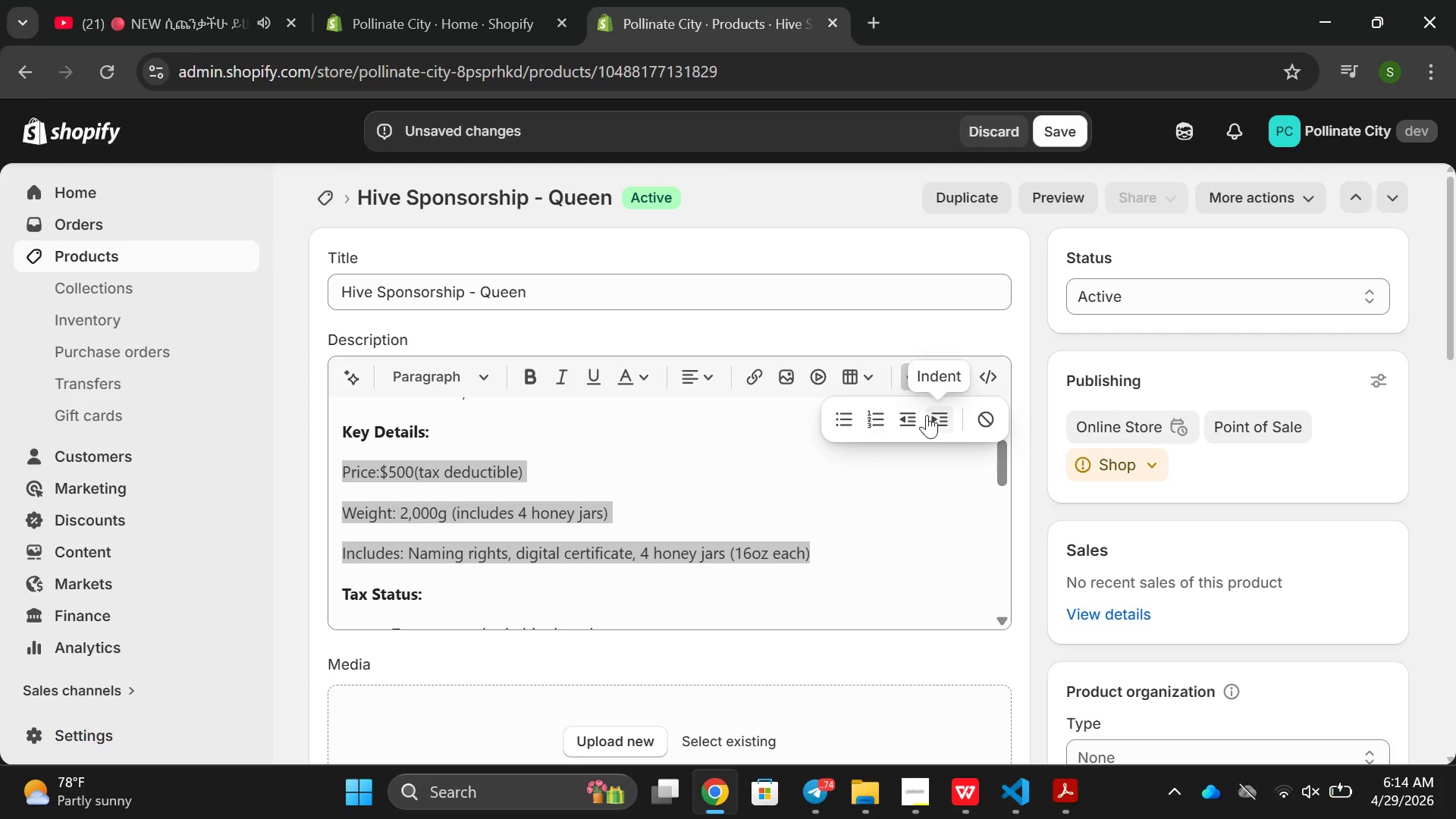 
left_click([927, 414])
 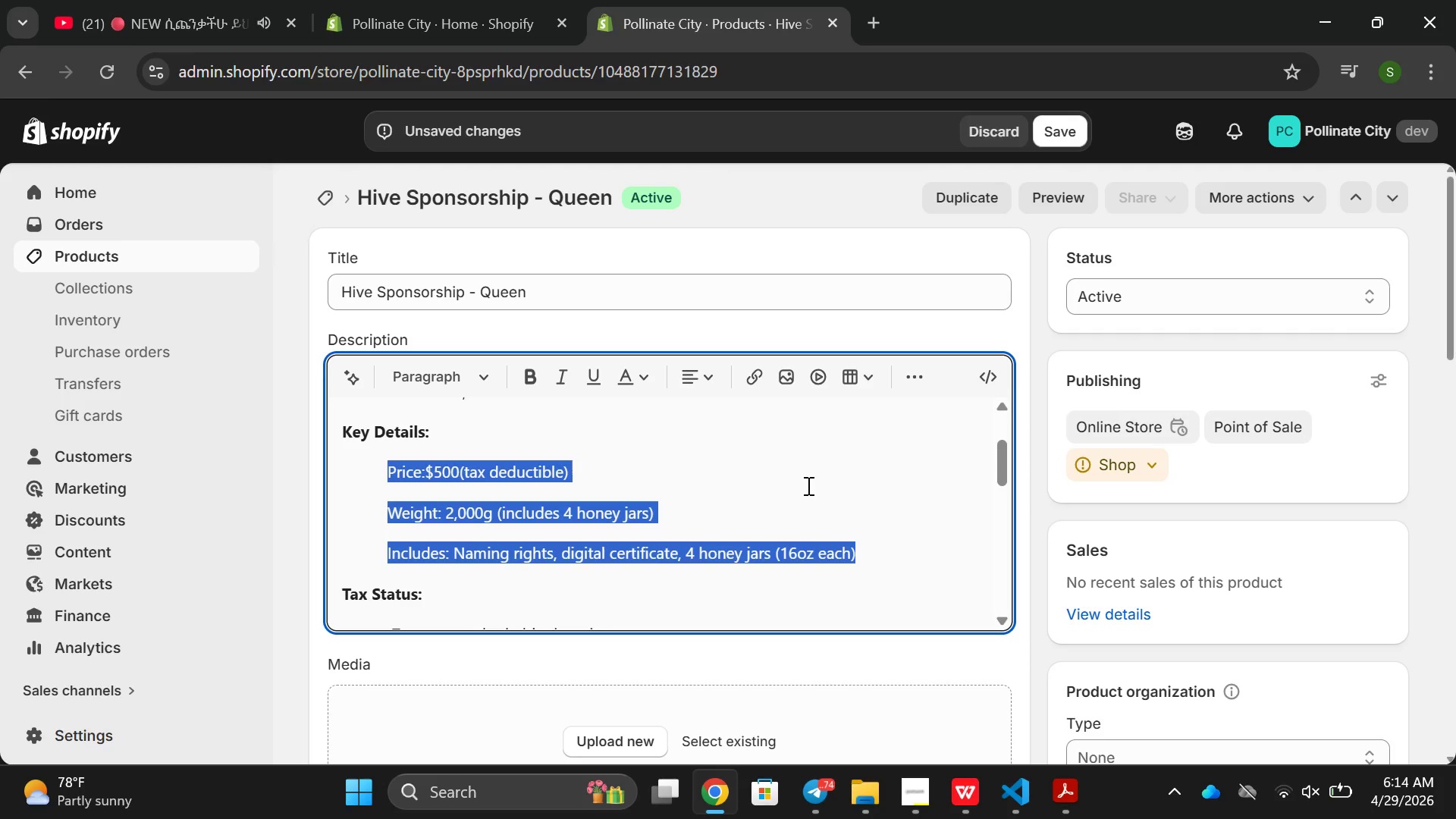 
scroll: coordinate [740, 491], scroll_direction: down, amount: 2.0
 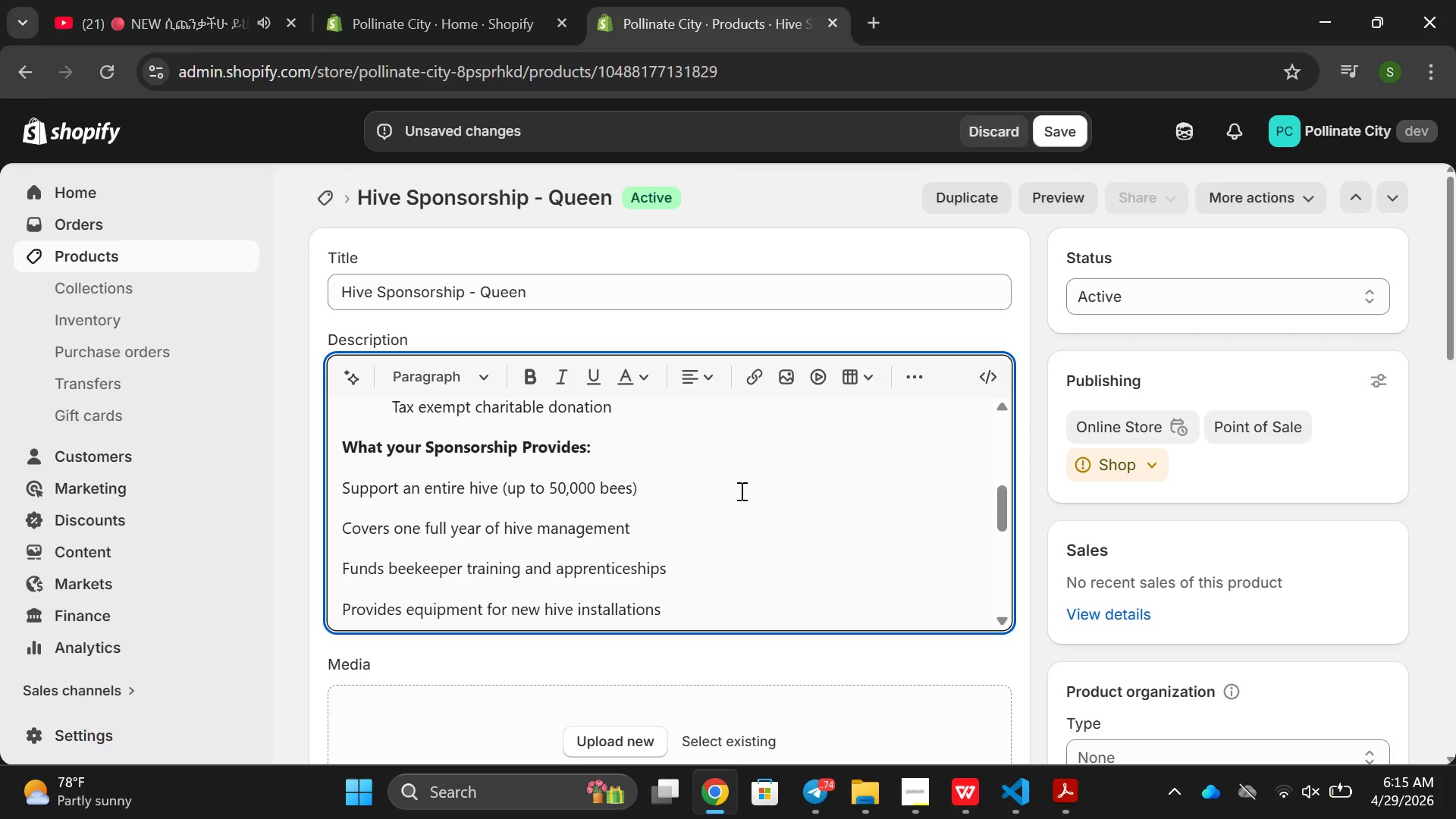 
left_click([740, 491])
 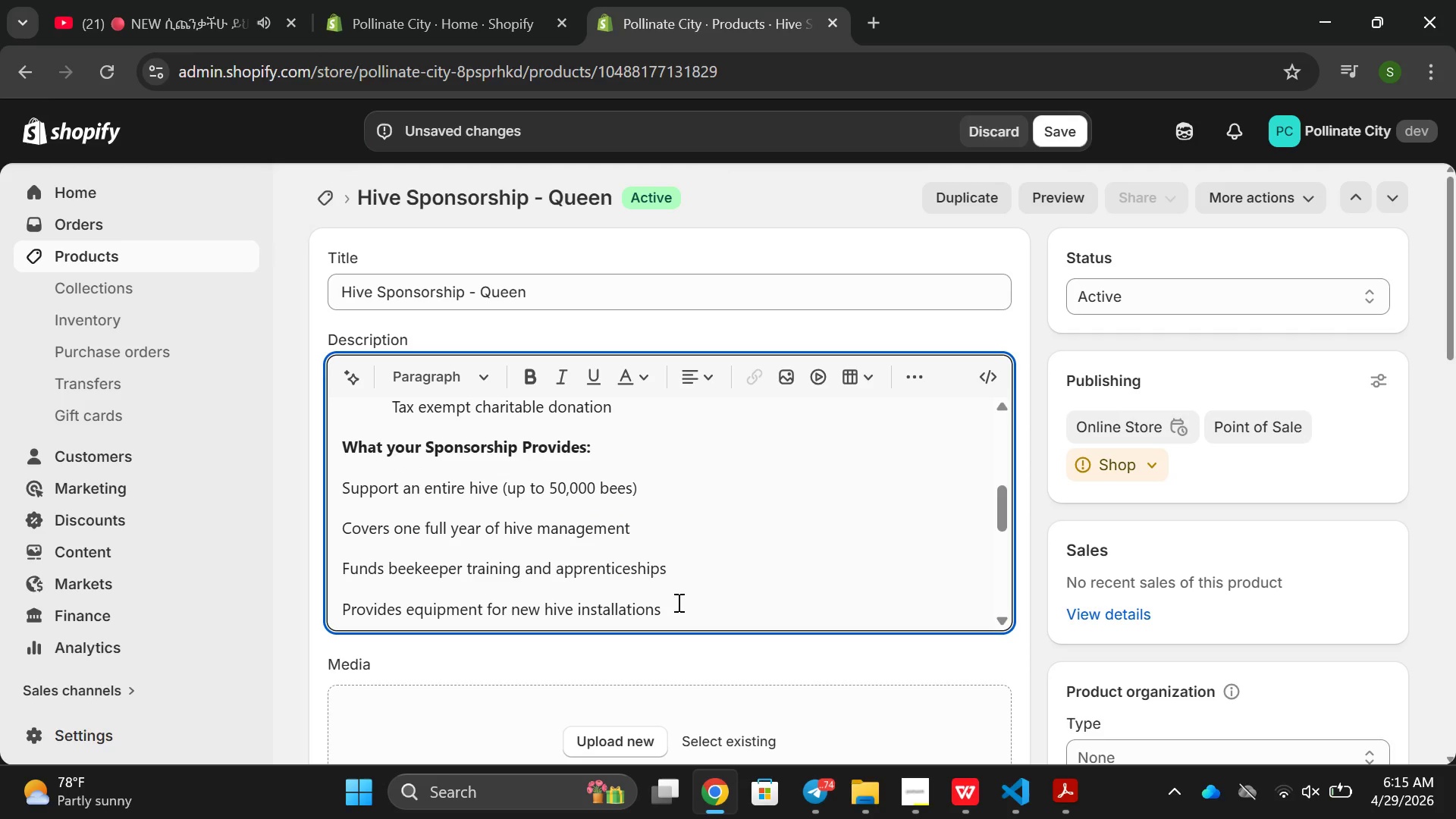 
scroll: coordinate [695, 551], scroll_direction: down, amount: 1.0
 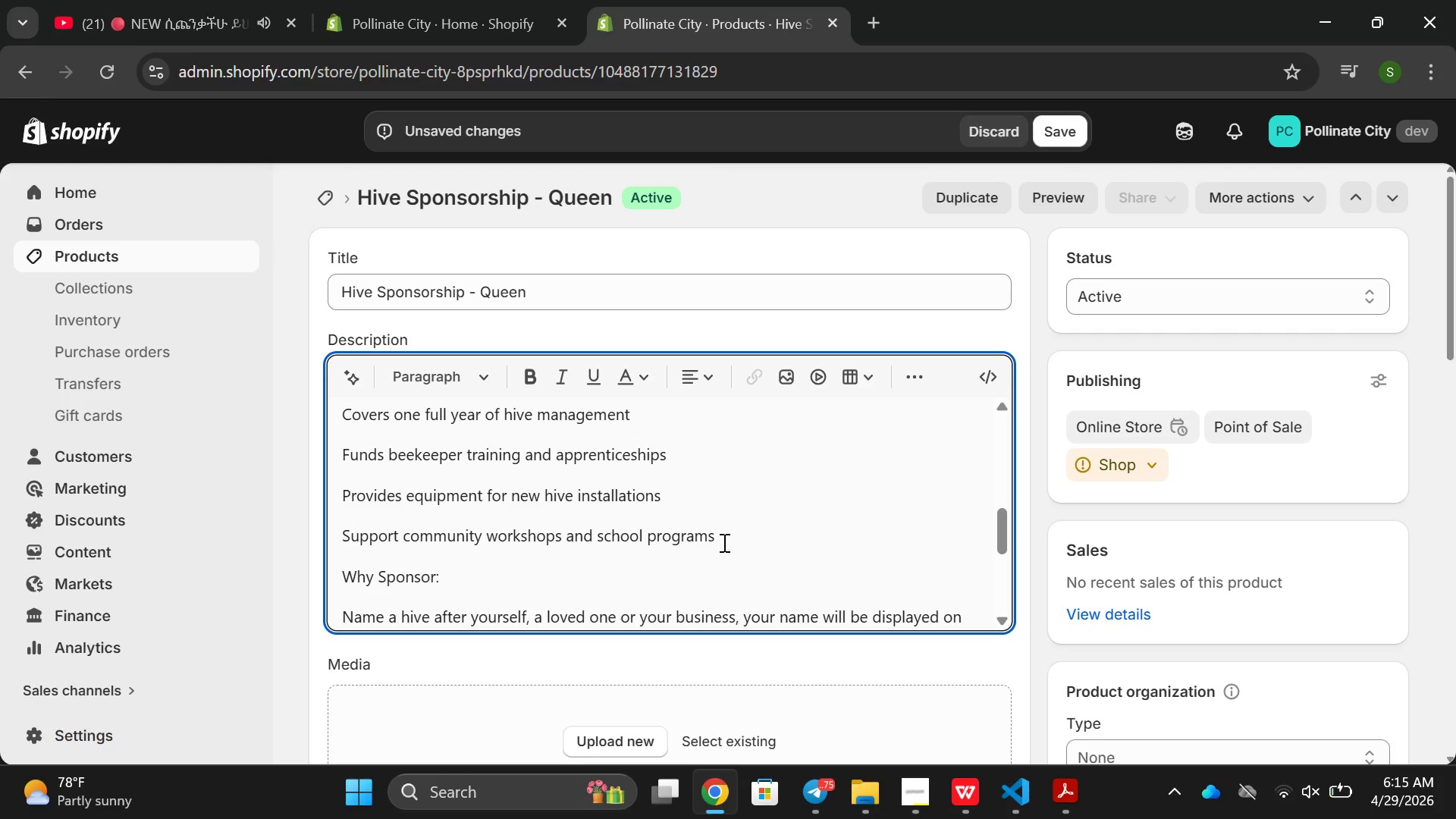 
left_click_drag(start_coordinate=[730, 542], to_coordinate=[343, 400])
 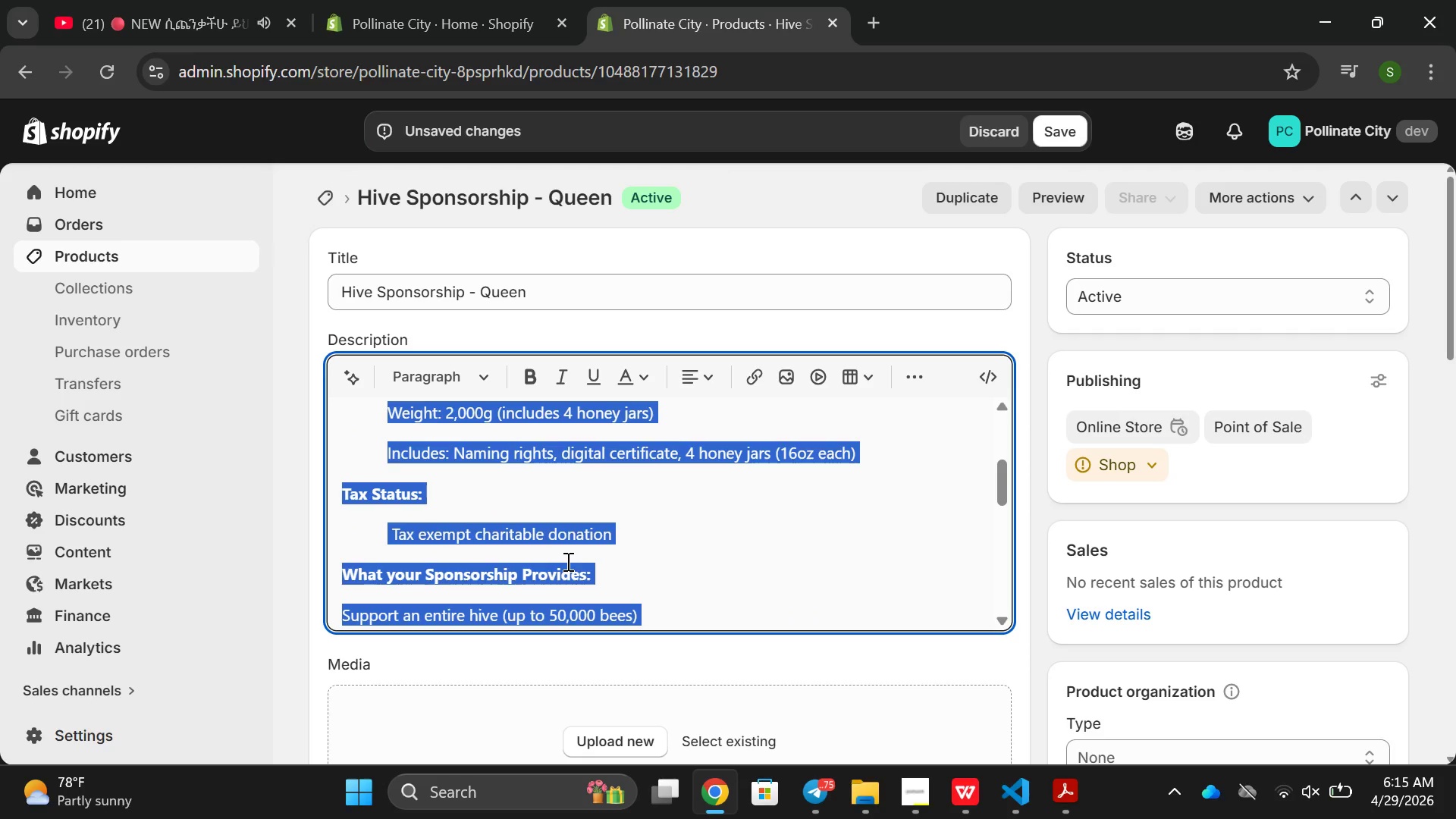 
scroll: coordinate [568, 553], scroll_direction: down, amount: 1.0
 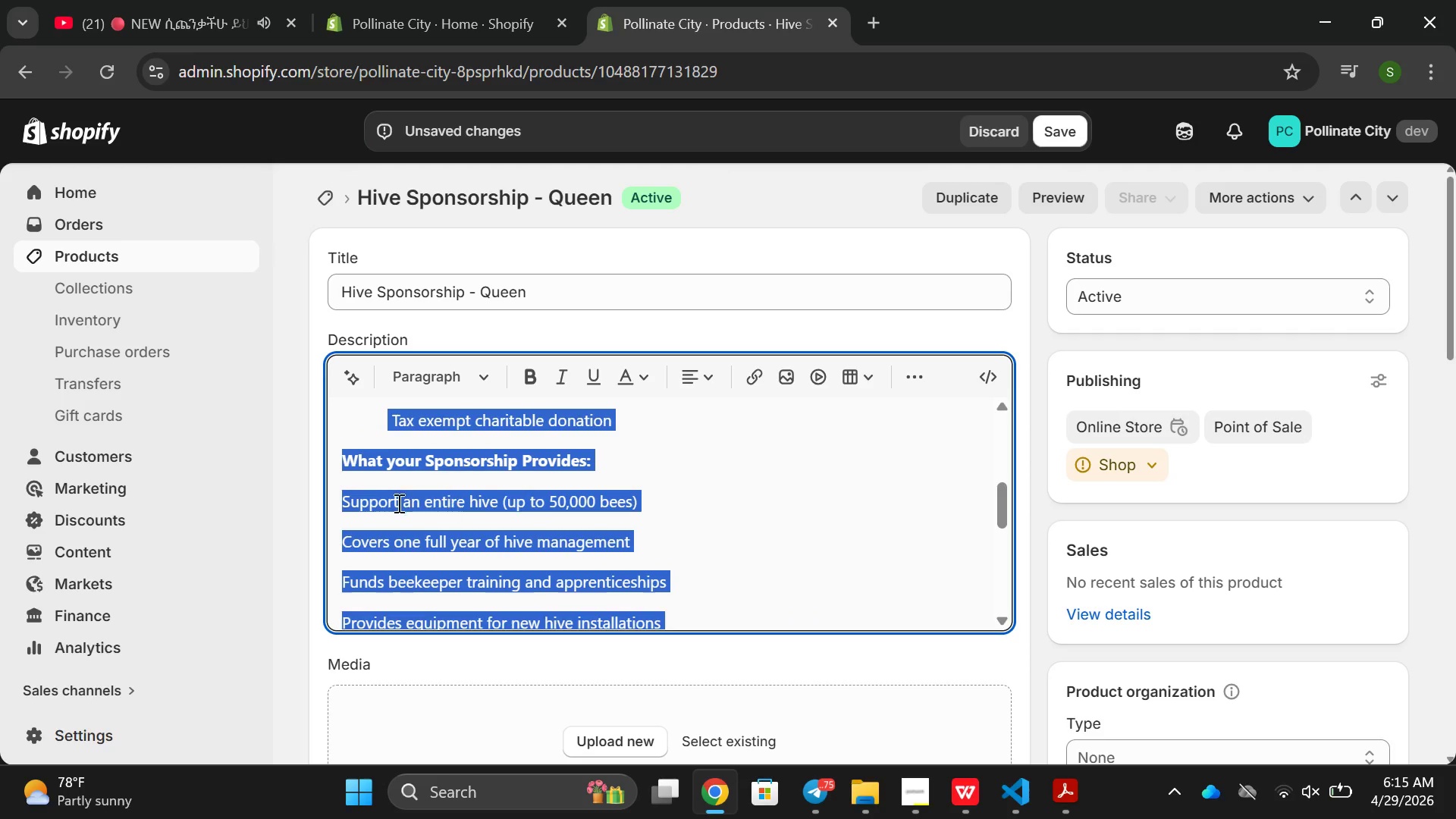 
left_click_drag(start_coordinate=[311, 503], to_coordinate=[318, 503])
 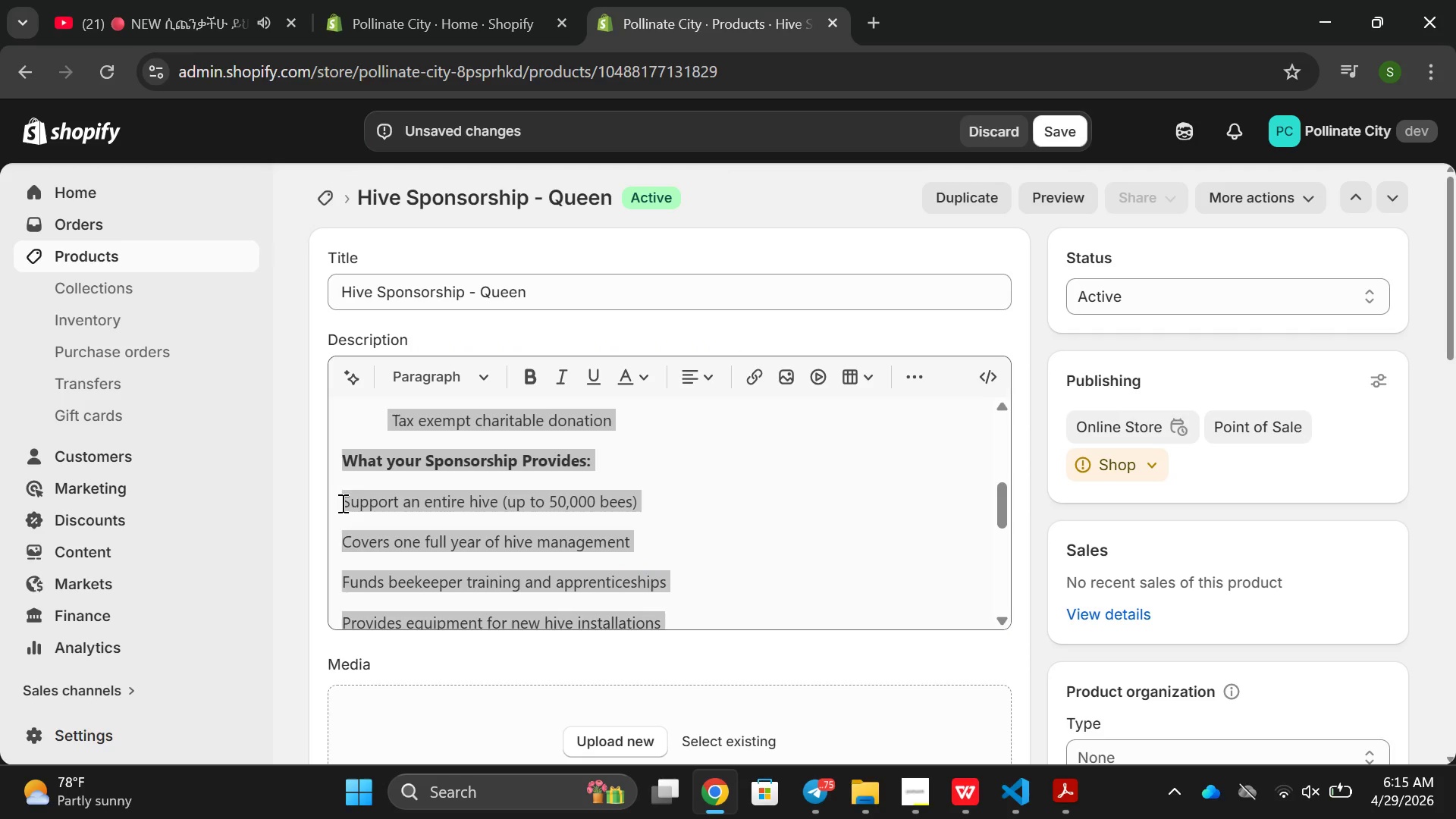 
left_click_drag(start_coordinate=[341, 503], to_coordinate=[718, 597])
 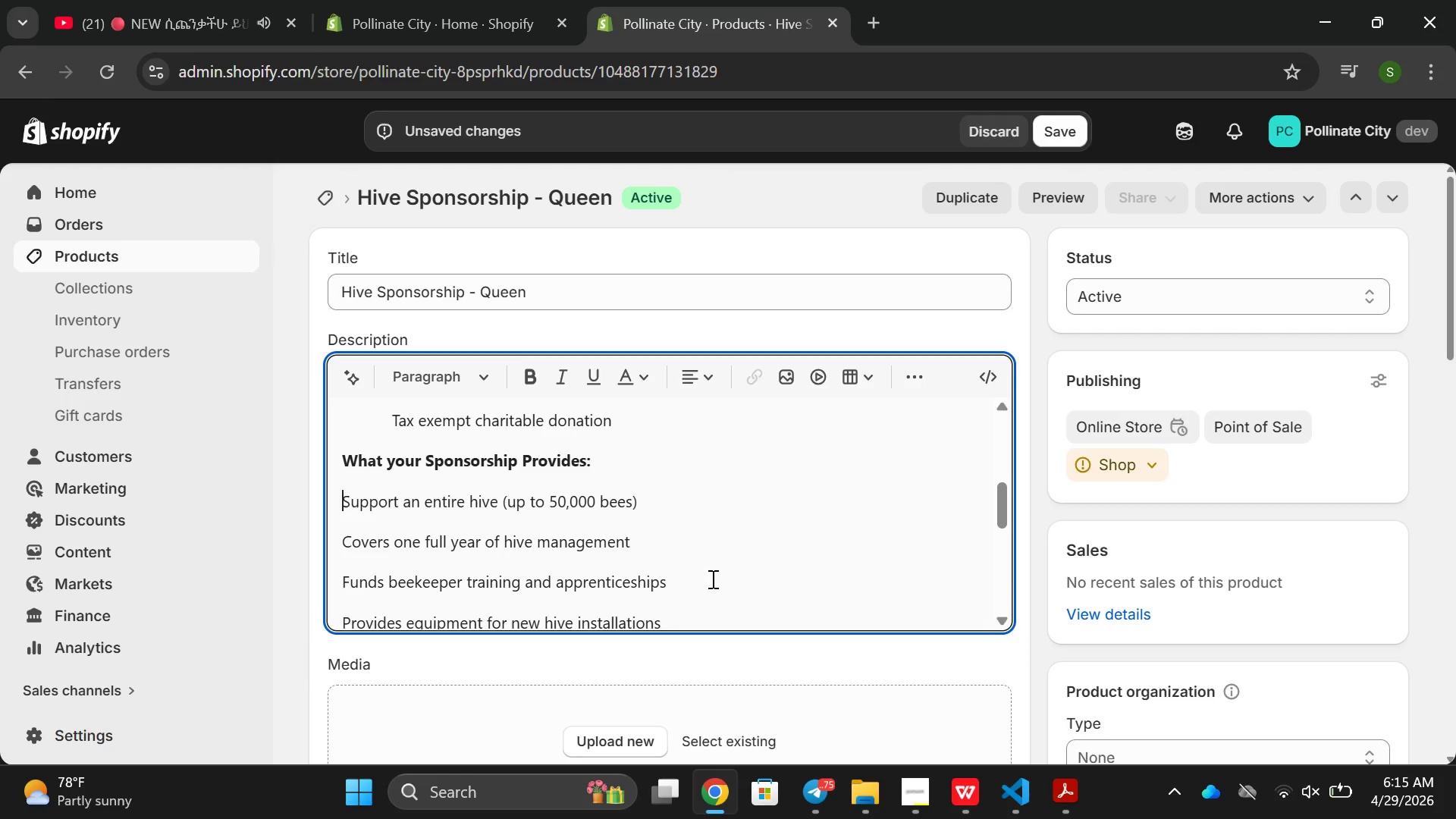 
left_click([711, 579])
 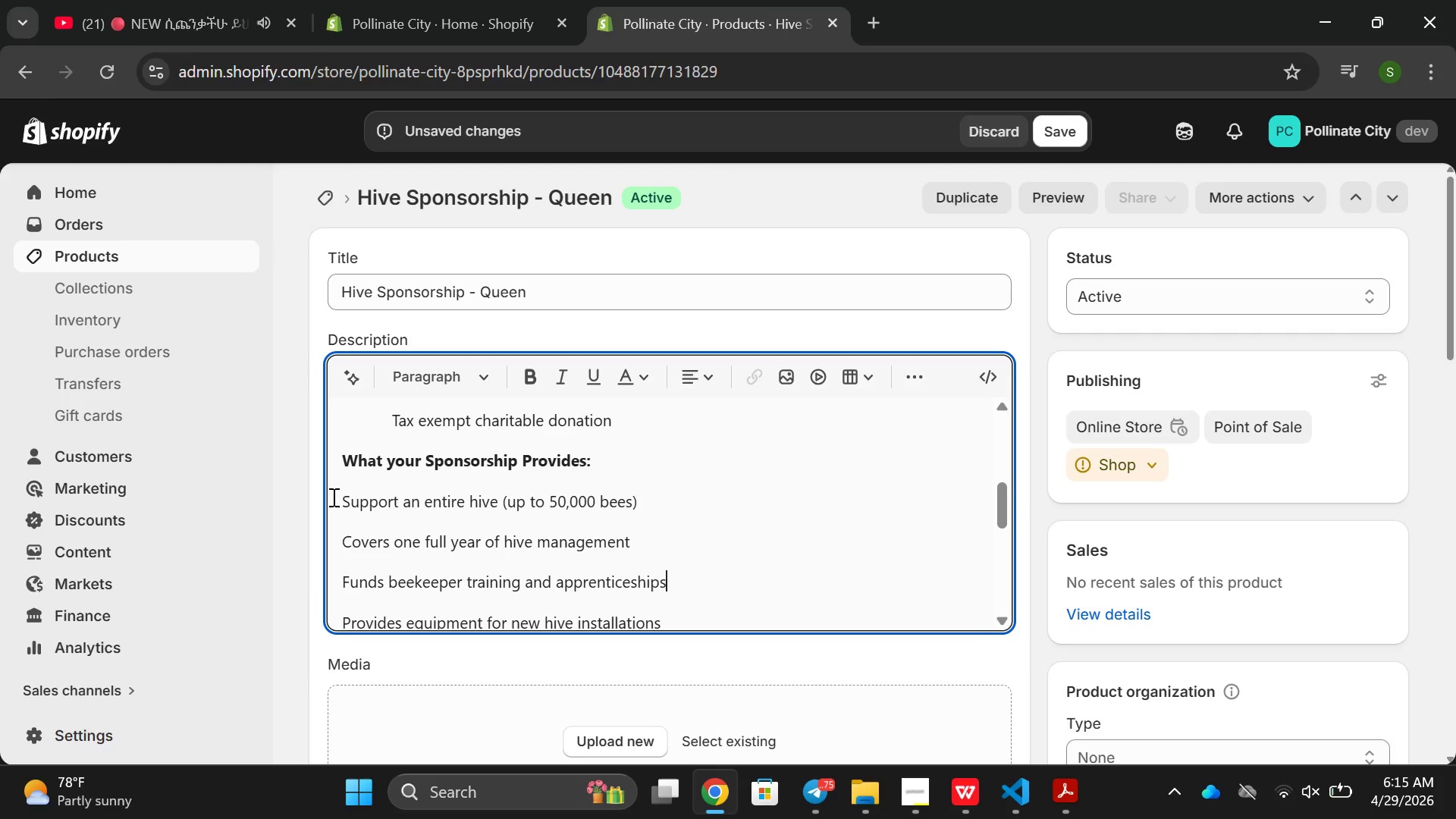 
left_click_drag(start_coordinate=[332, 497], to_coordinate=[587, 573])
 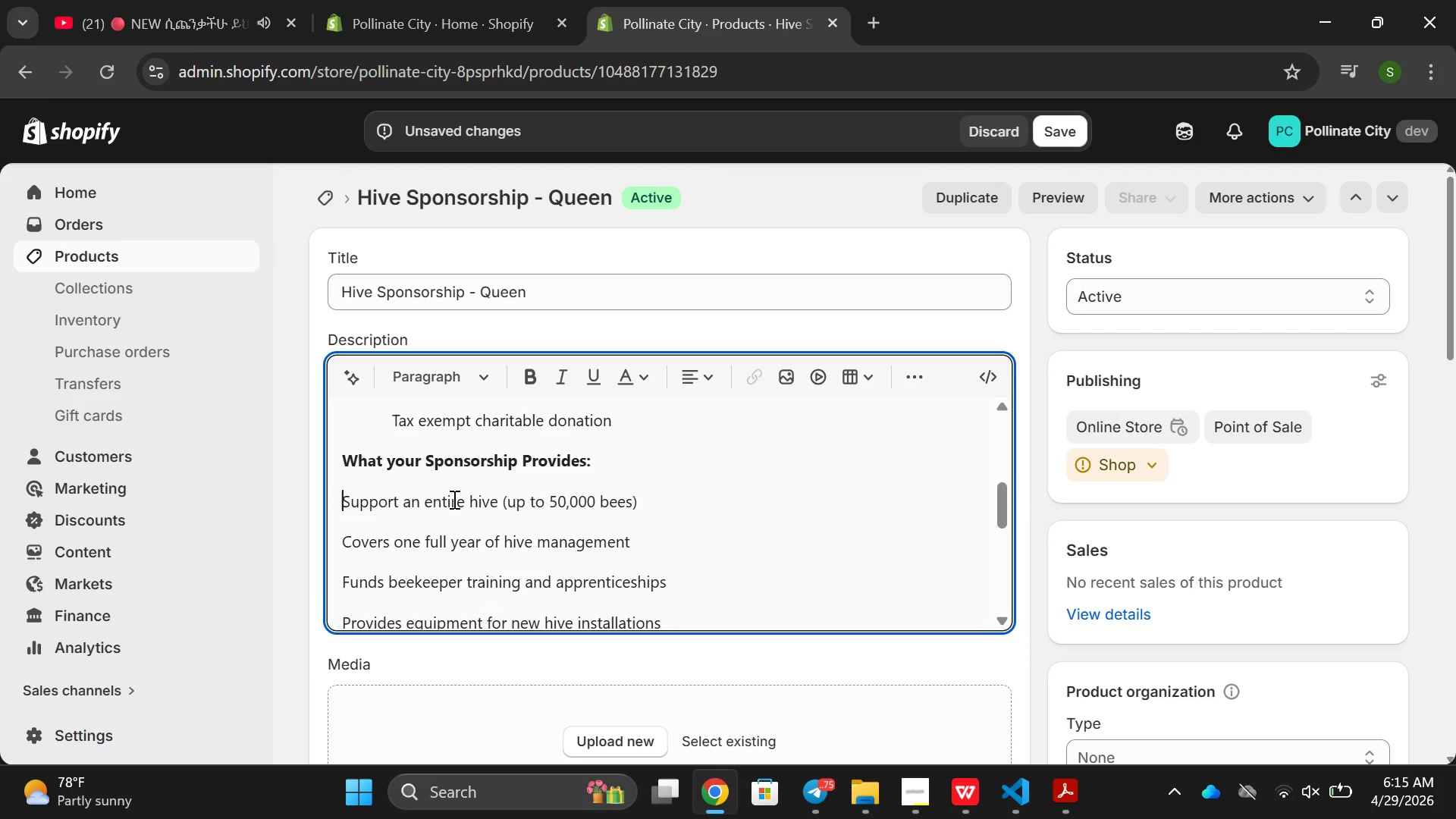 
scroll: coordinate [452, 498], scroll_direction: down, amount: 1.0
 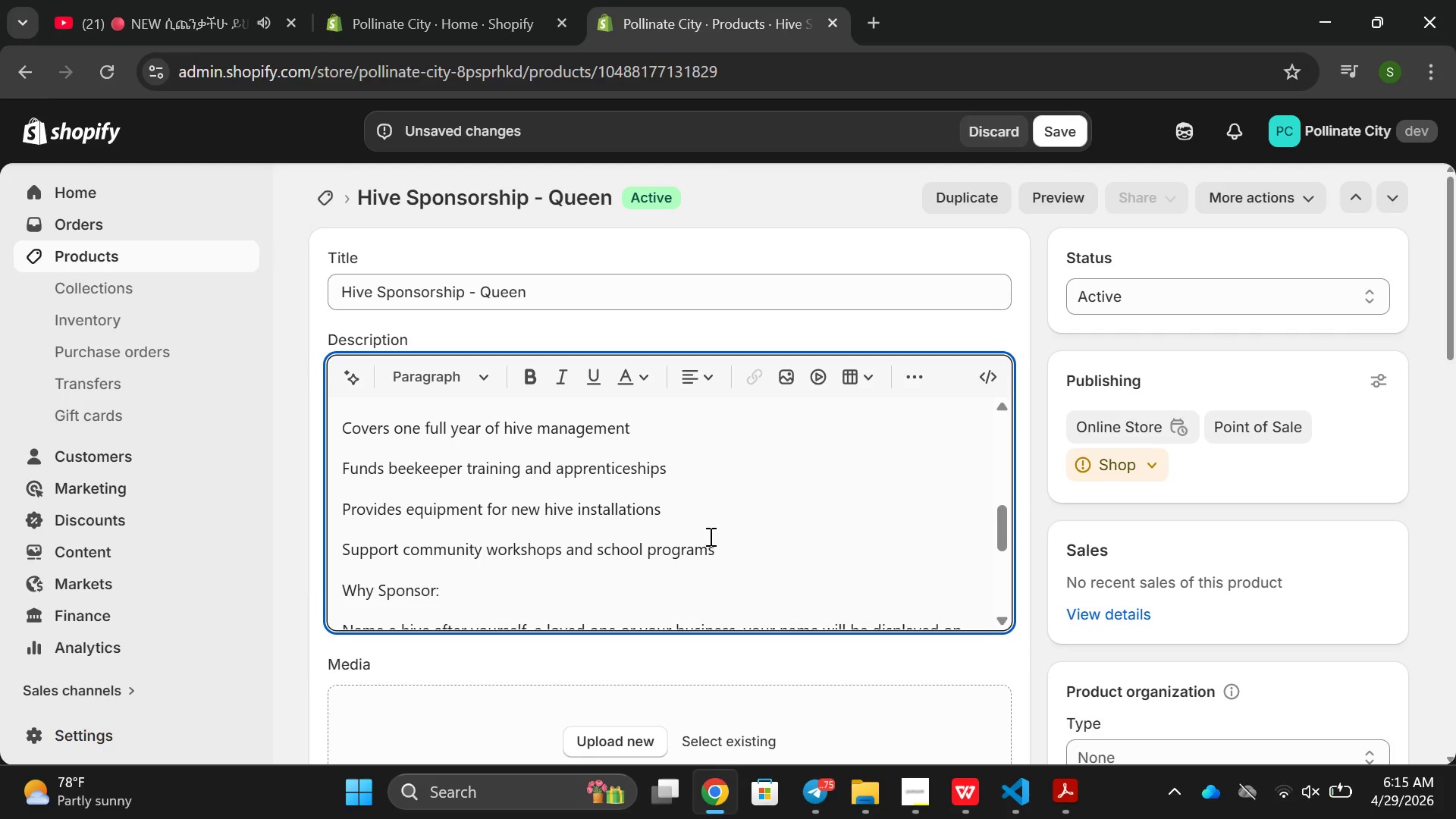 
left_click_drag(start_coordinate=[739, 541], to_coordinate=[328, 525])
 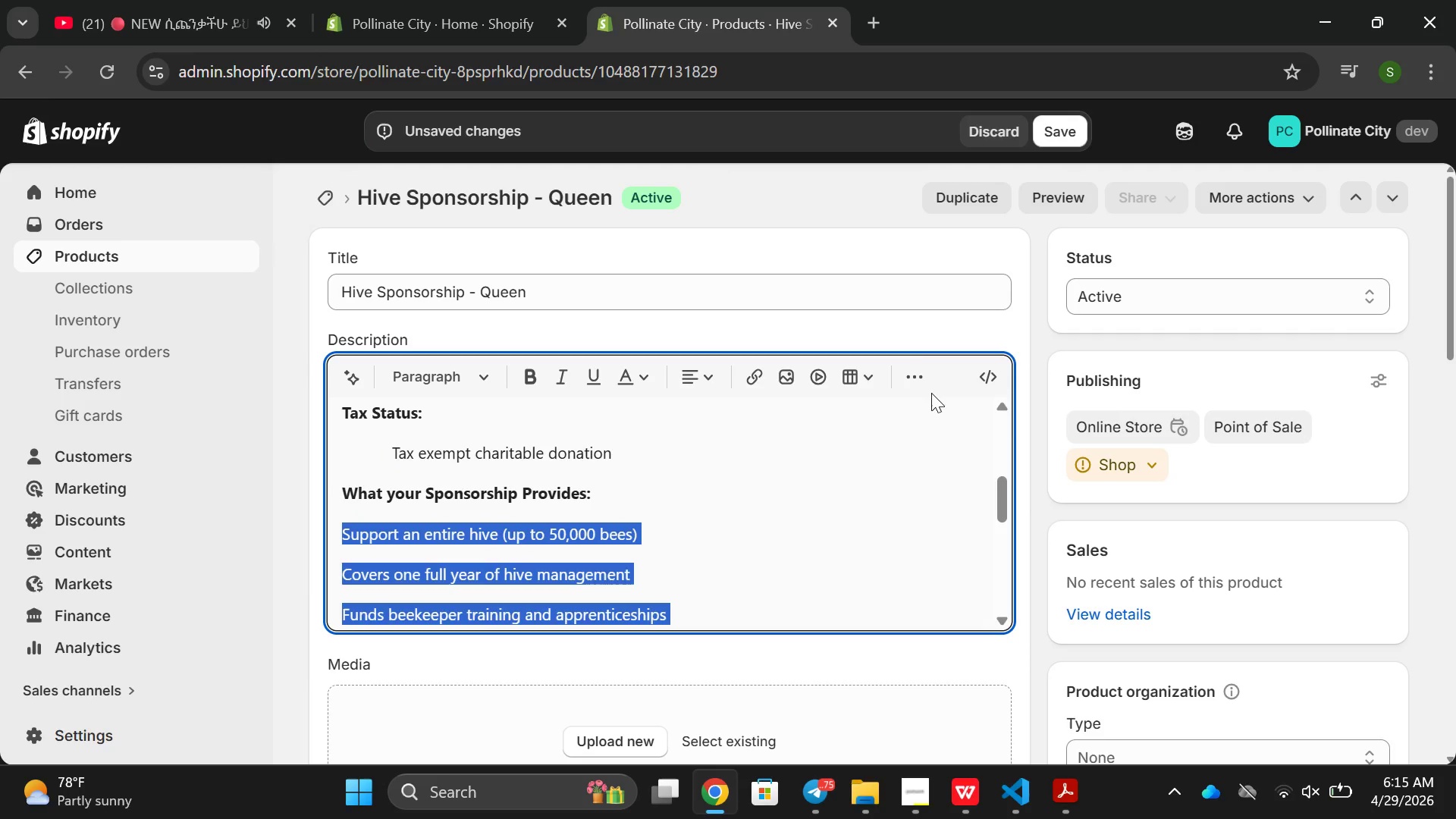 
left_click([912, 378])
 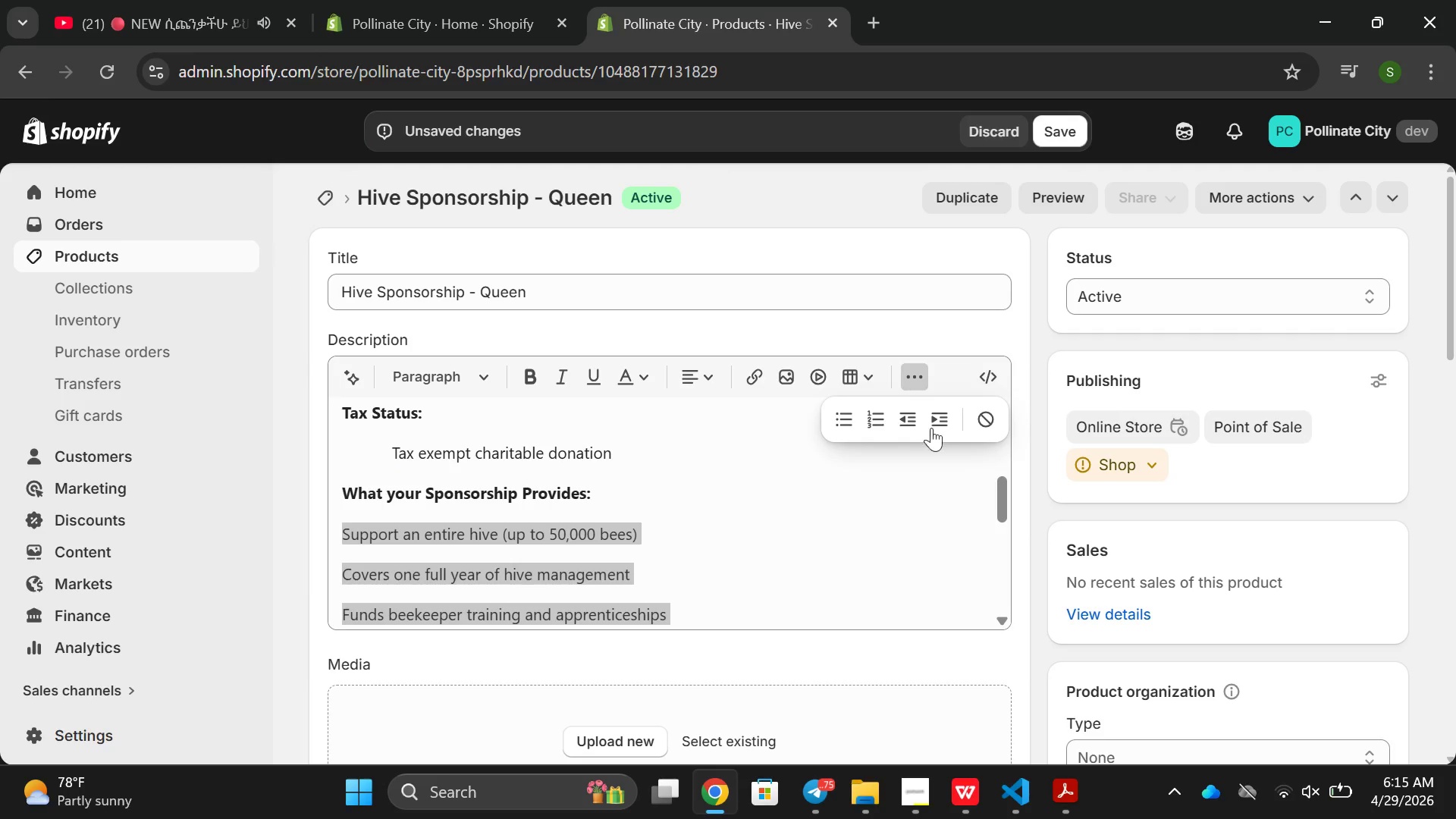 
left_click([953, 413])
 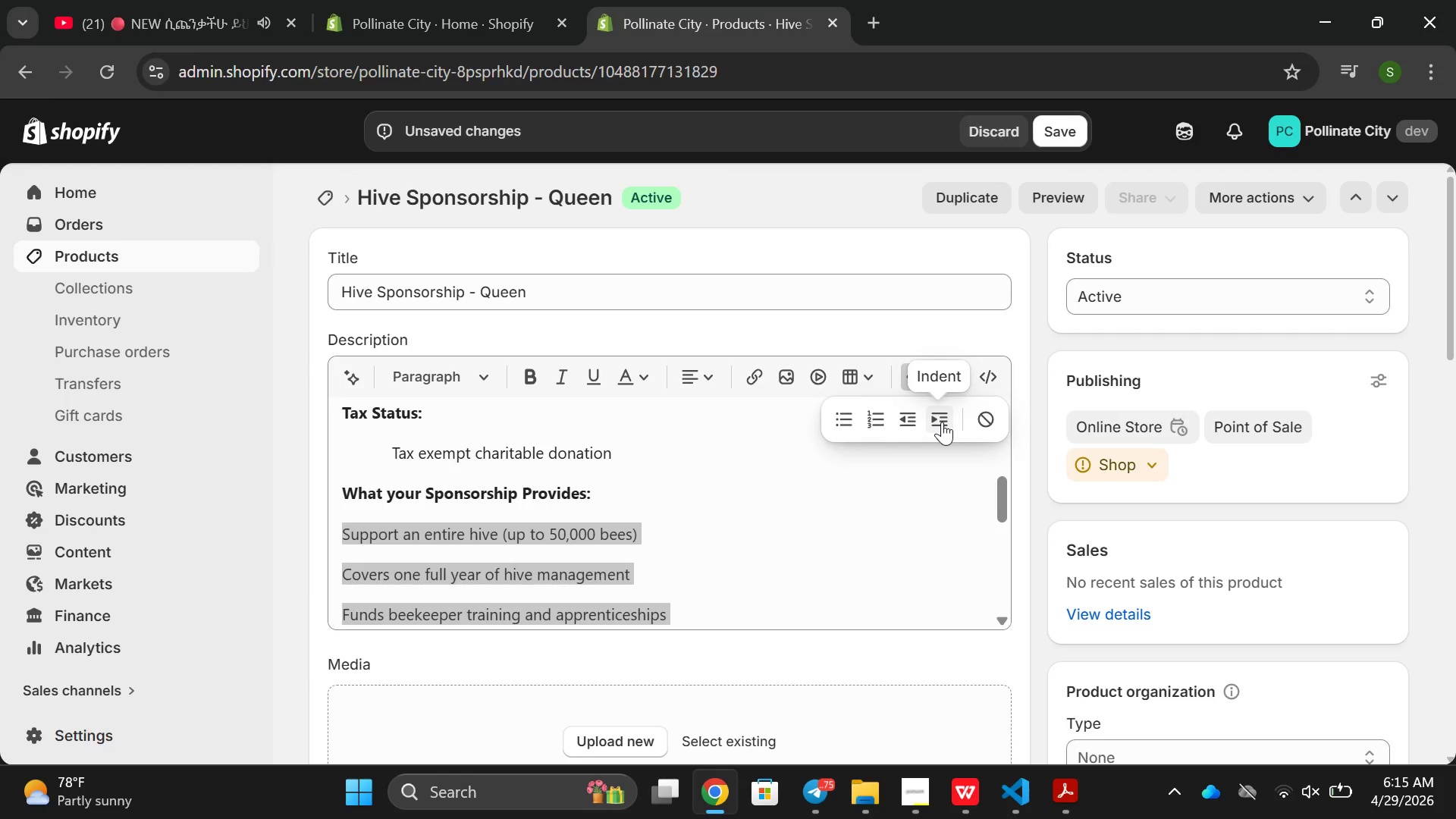 
left_click([942, 422])
 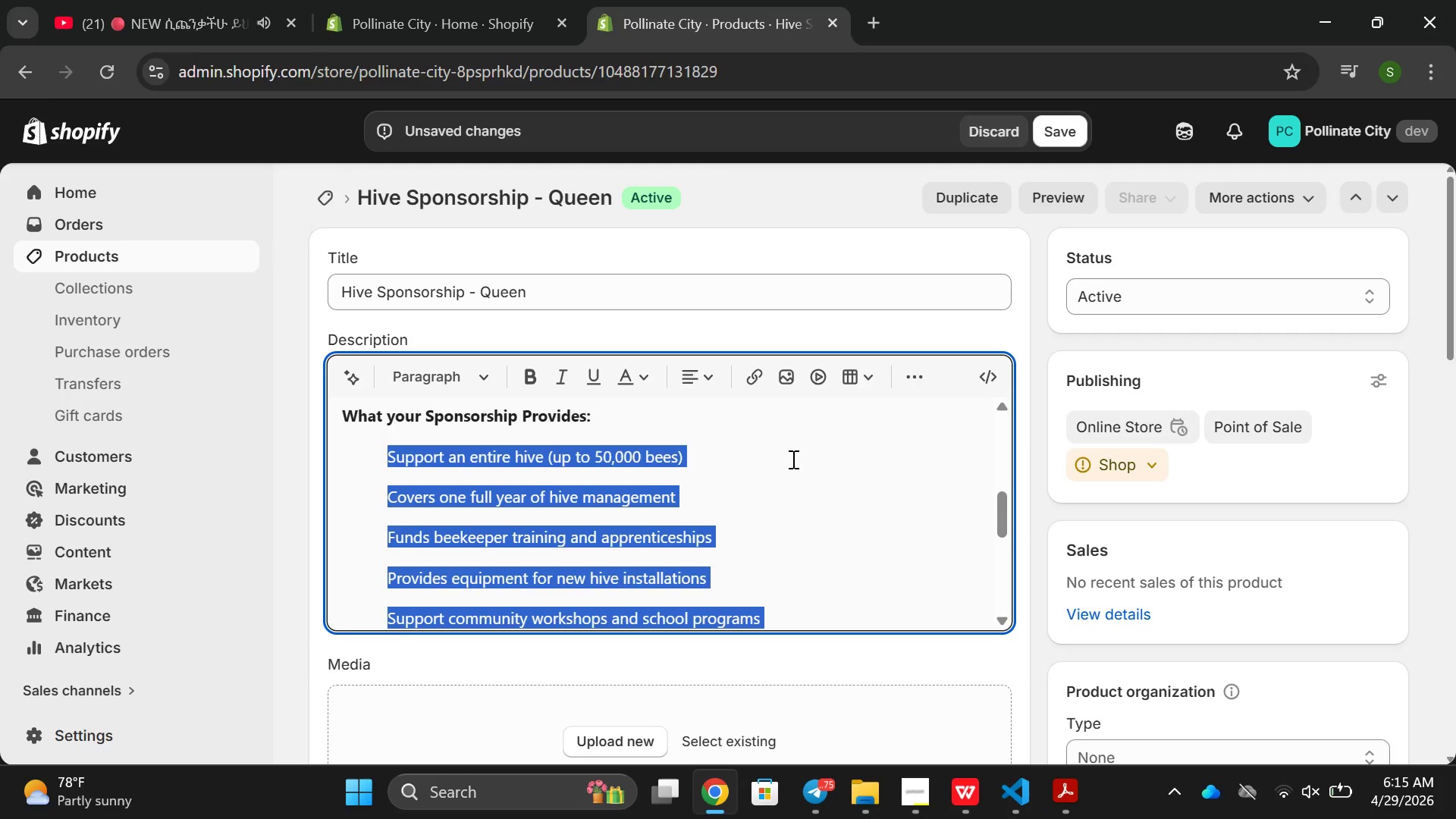 
scroll: coordinate [744, 481], scroll_direction: down, amount: 2.0
 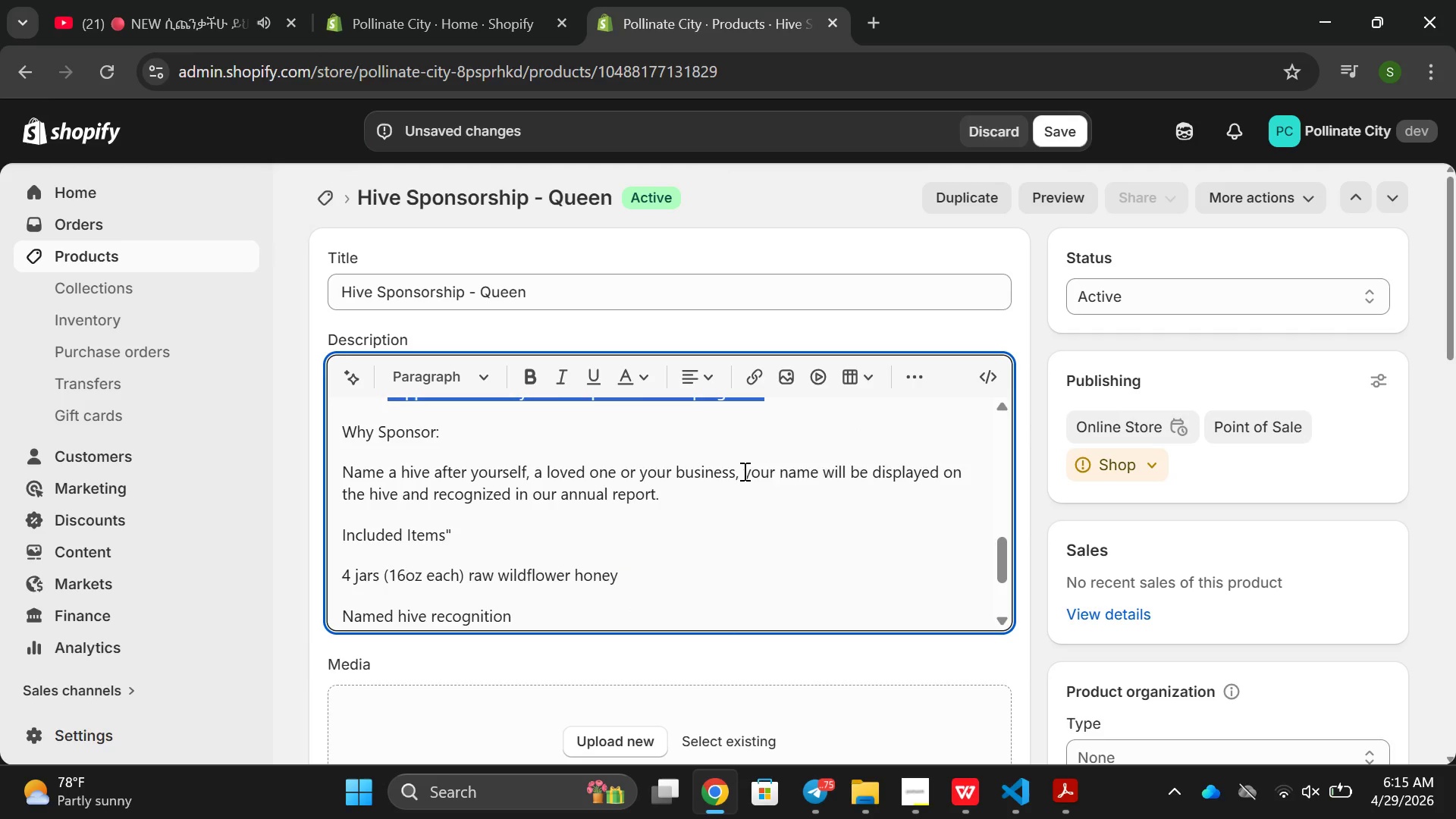 
scroll: coordinate [743, 474], scroll_direction: none, amount: 0.0
 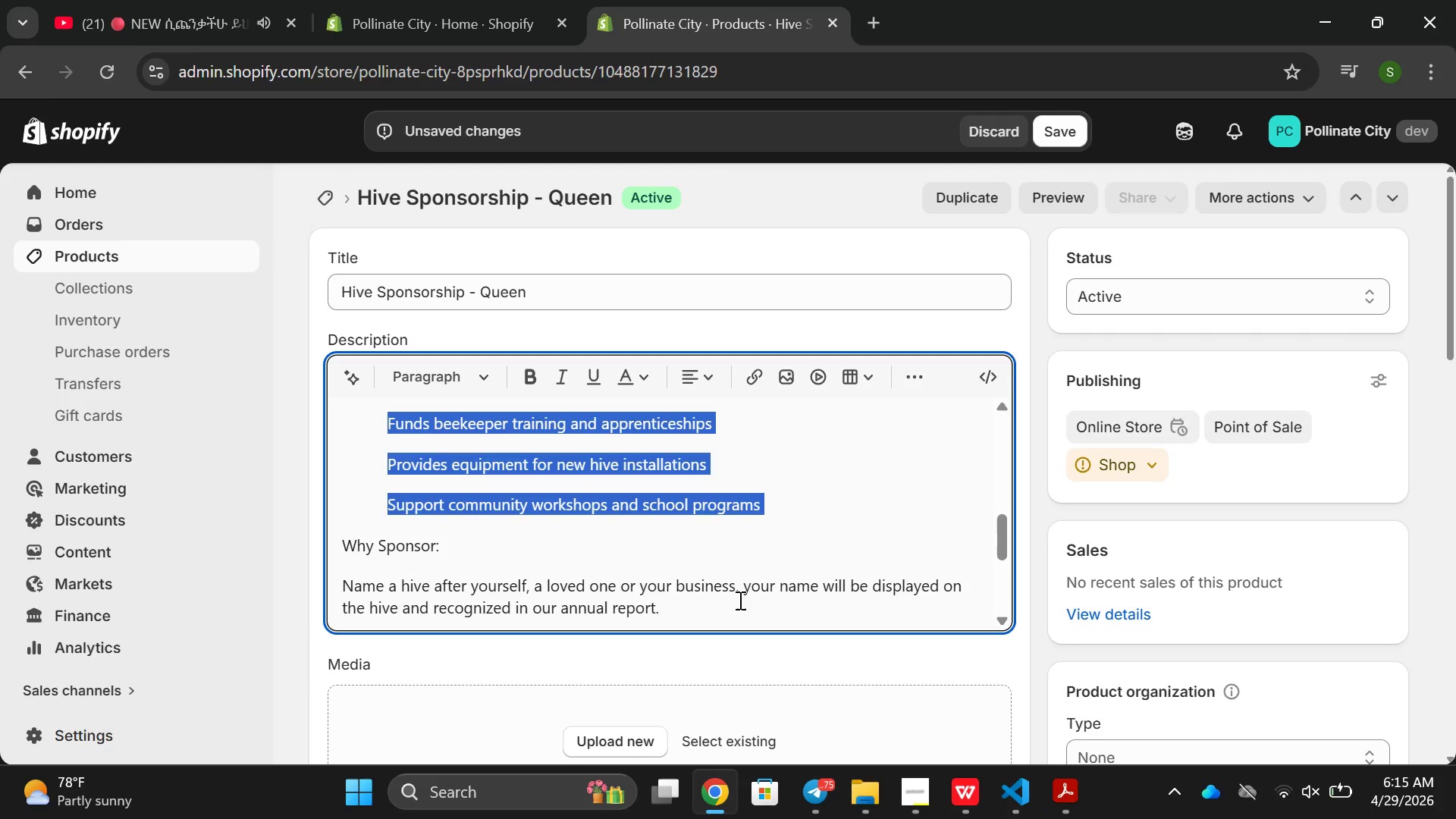 
left_click([740, 590])
 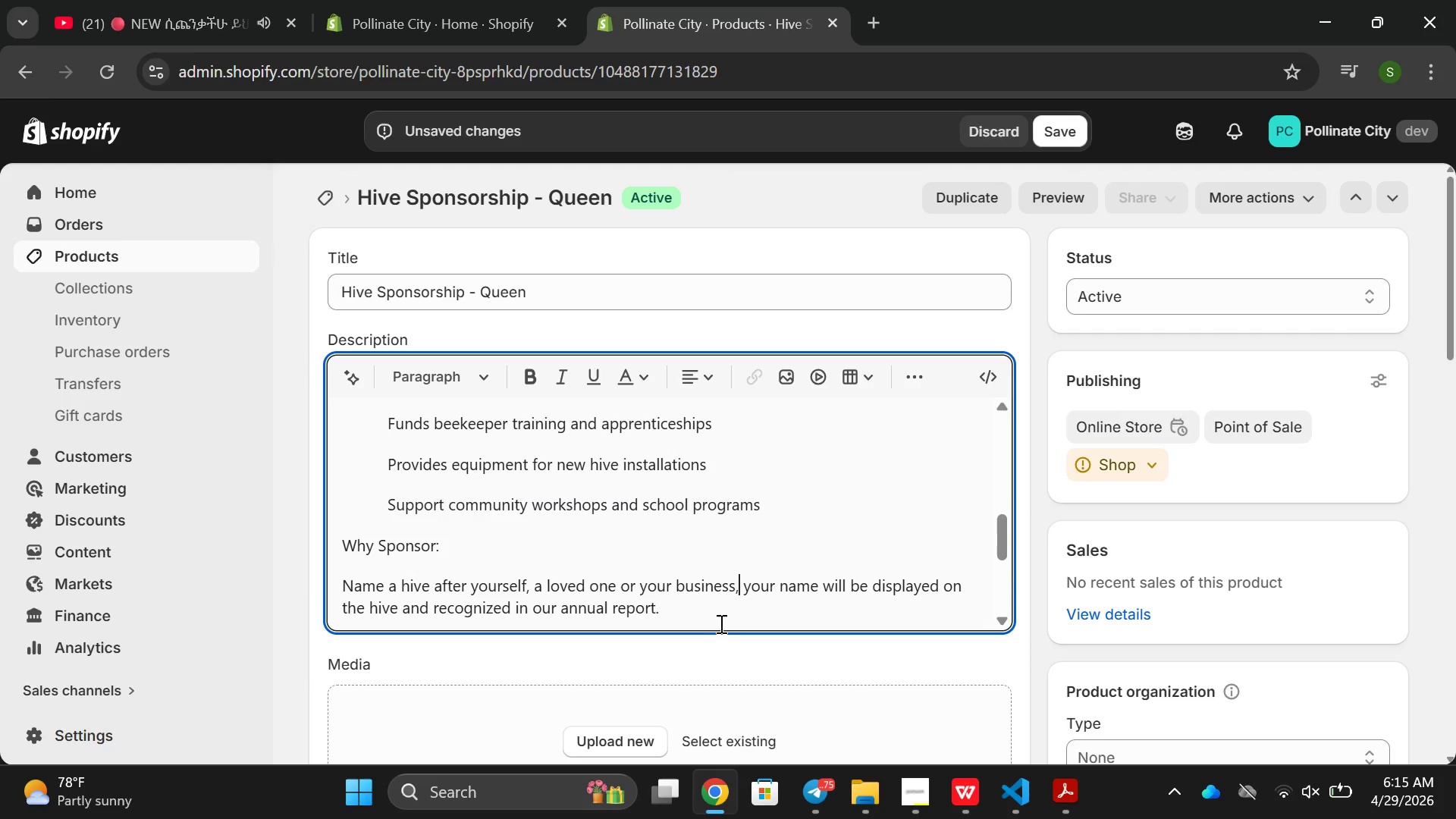 
left_click_drag(start_coordinate=[718, 623], to_coordinate=[326, 573])
 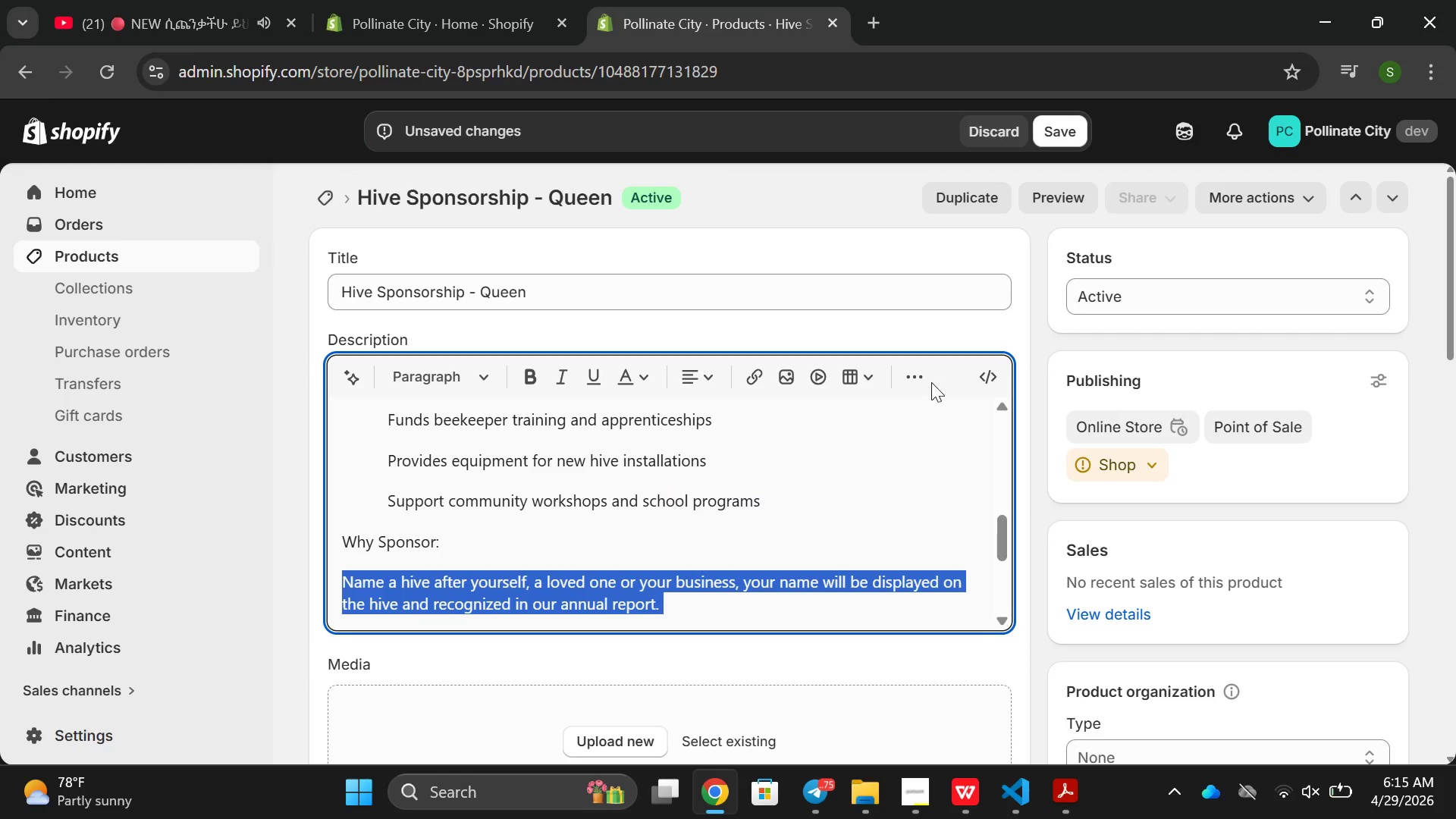 
left_click([921, 379])
 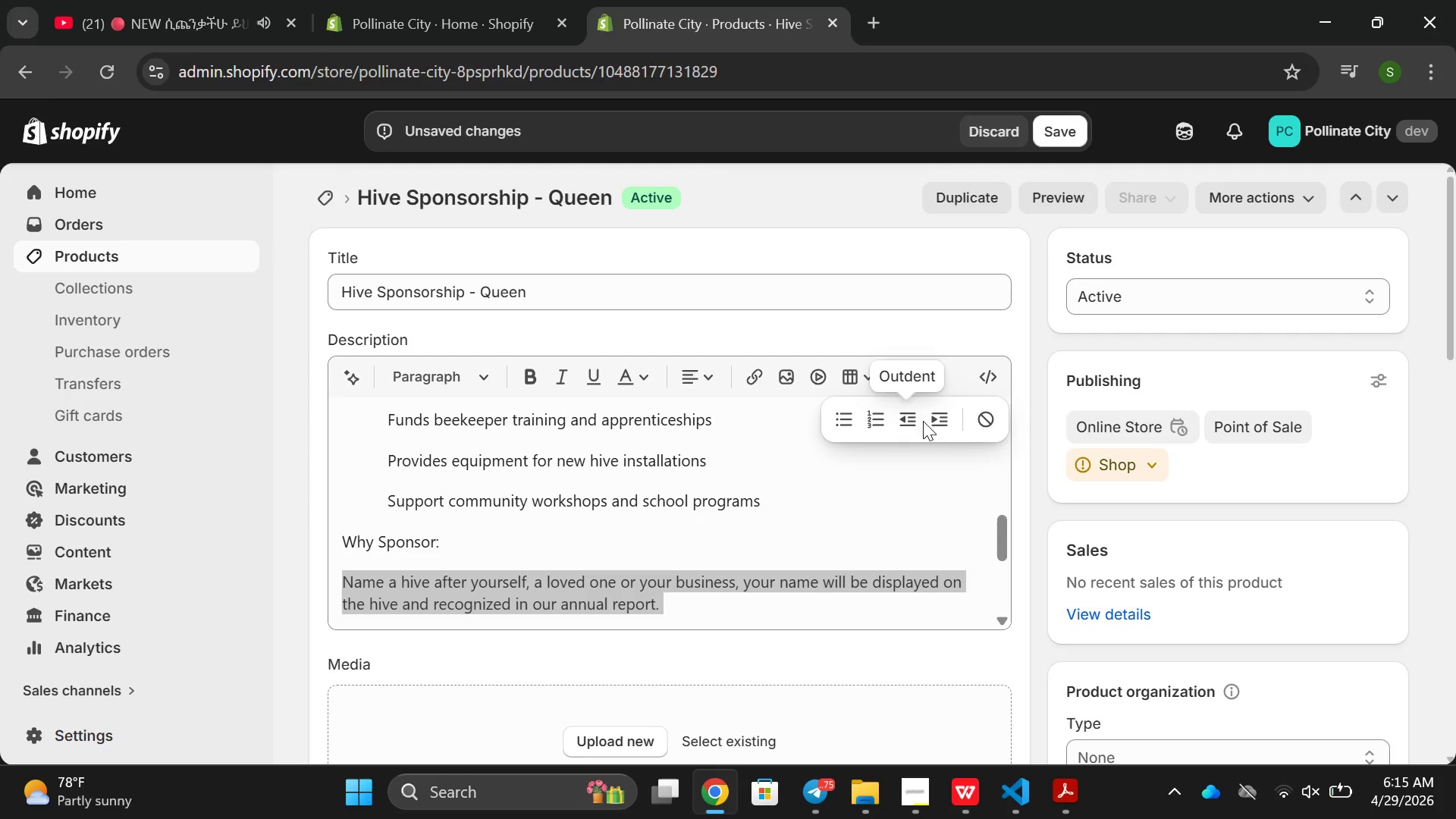 
left_click([938, 414])
 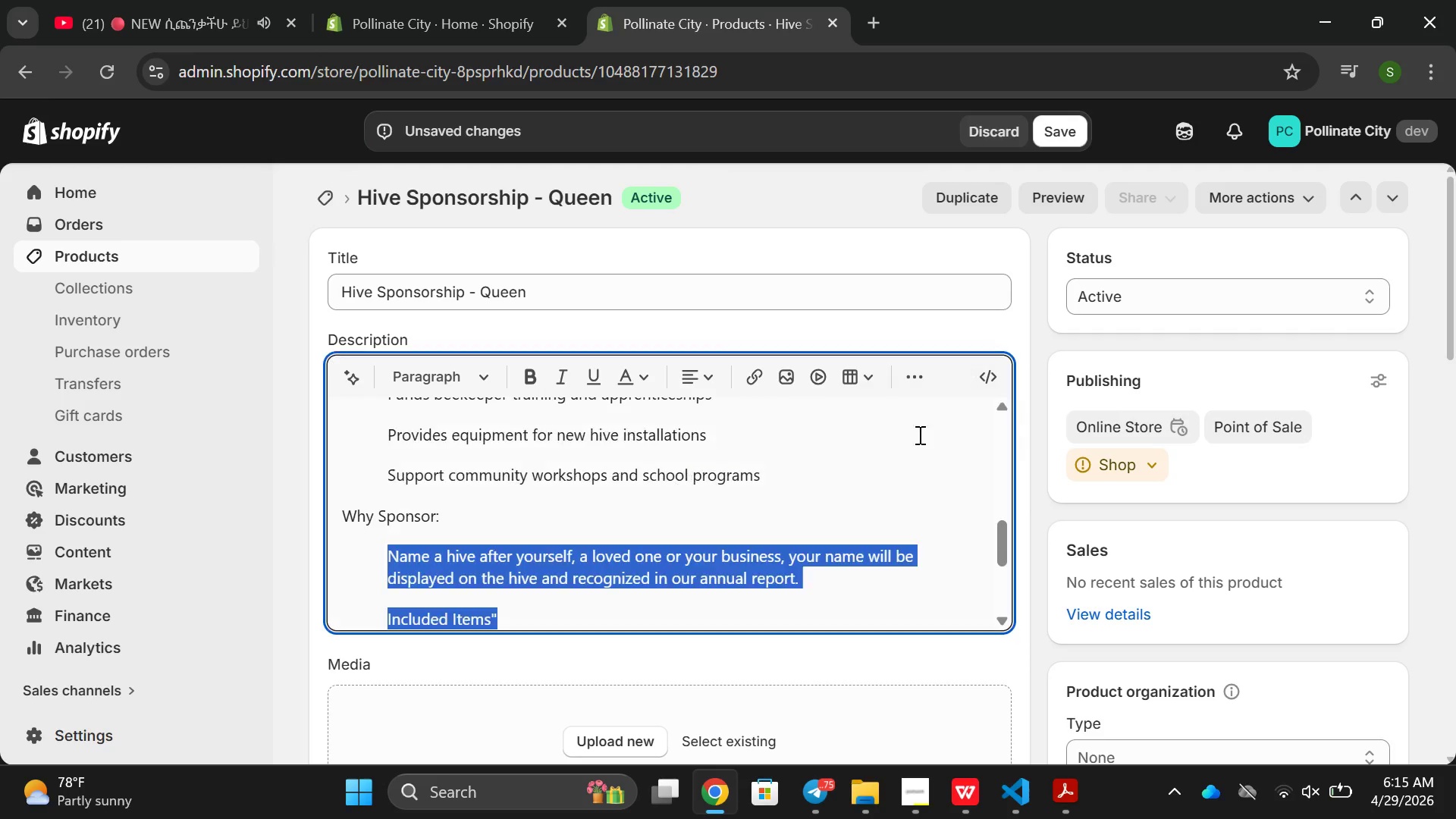 
scroll: coordinate [843, 502], scroll_direction: down, amount: 1.0
 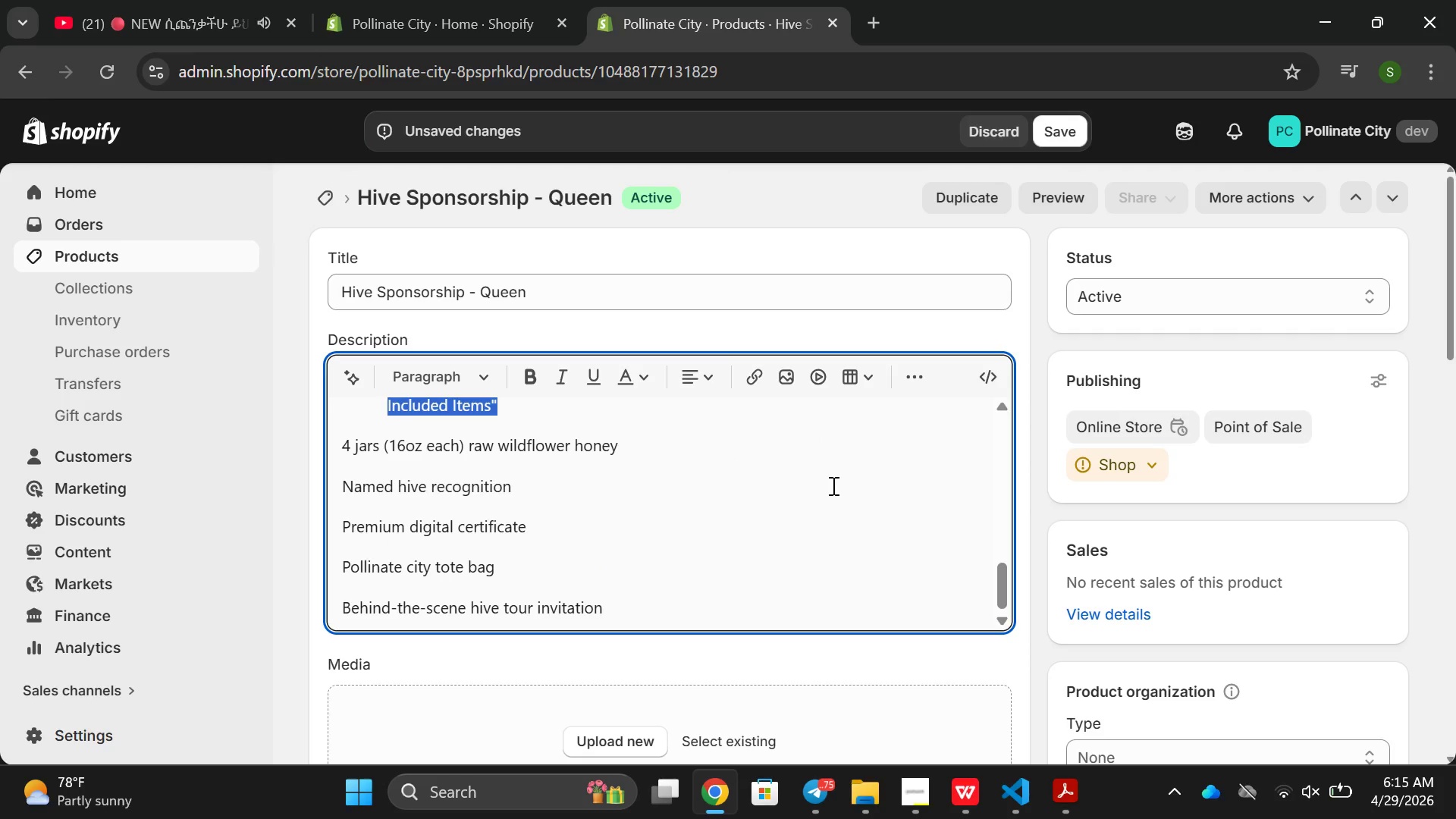 
scroll: coordinate [831, 485], scroll_direction: none, amount: 0.0
 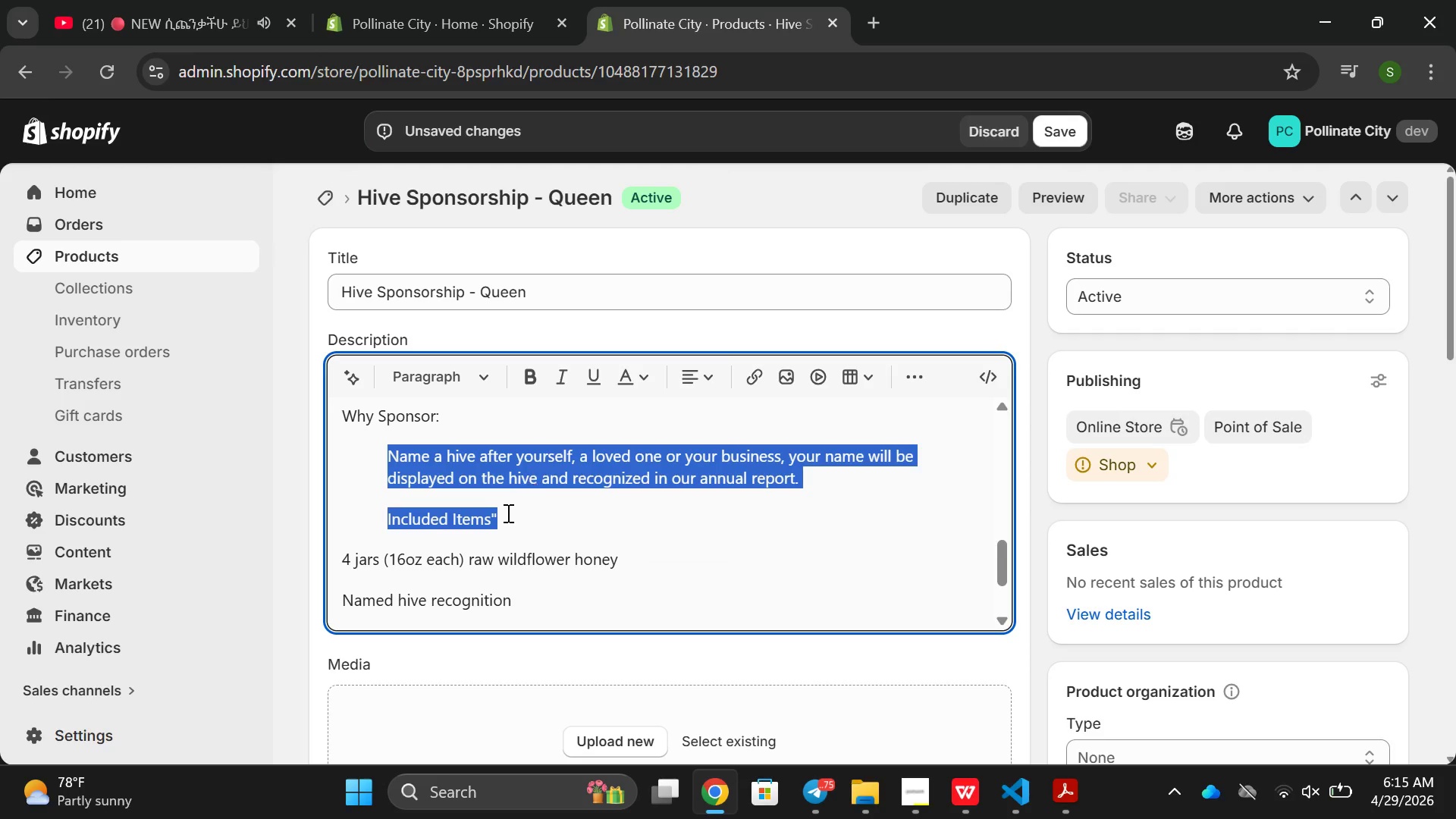 
left_click([496, 522])
 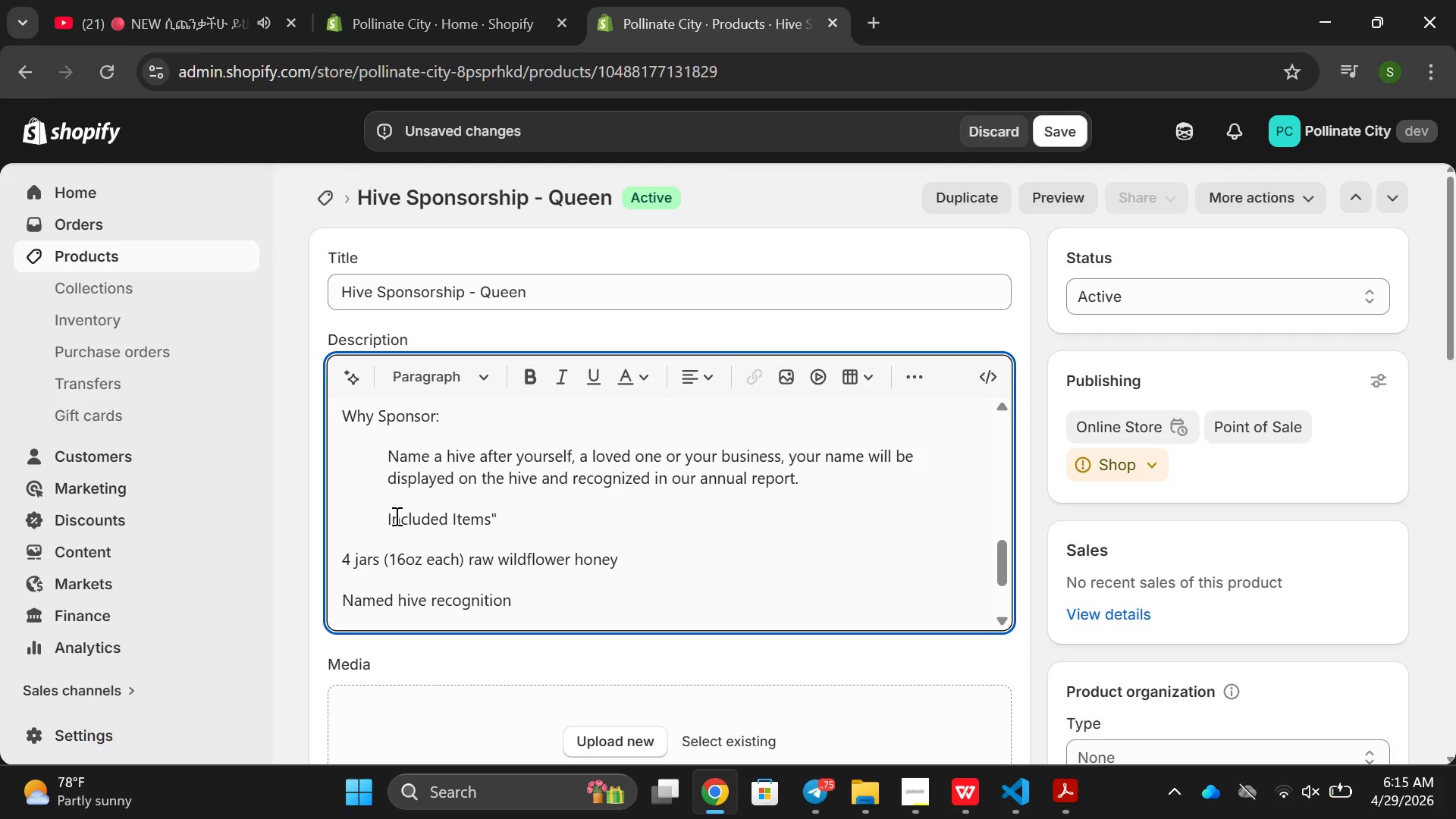 
left_click([388, 517])
 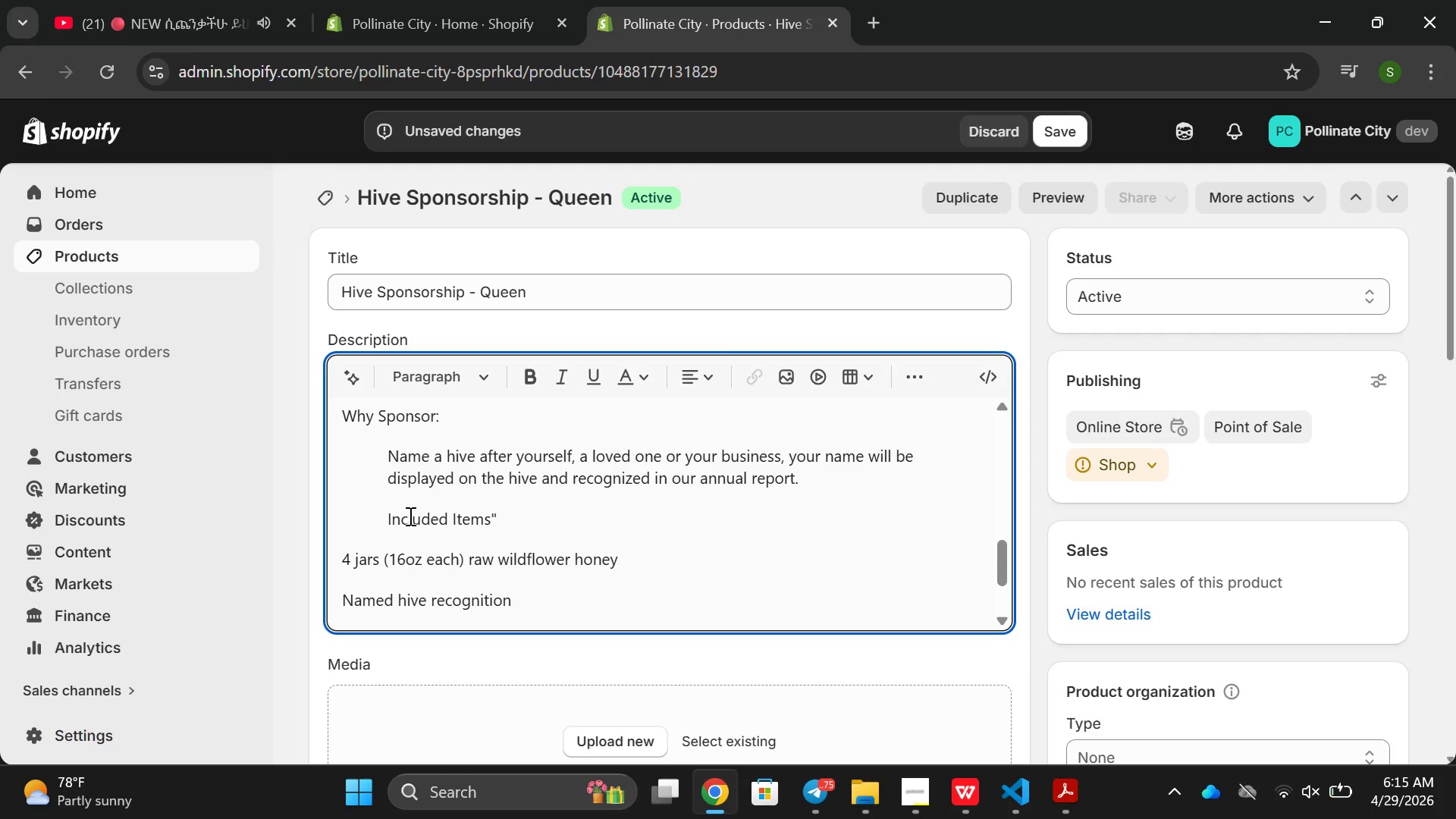 
key(Backspace)
 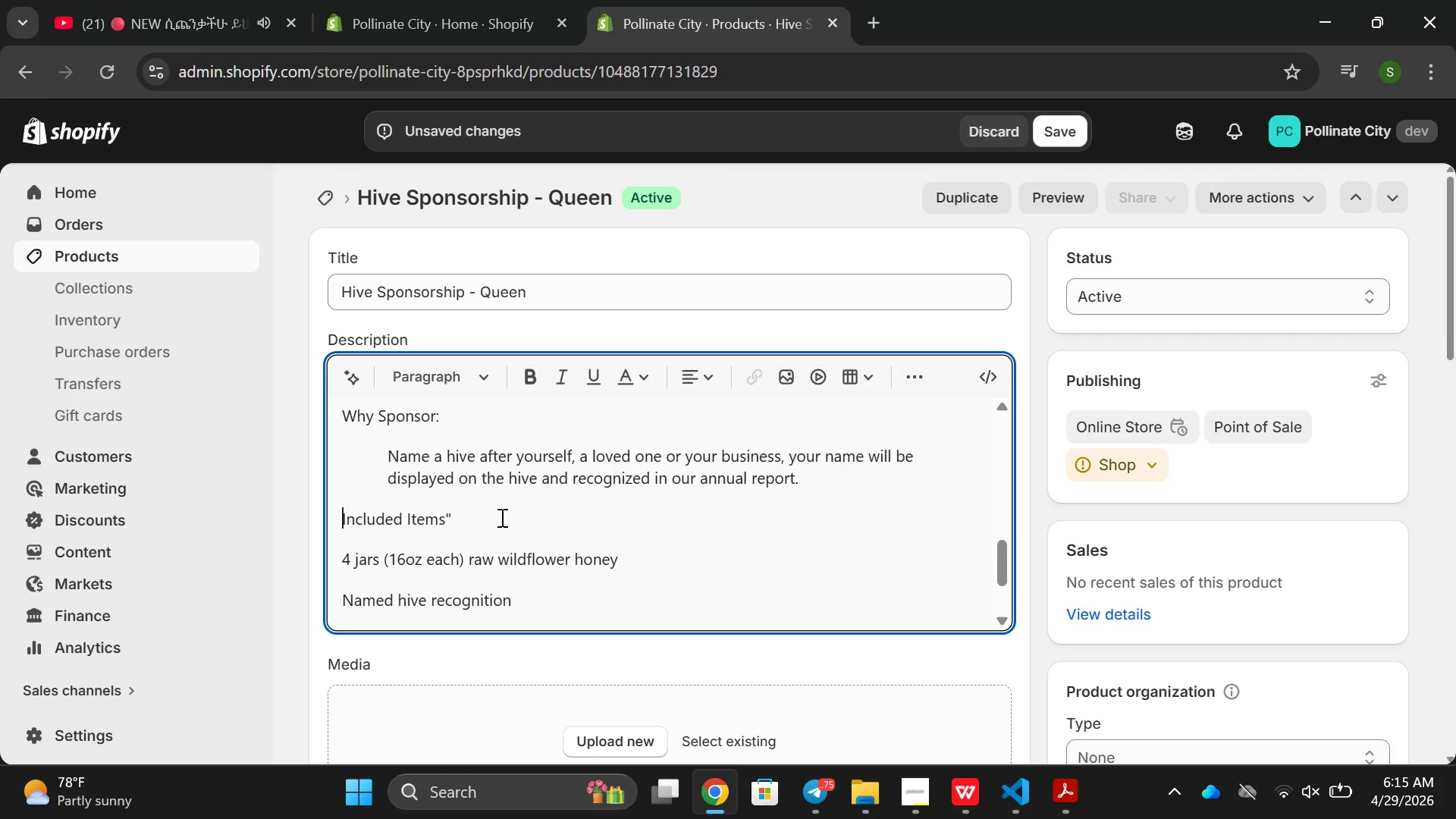 
left_click([503, 519])
 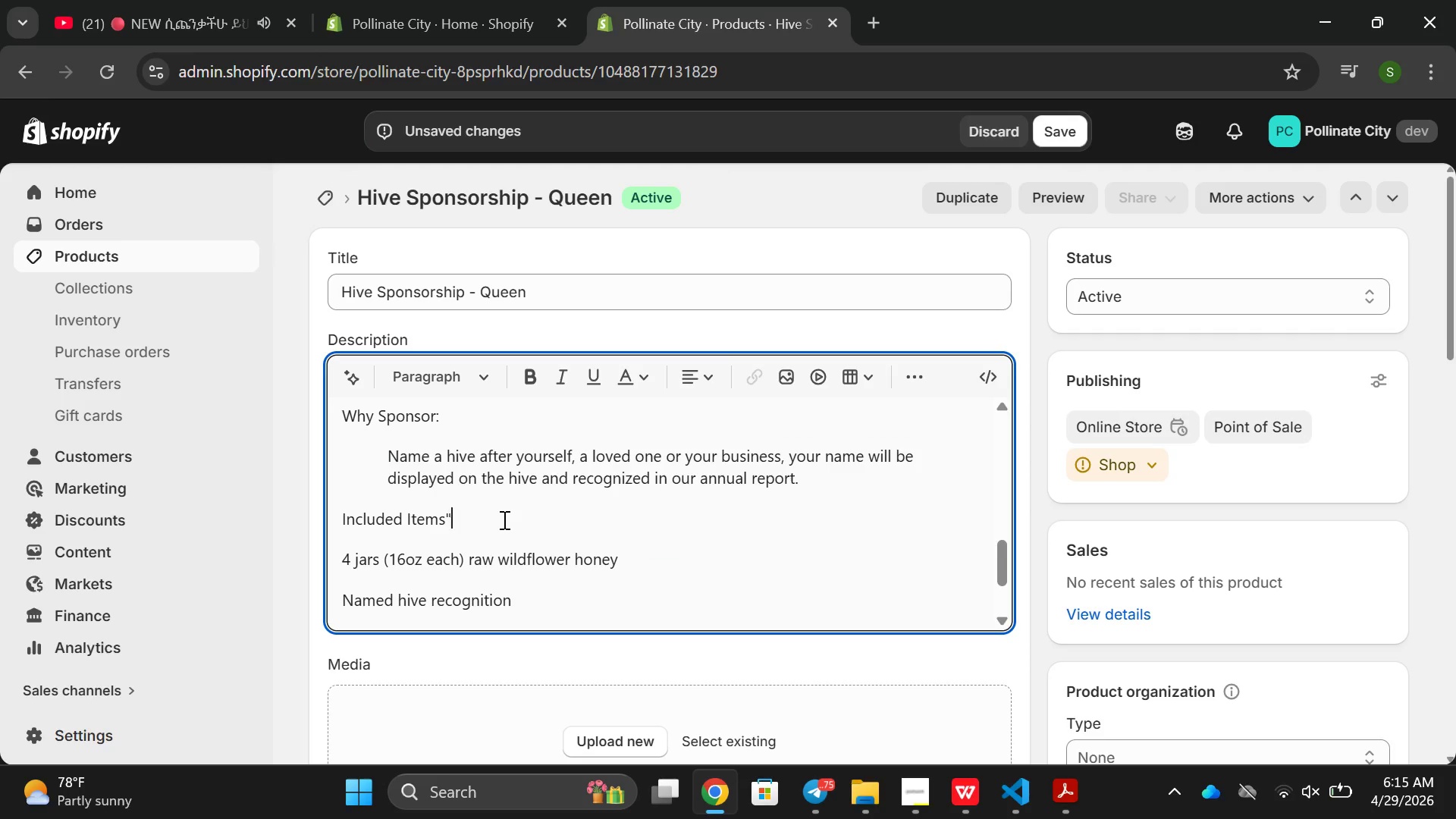 
key(Backspace)
 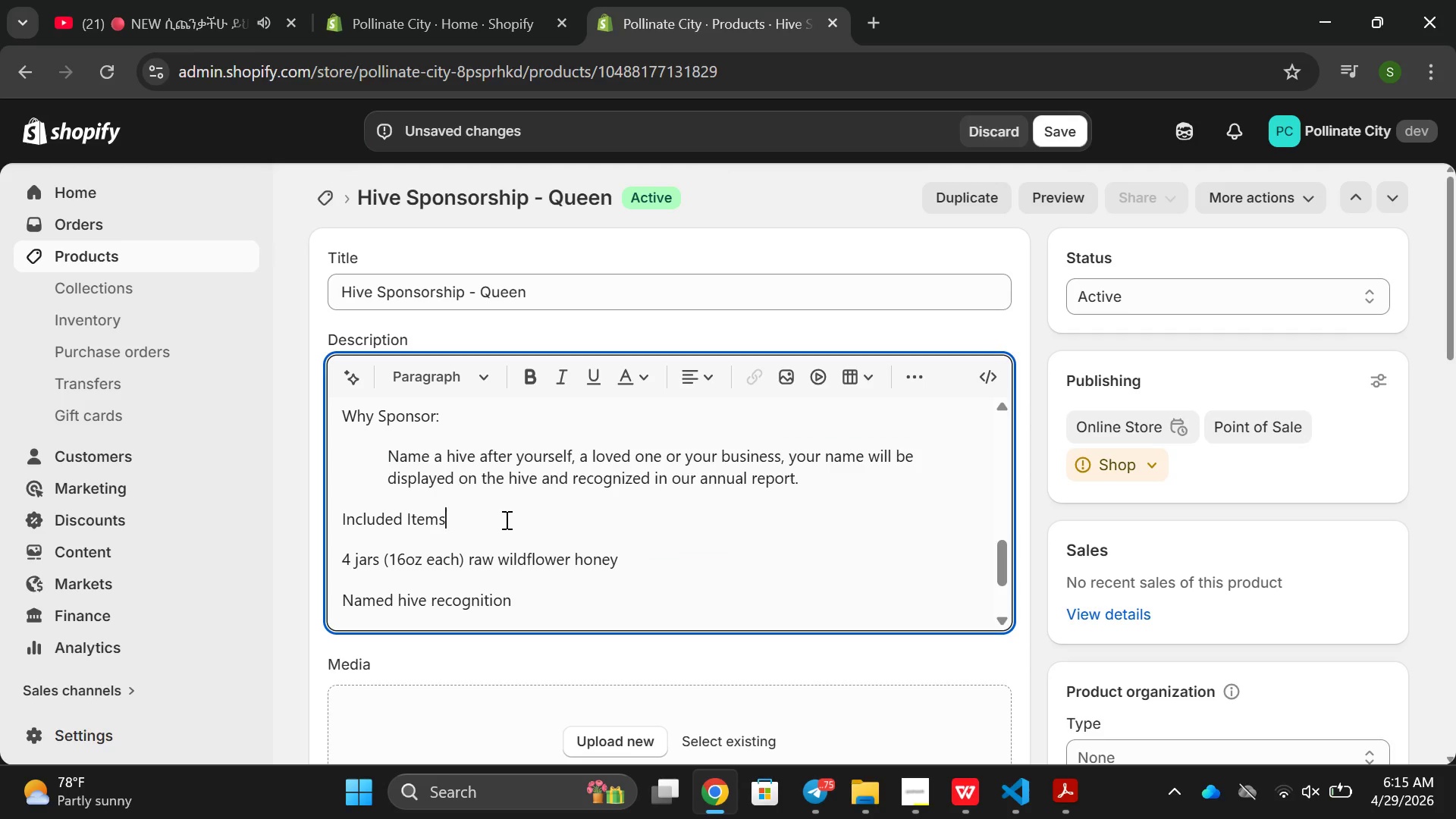 
key(Shift+Semicolon)
 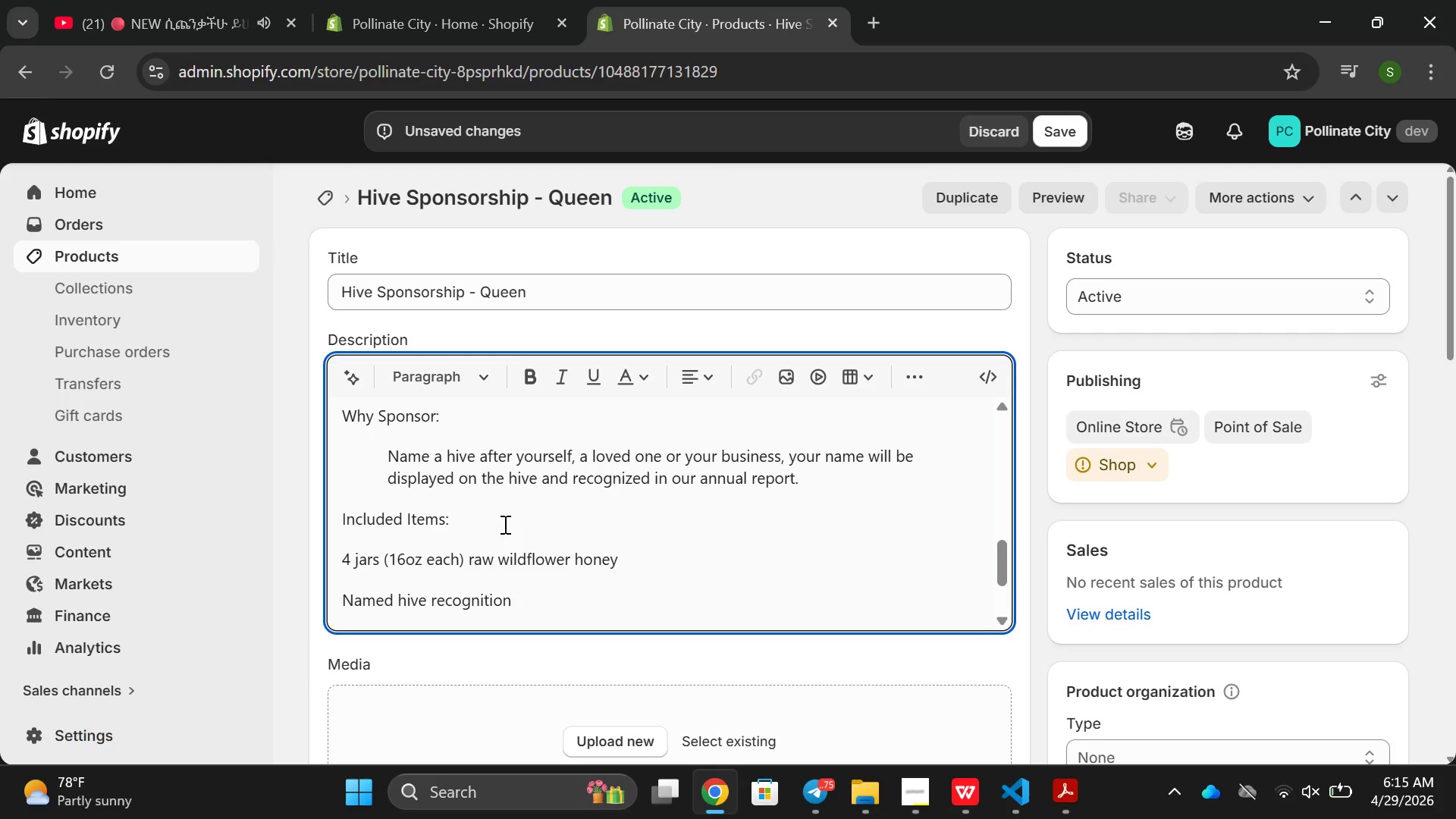 
double_click([504, 524])
 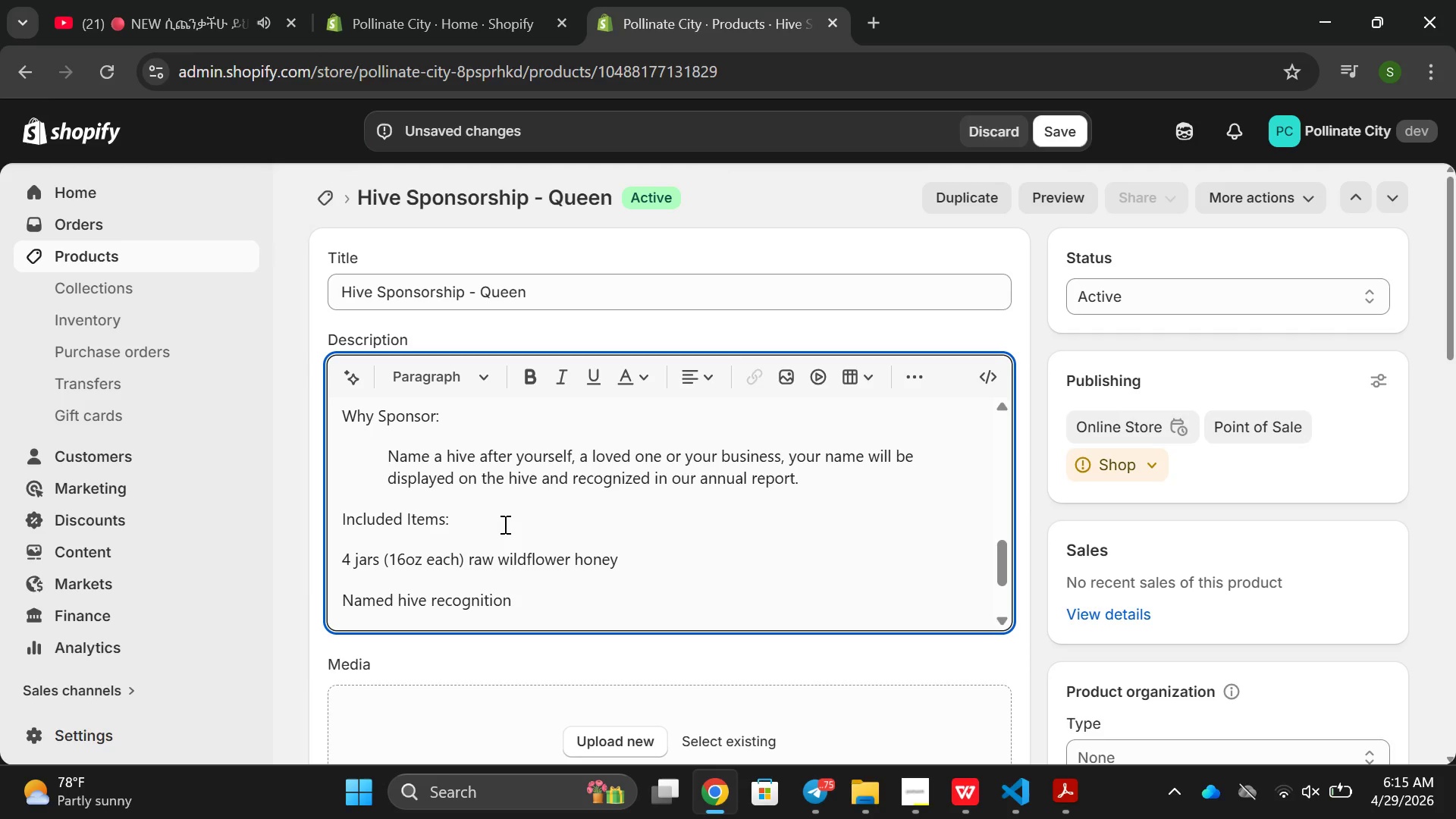 
triple_click([504, 524])
 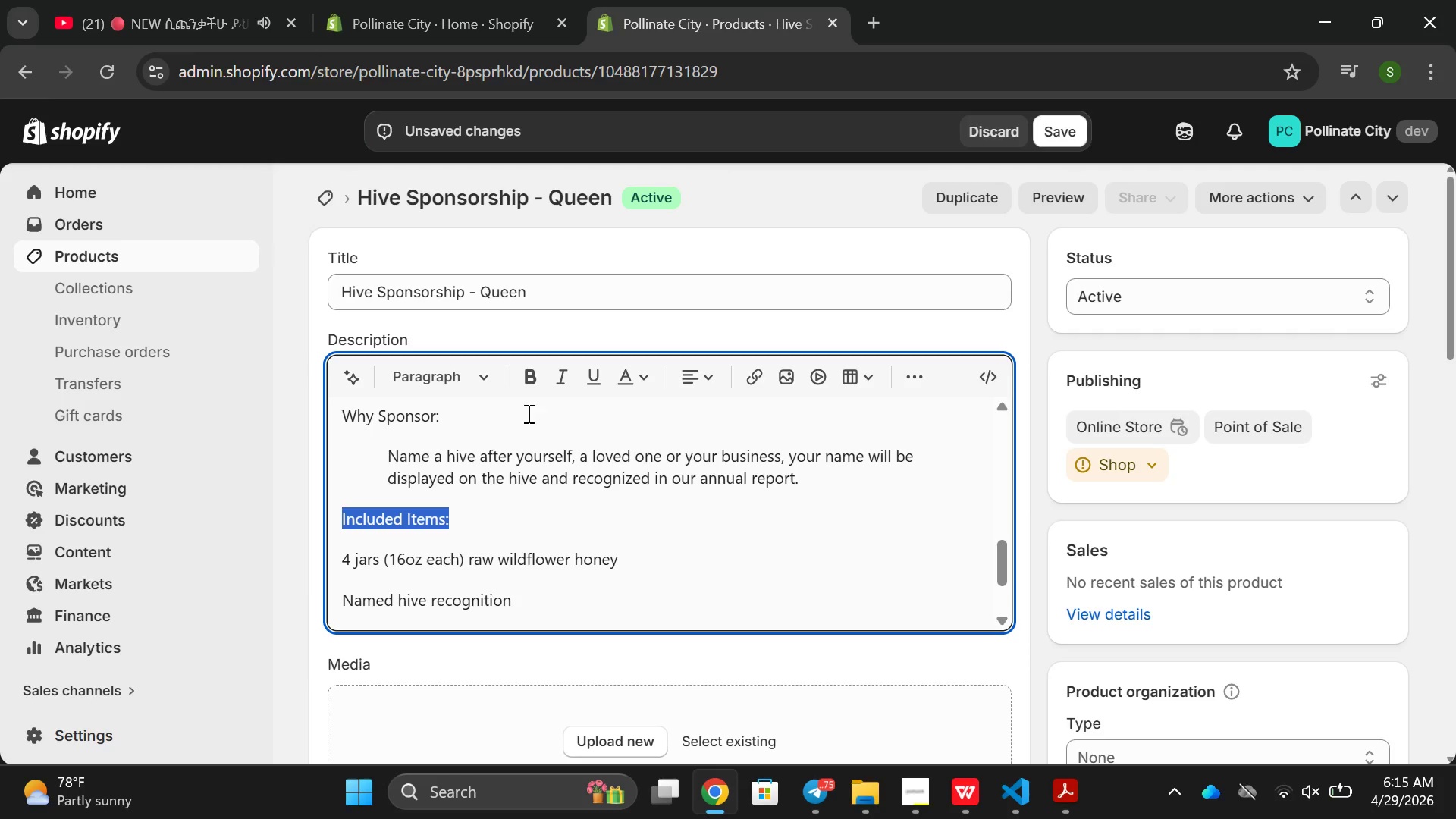 
left_click([528, 391])
 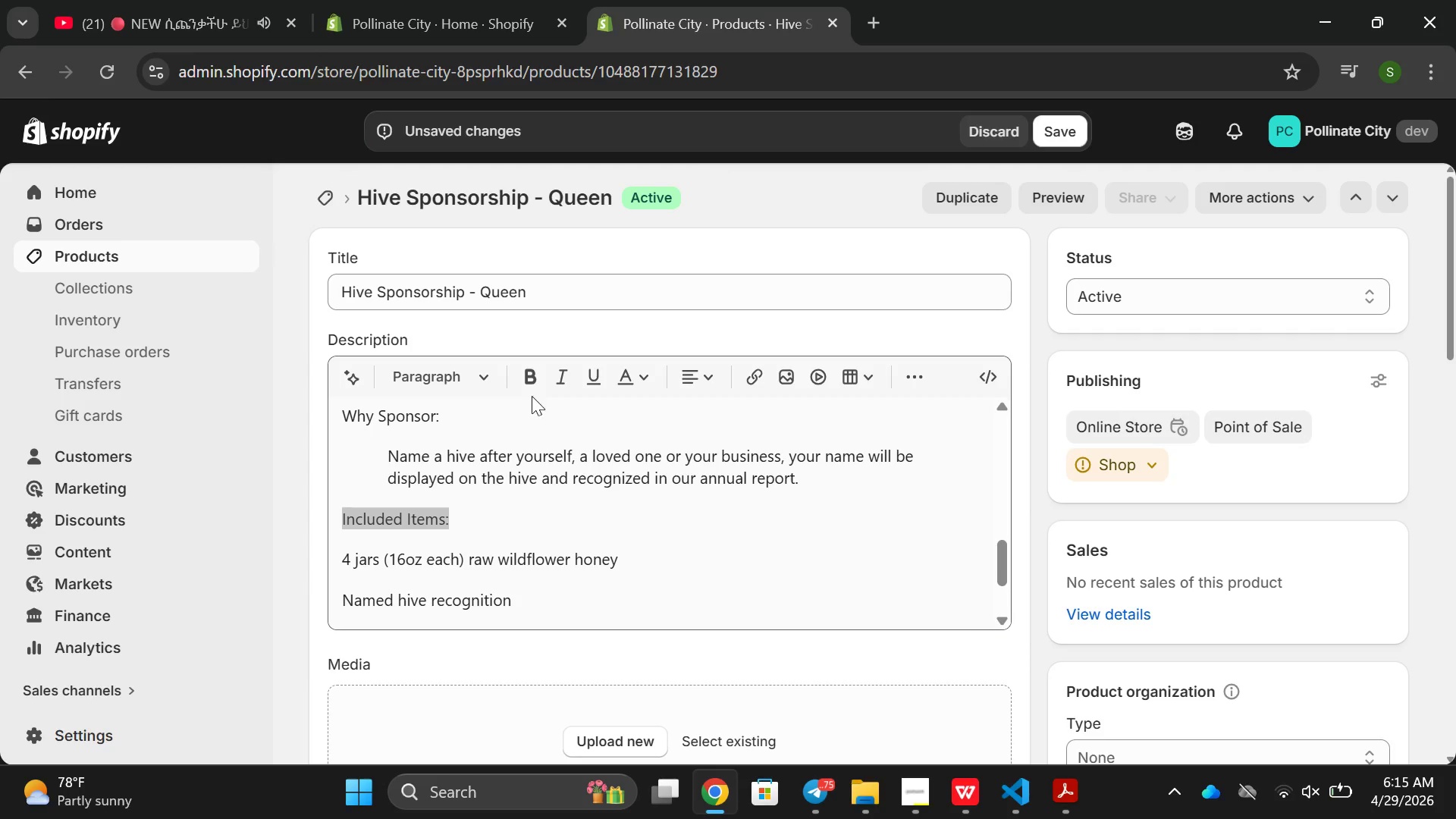 
left_click([533, 377])
 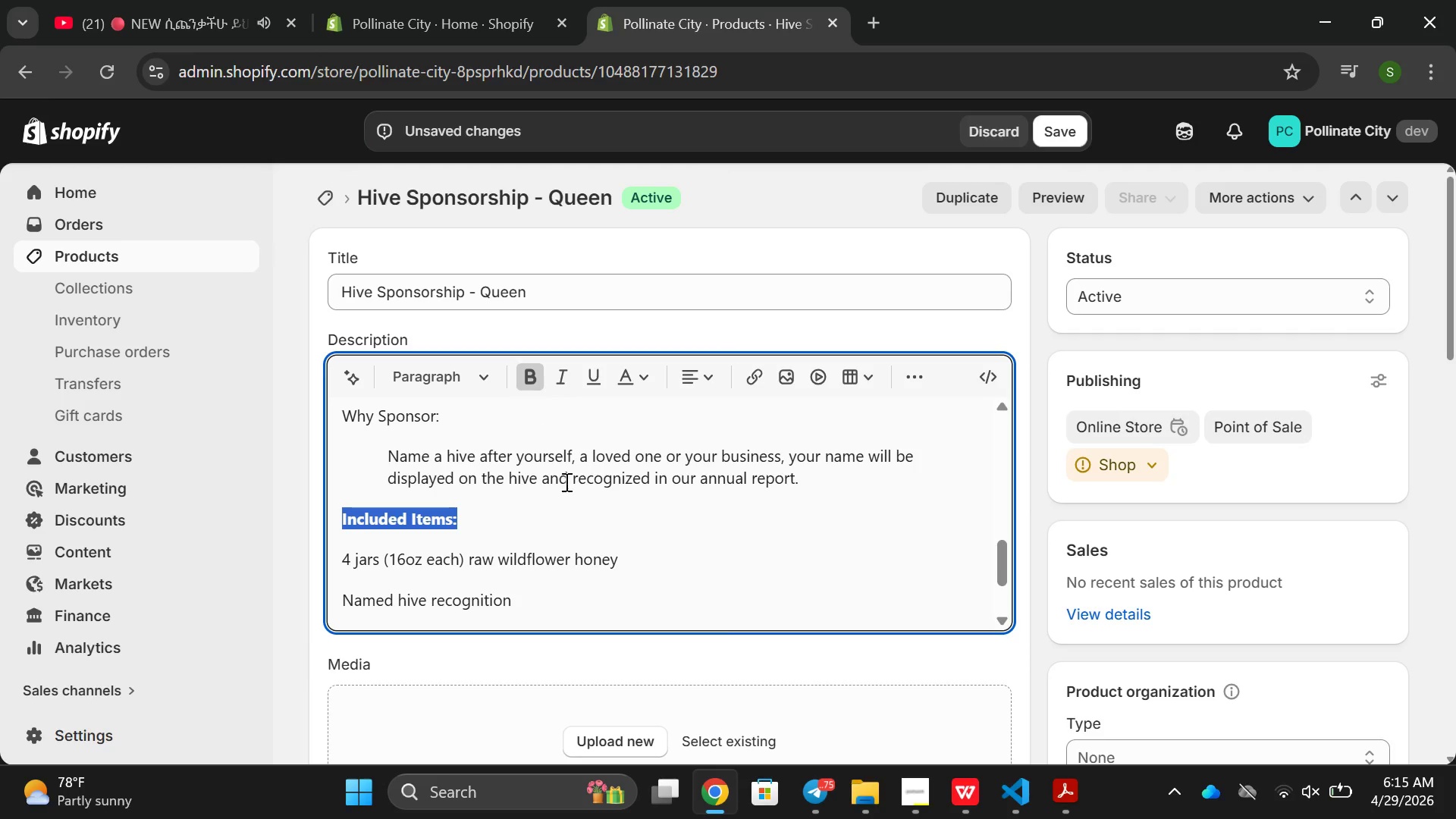 
scroll: coordinate [566, 490], scroll_direction: none, amount: 0.0
 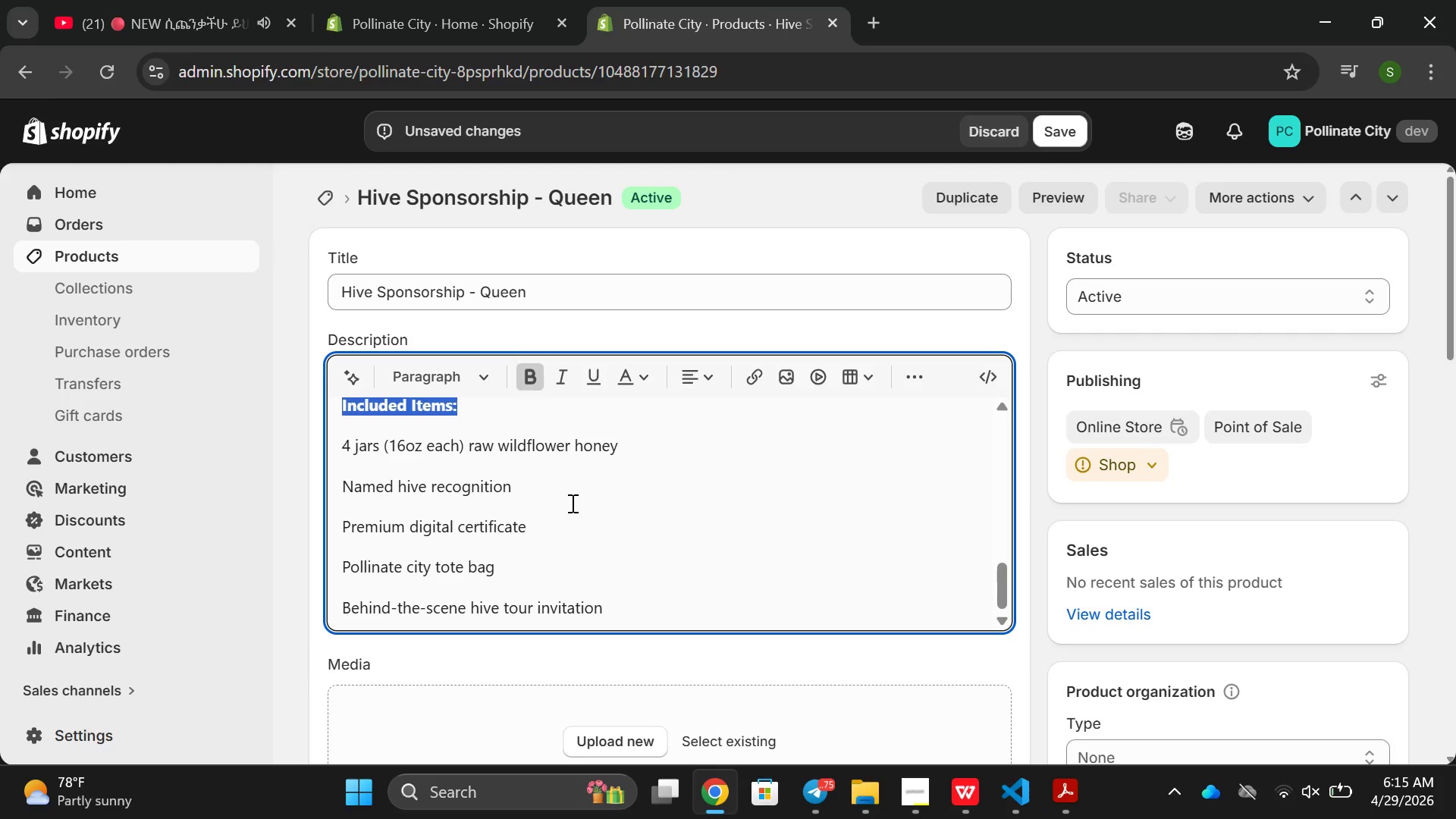 
scroll: coordinate [571, 503], scroll_direction: down, amount: 1.0
 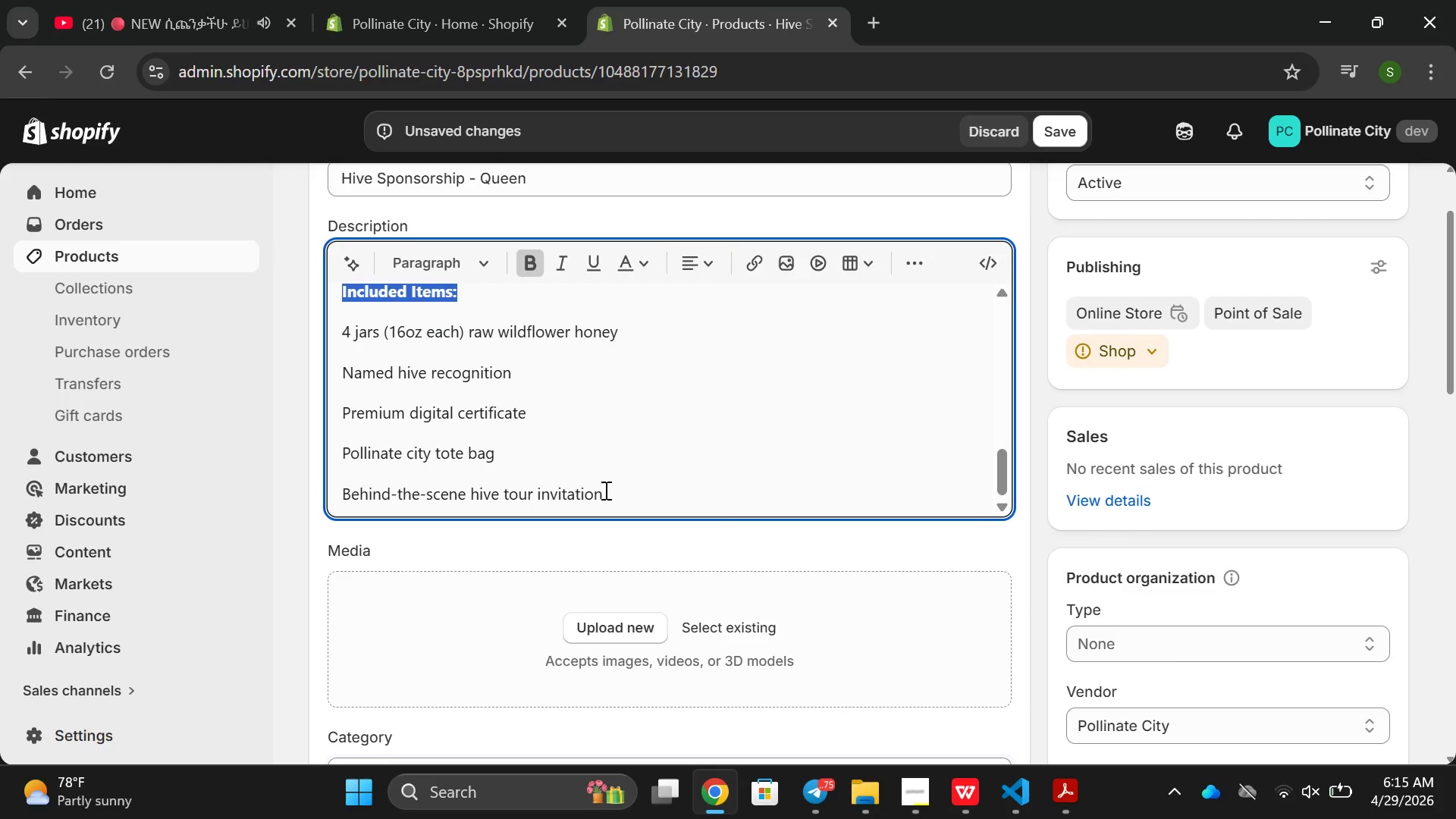 
left_click_drag(start_coordinate=[607, 491], to_coordinate=[337, 318])
 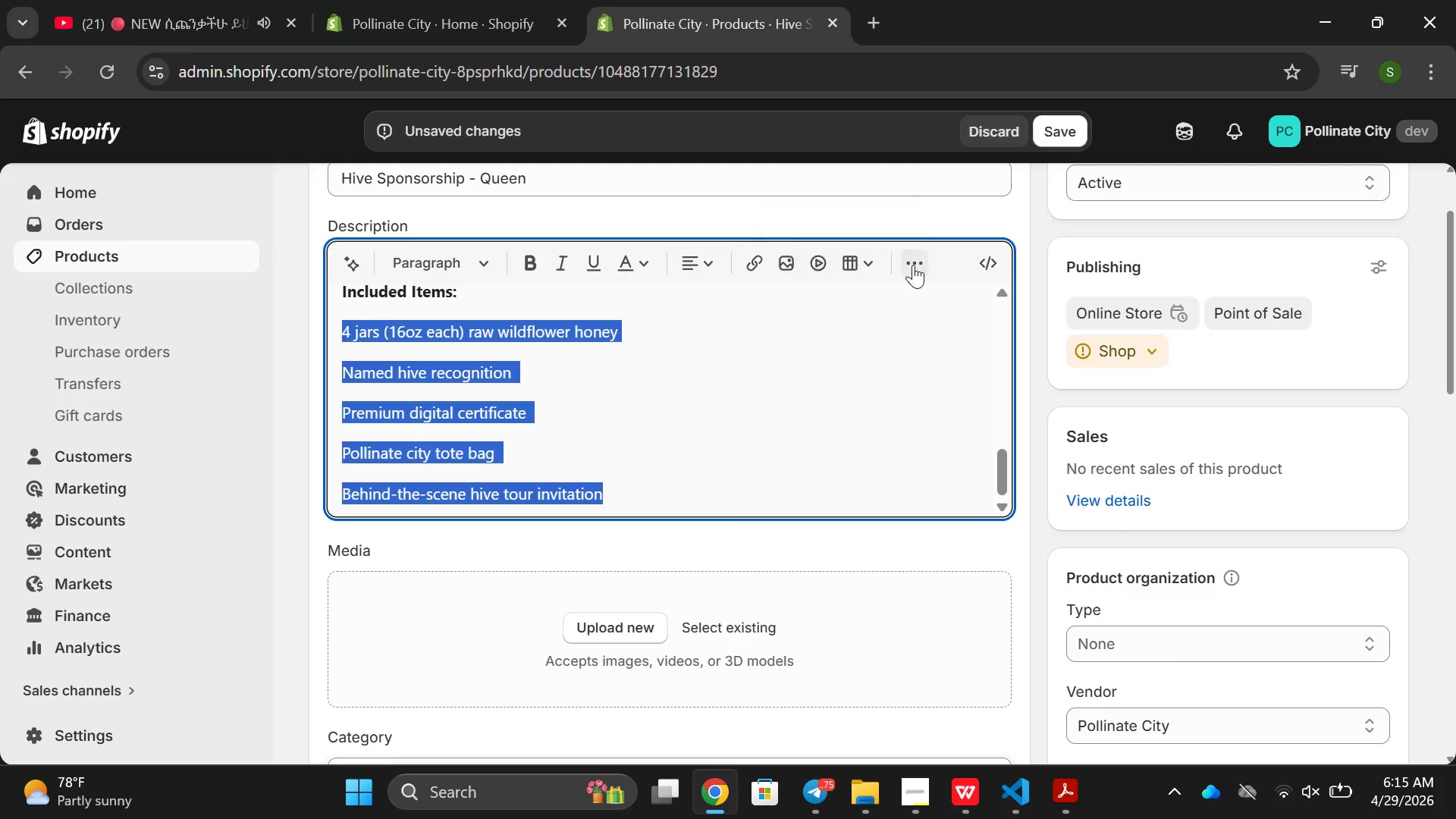 
left_click([912, 265])
 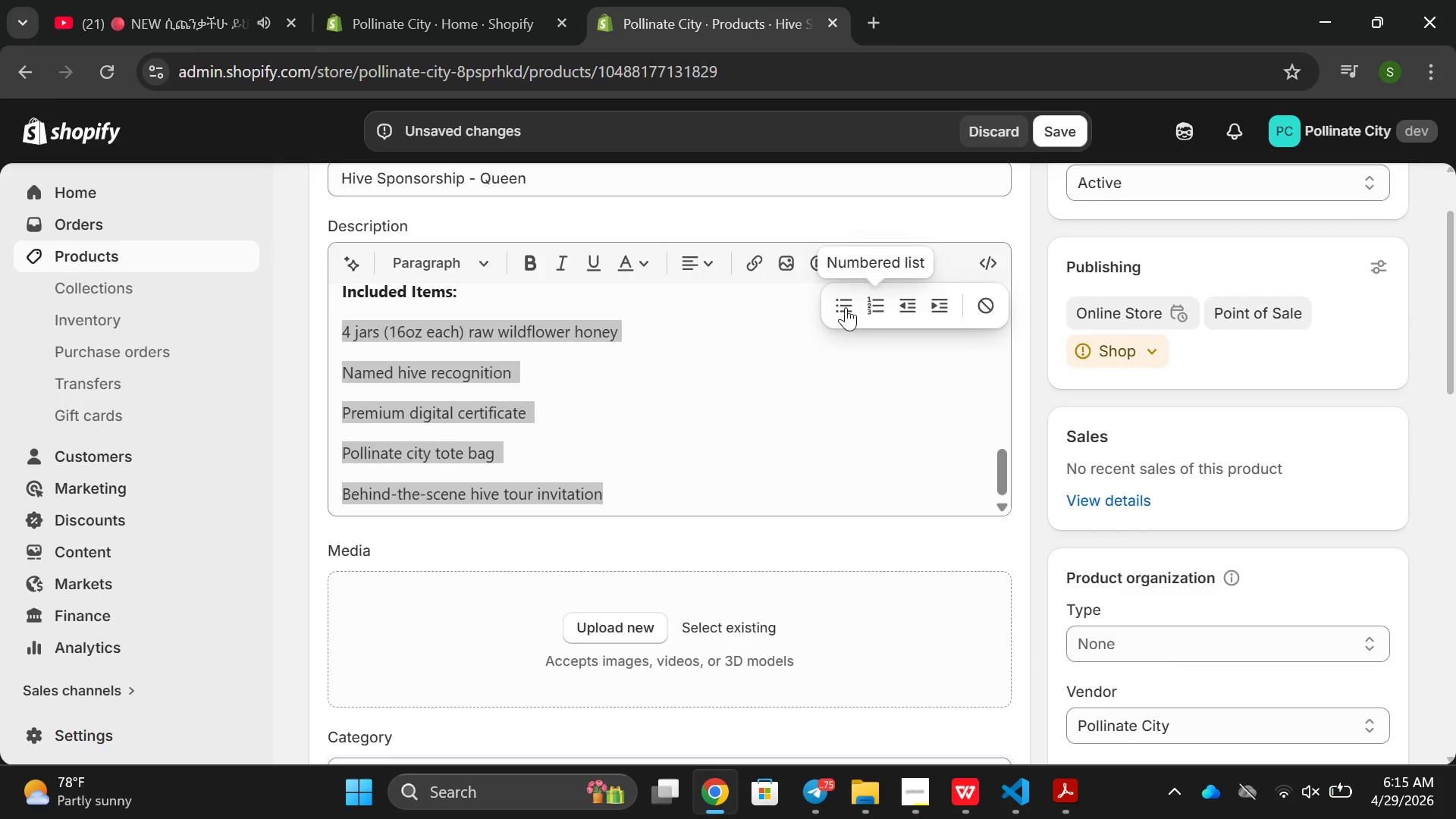 
left_click([831, 307])
 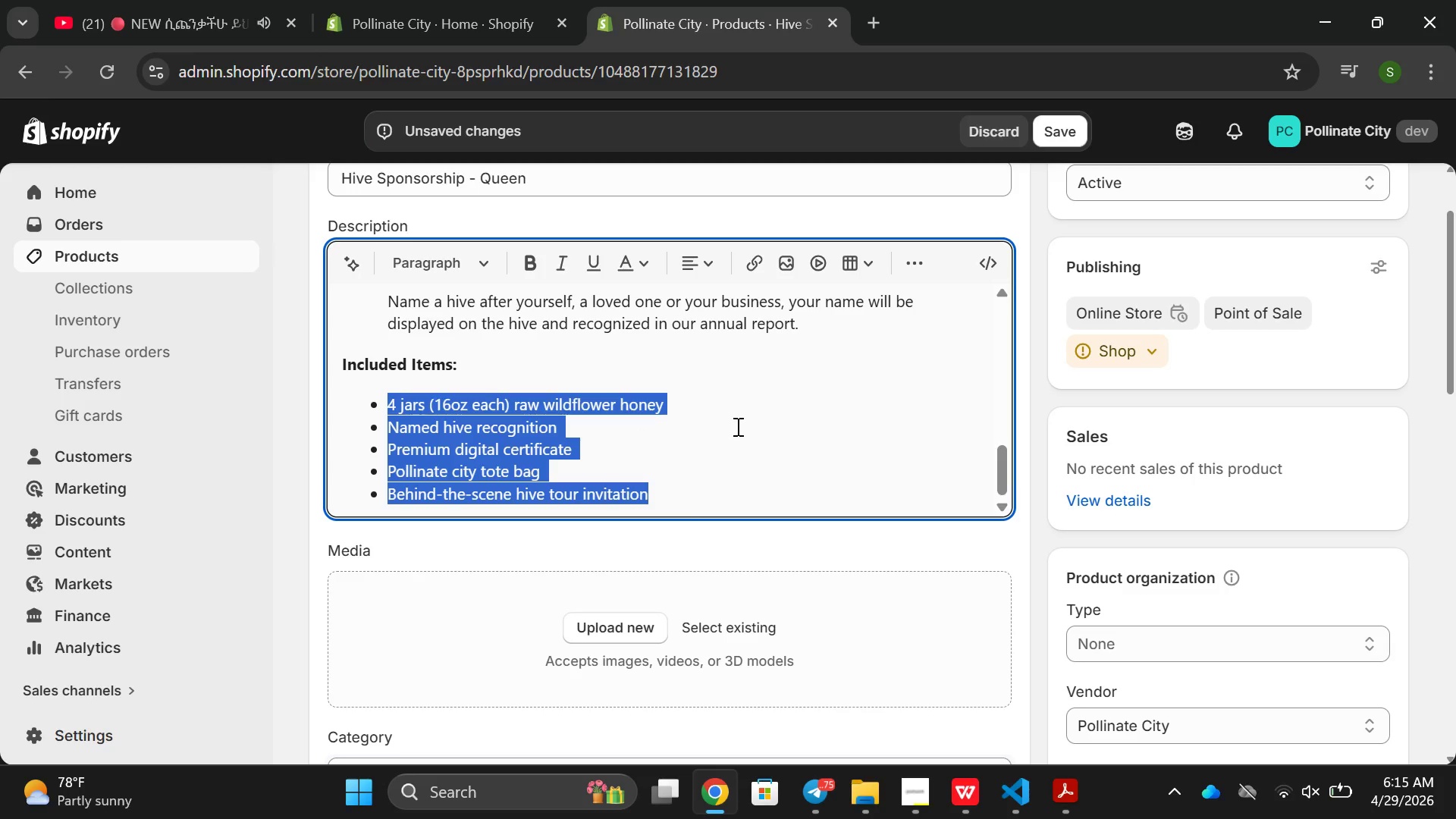 
scroll: coordinate [746, 452], scroll_direction: down, amount: 4.0
 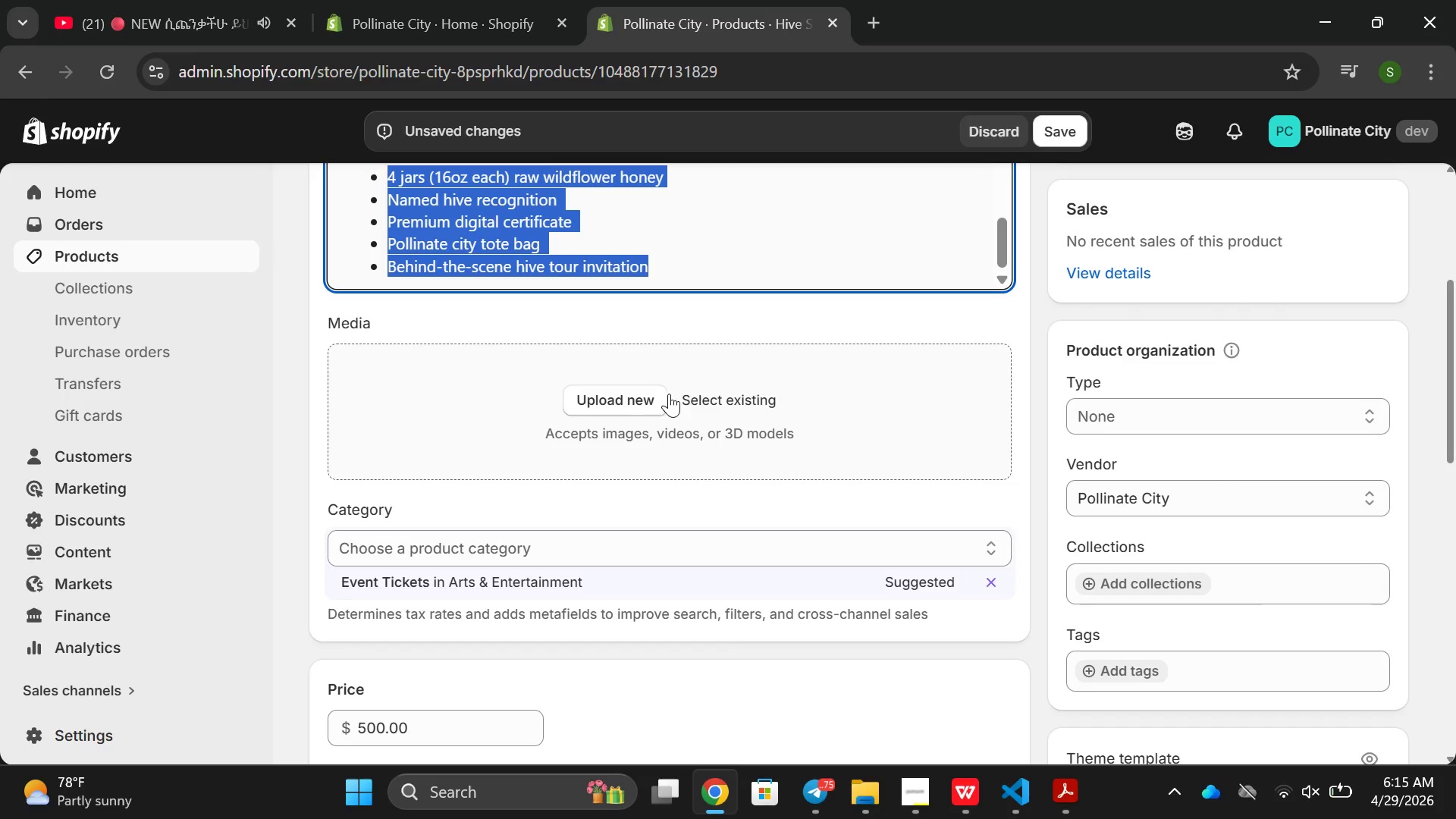 
left_click([629, 398])
 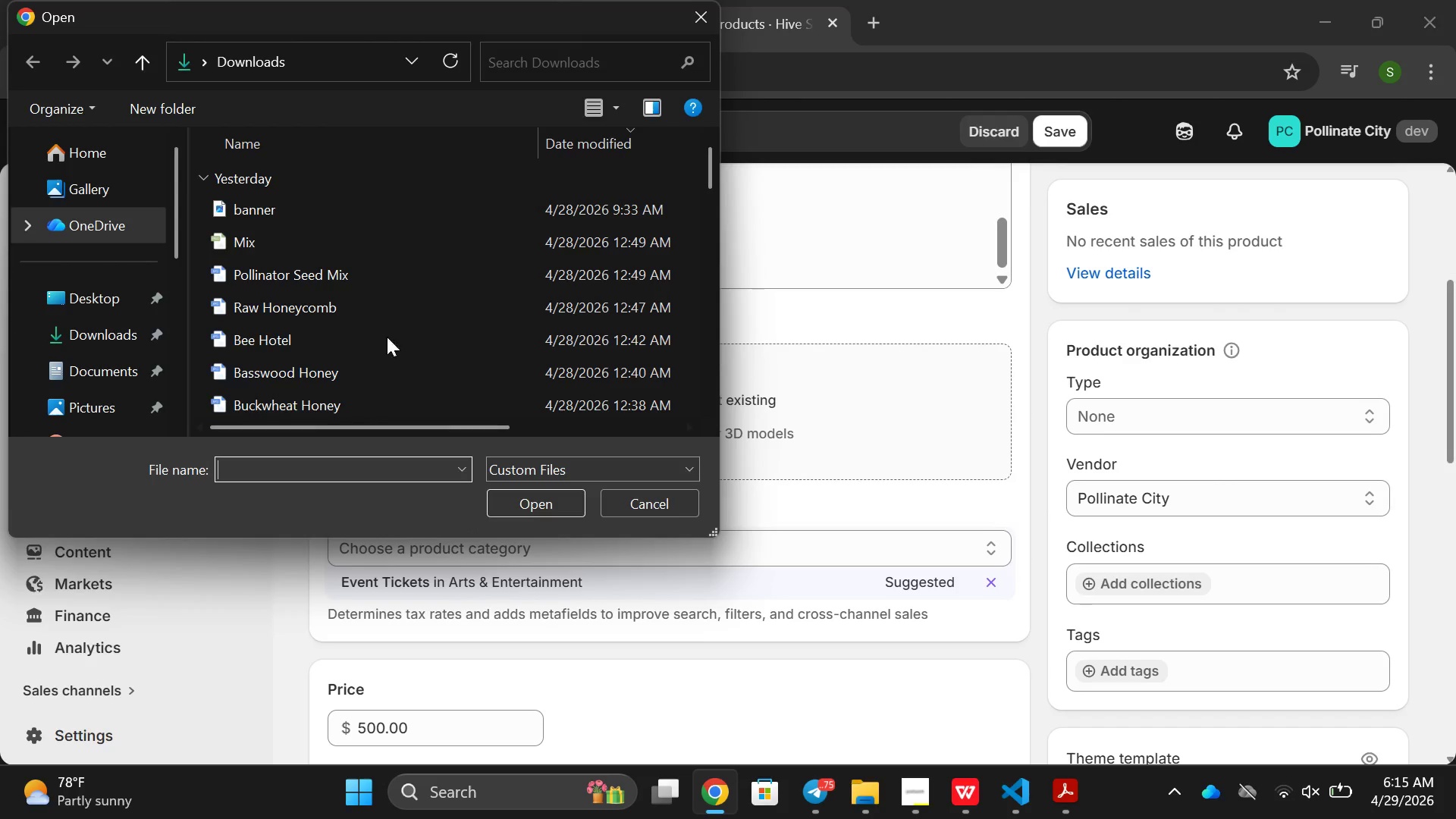 
scroll: coordinate [376, 334], scroll_direction: down, amount: 3.0
 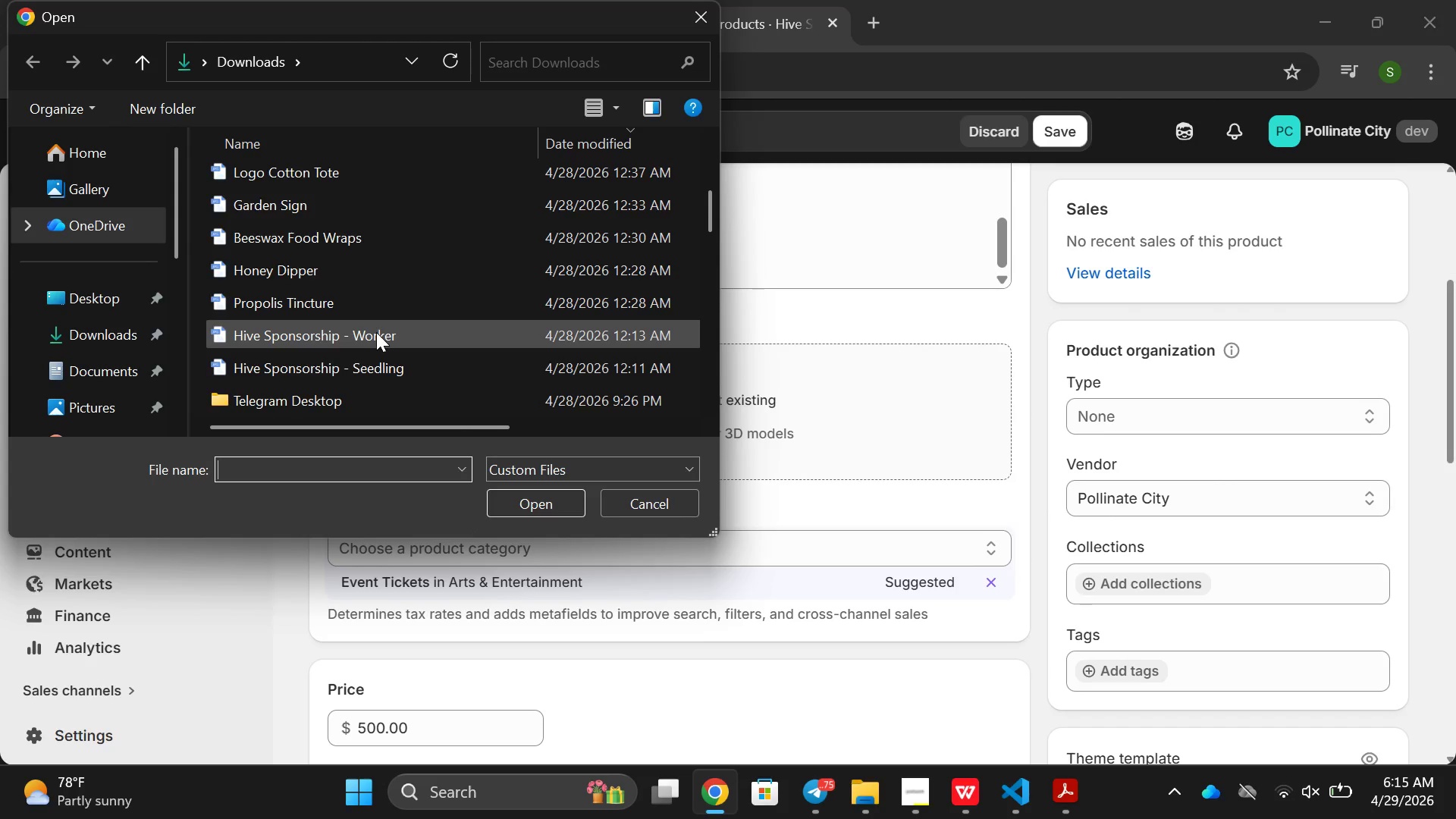 
scroll: coordinate [321, 364], scroll_direction: none, amount: 0.0
 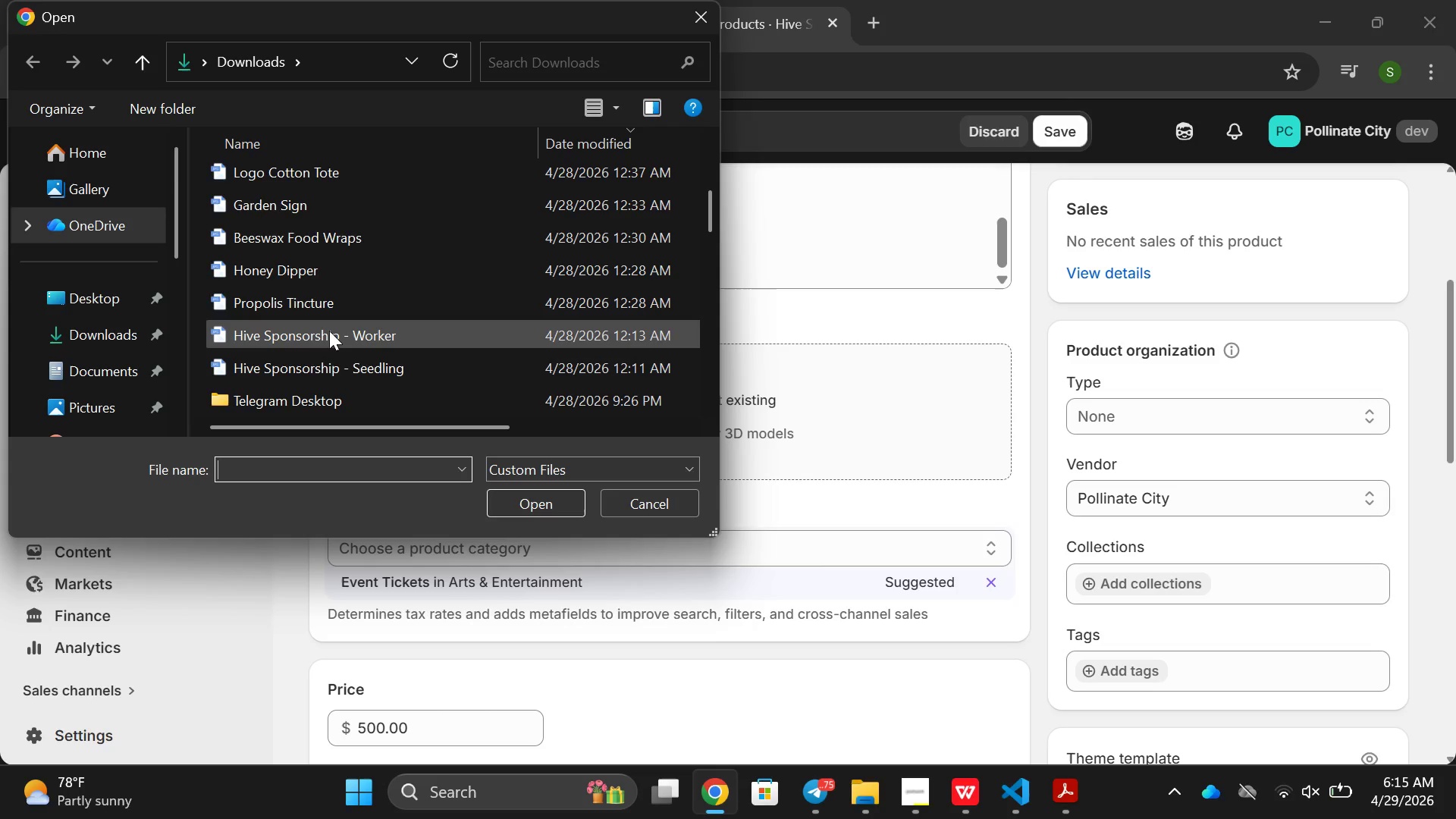 
left_click([327, 331])
 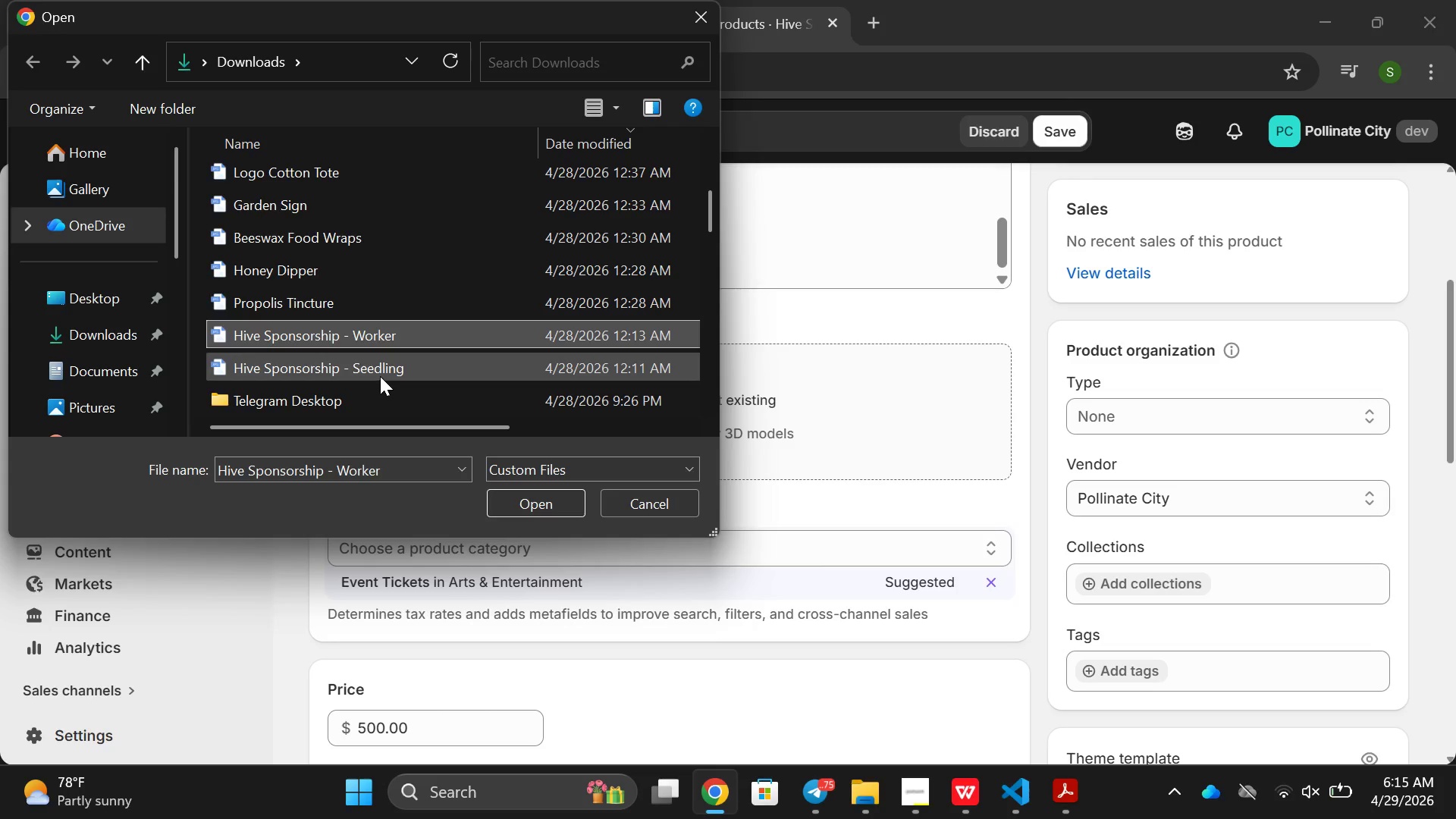 
scroll: coordinate [381, 373], scroll_direction: down, amount: 1.0
 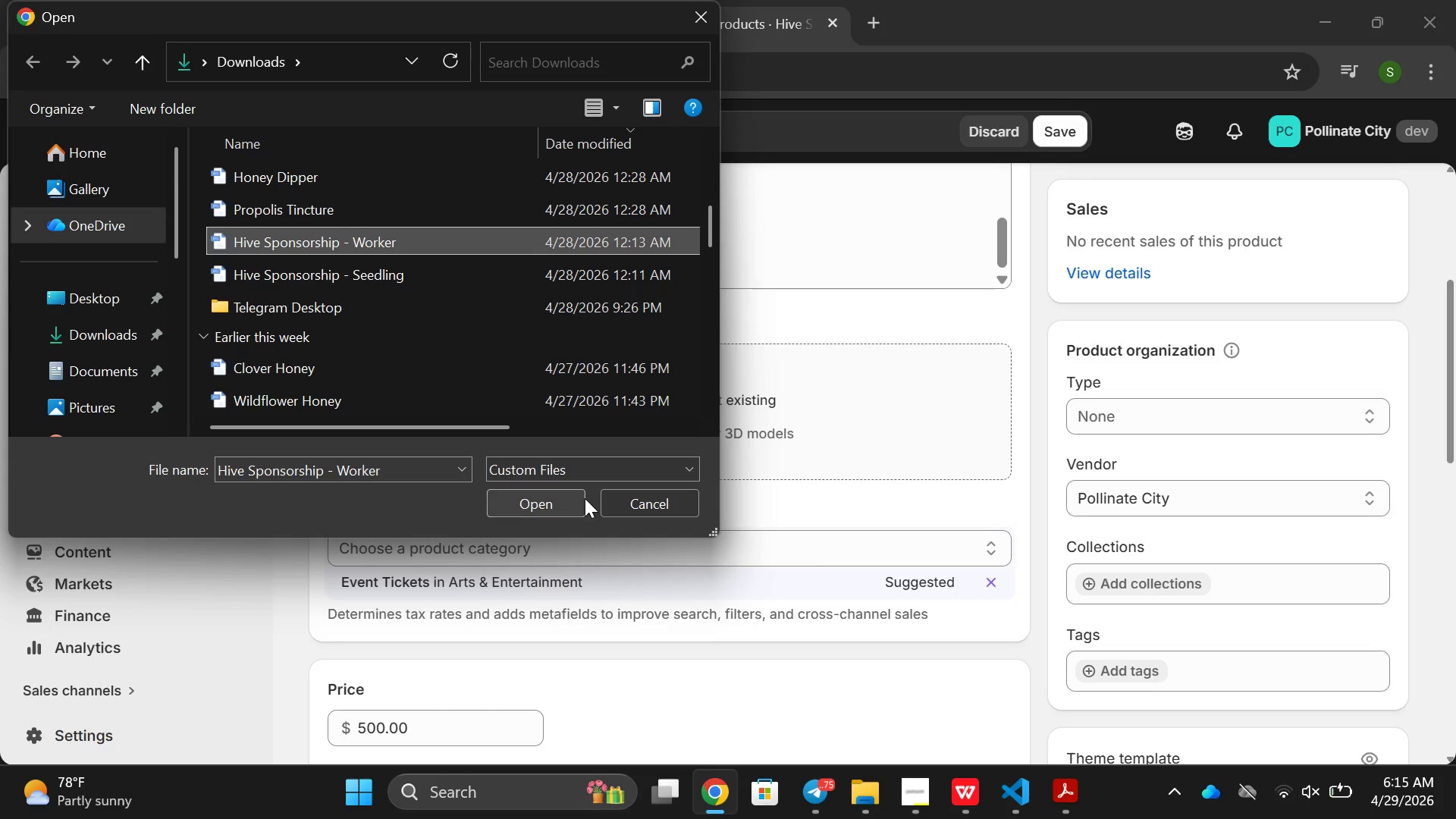 
left_click([579, 498])
 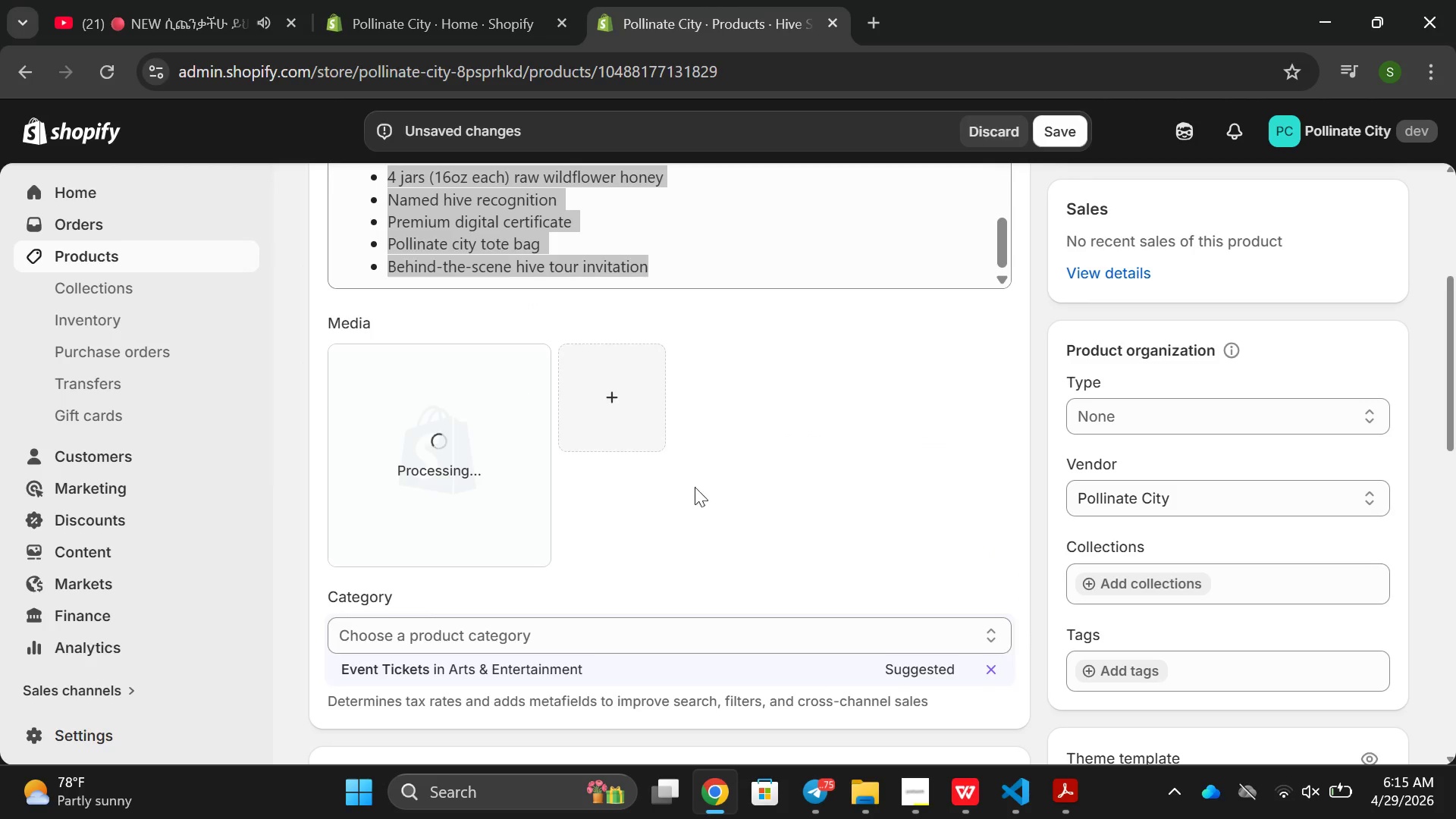 
scroll: coordinate [874, 495], scroll_direction: down, amount: 1.0
 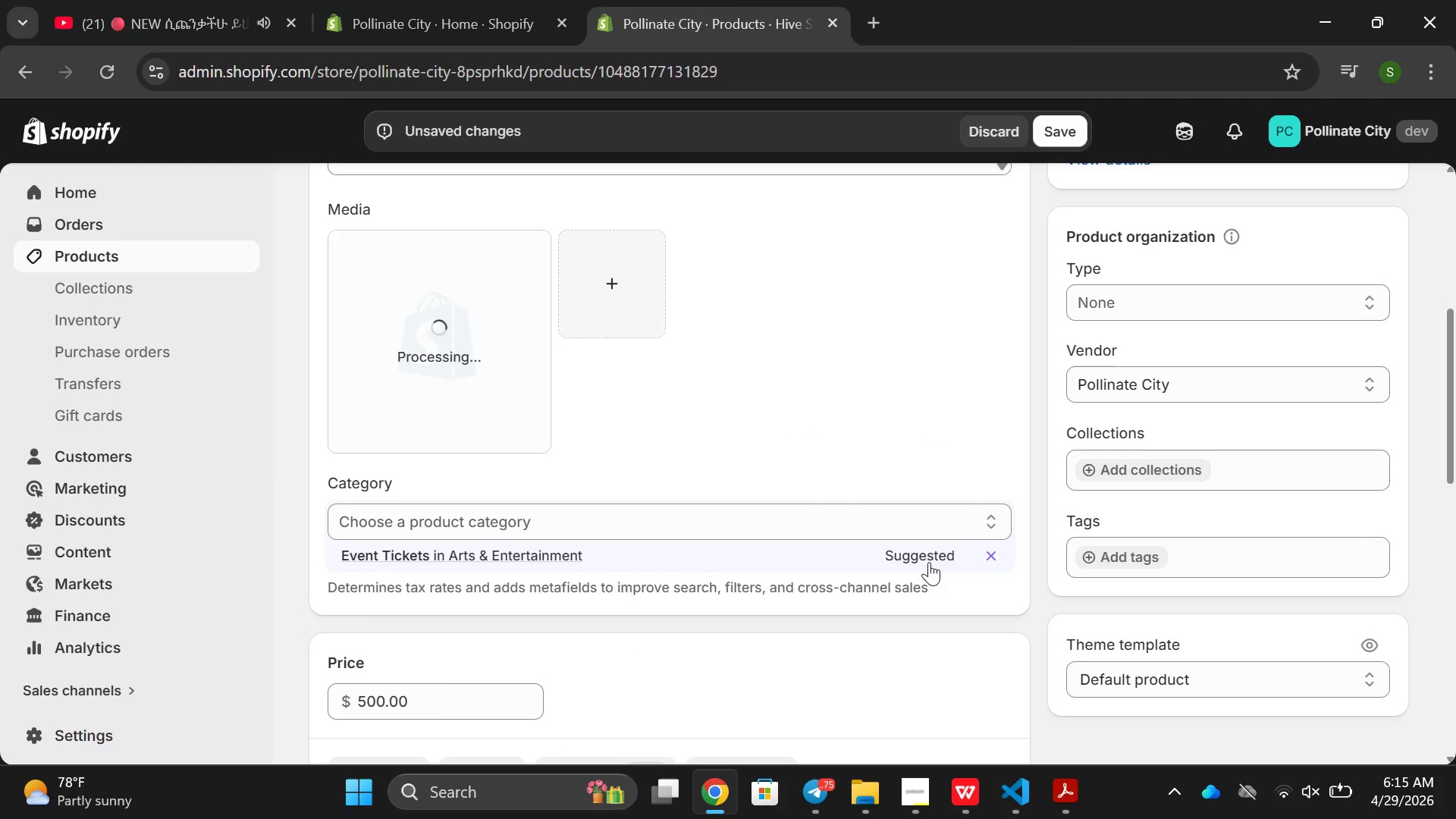 
left_click([915, 557])
 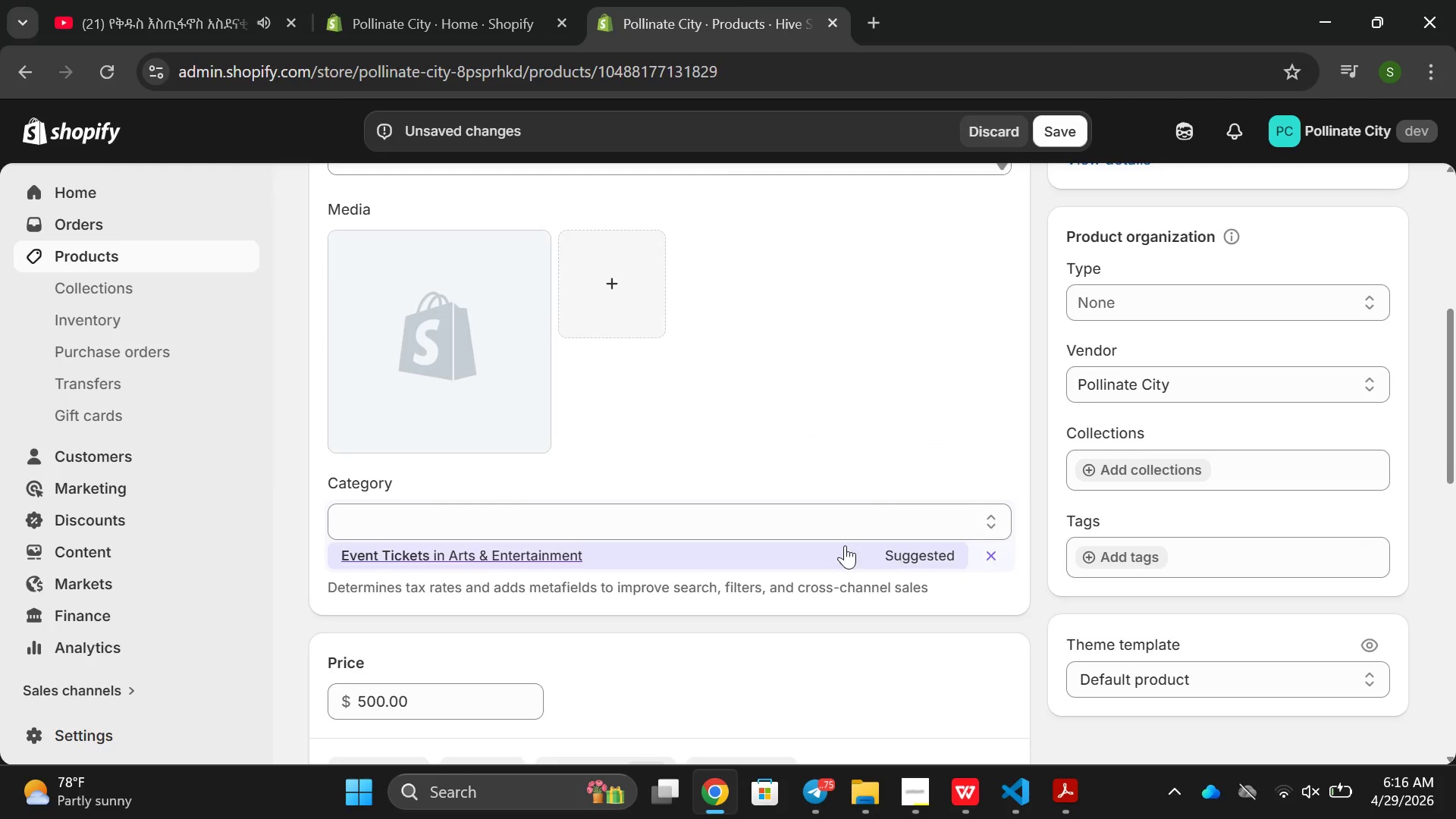 
scroll: coordinate [827, 529], scroll_direction: down, amount: 8.0
 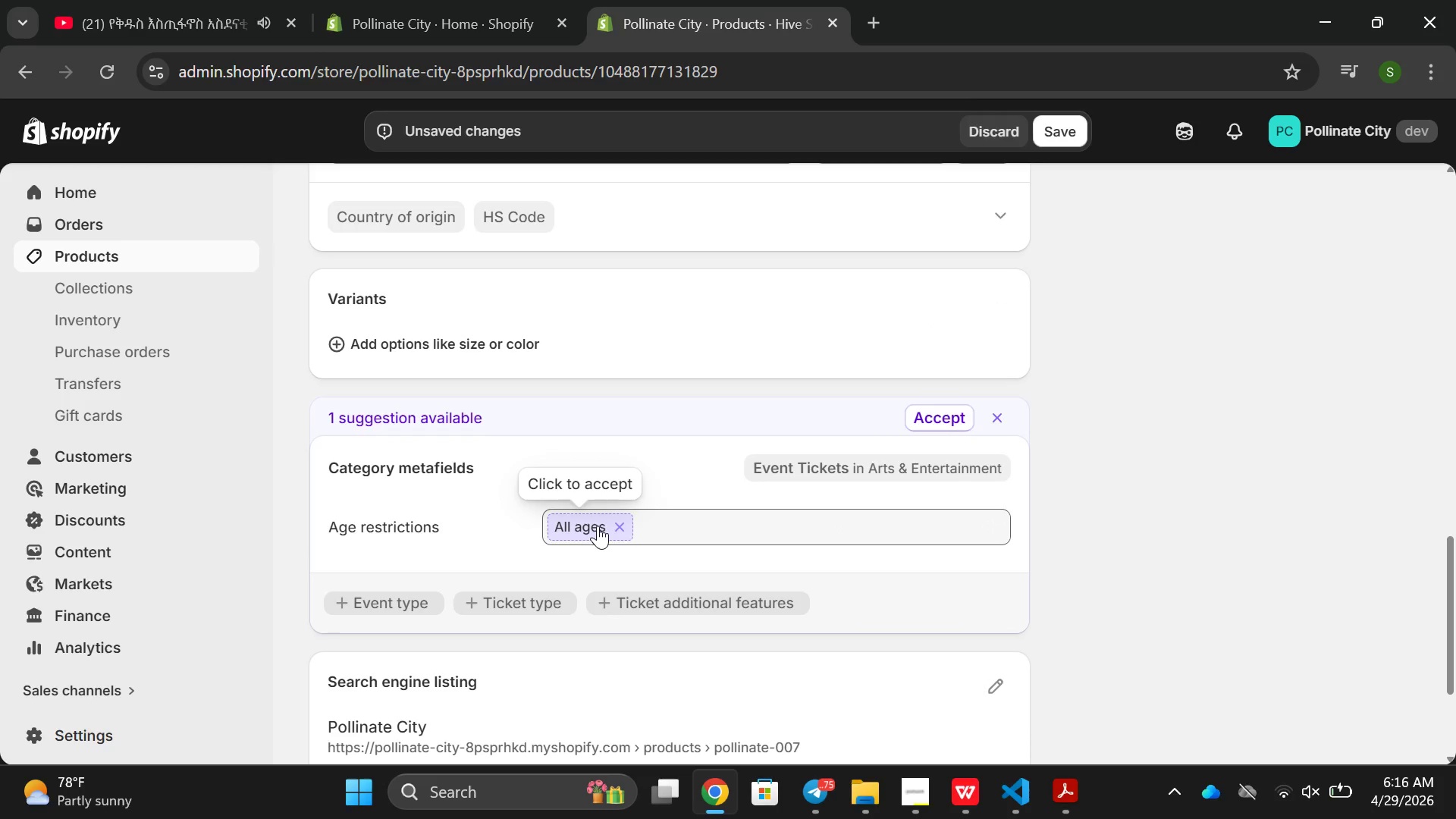 
scroll: coordinate [763, 453], scroll_direction: up, amount: 6.0
 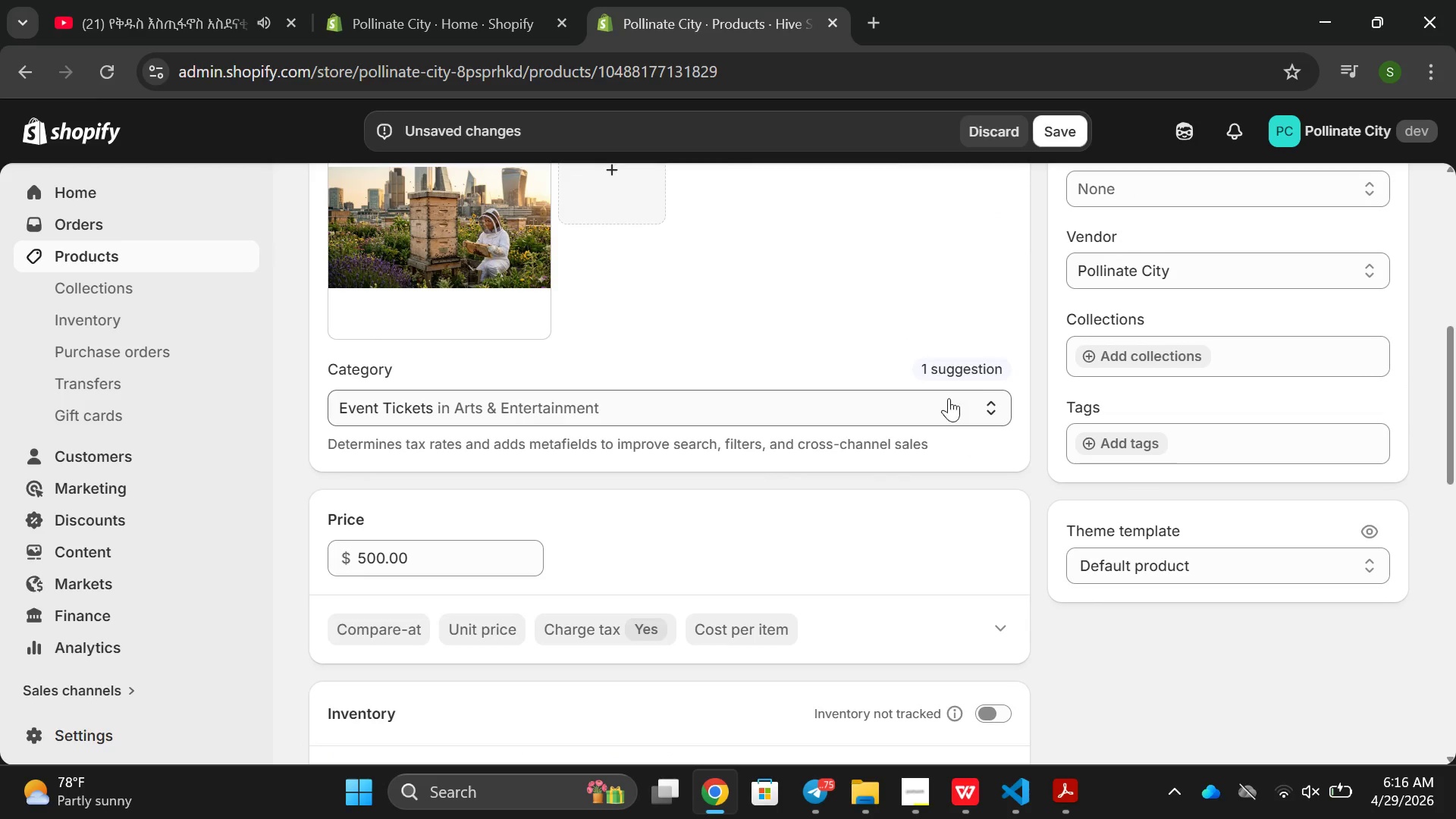 
left_click([932, 410])
 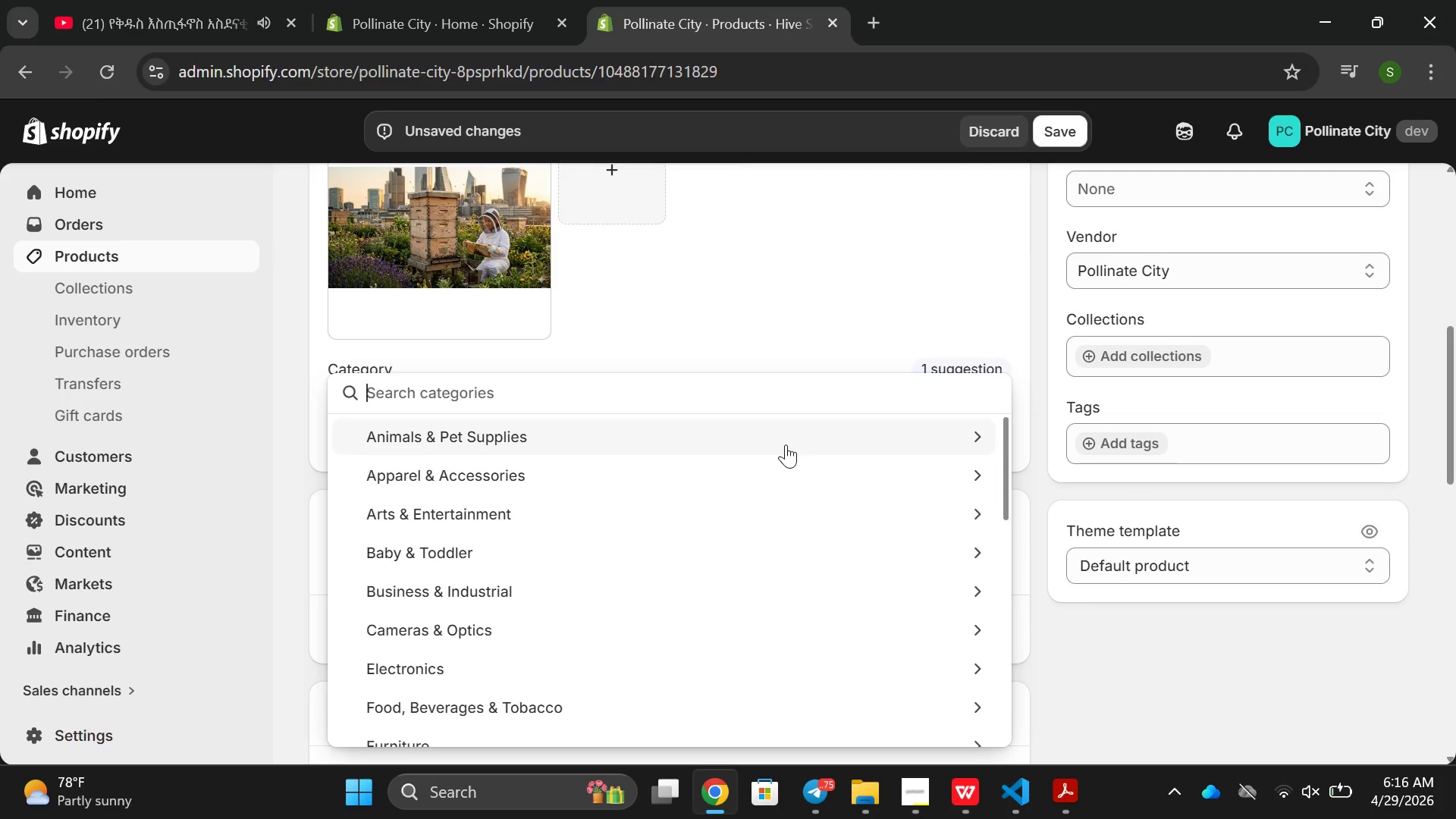 
type(cert)
 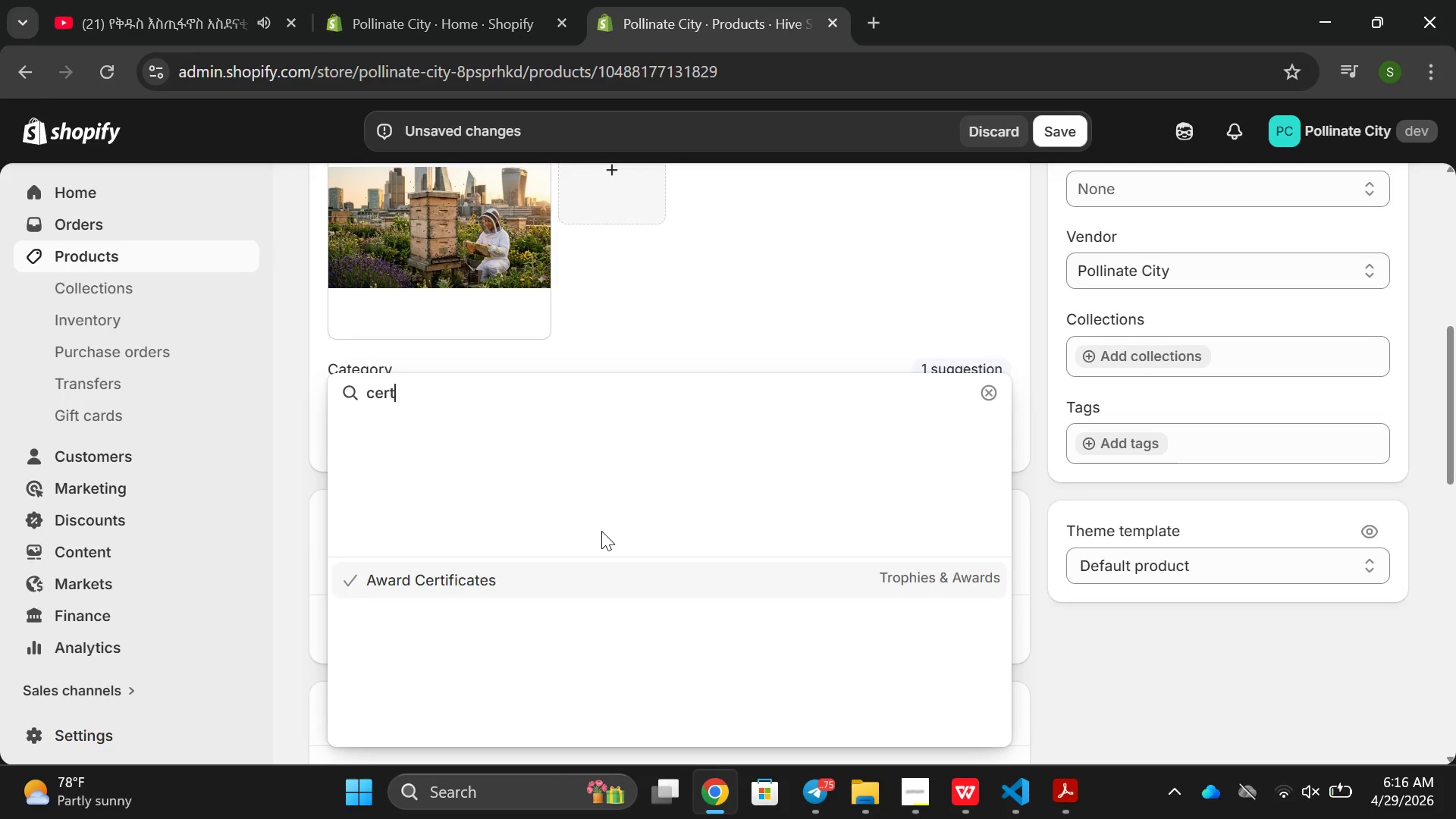 
left_click([579, 590])
 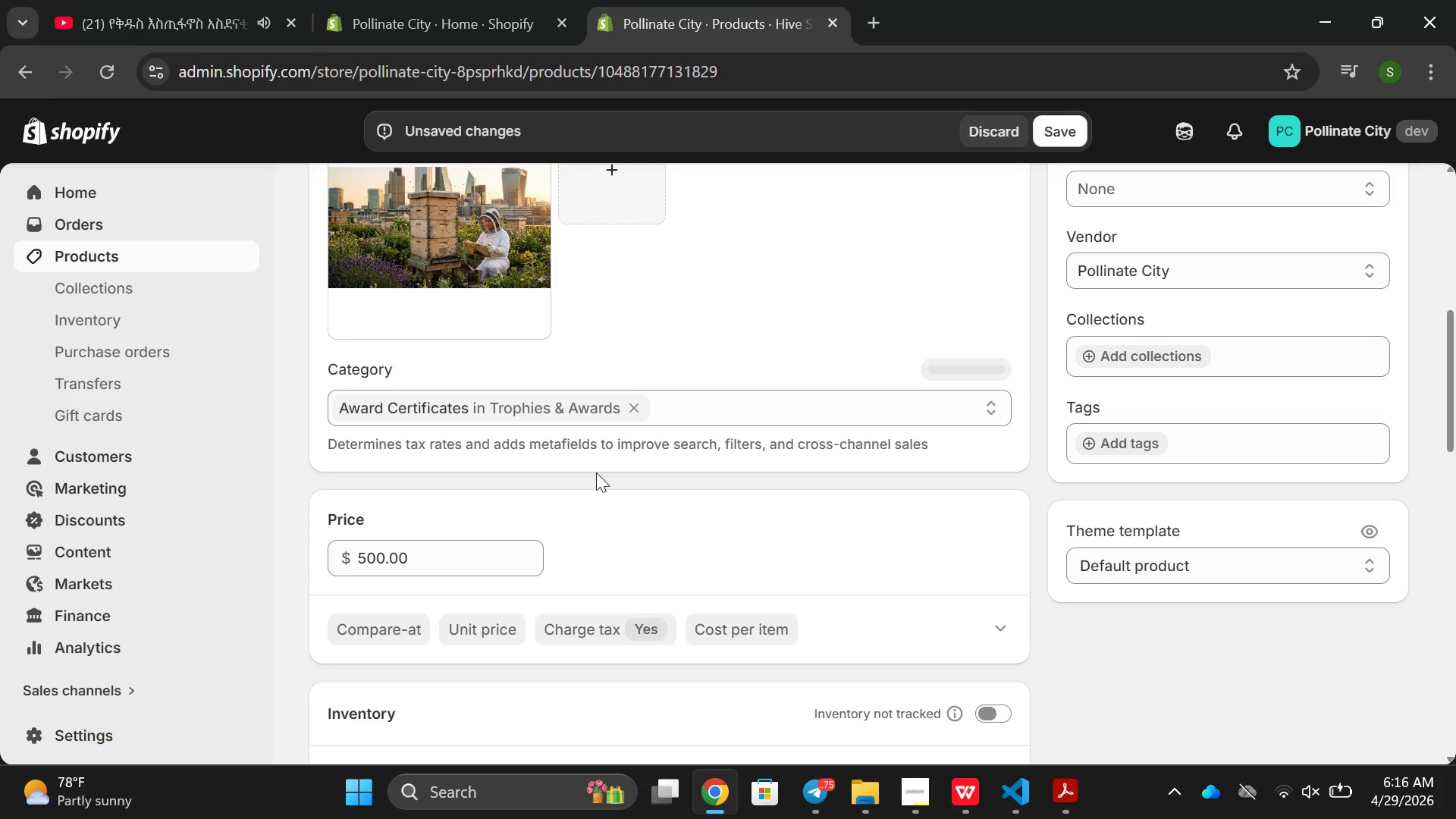 
scroll: coordinate [545, 411], scroll_direction: down, amount: 8.0
 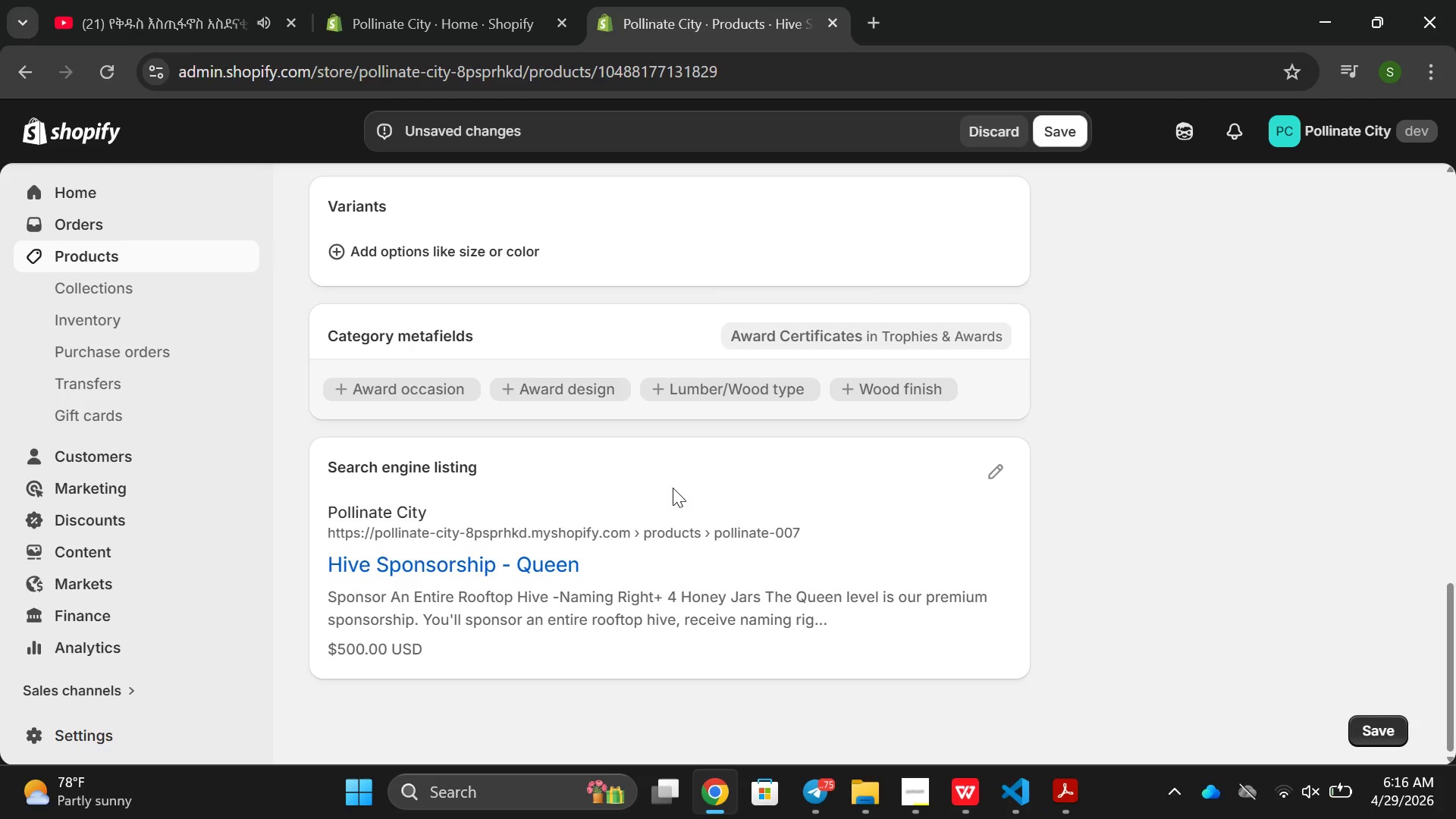 
scroll: coordinate [711, 476], scroll_direction: up, amount: 12.0
 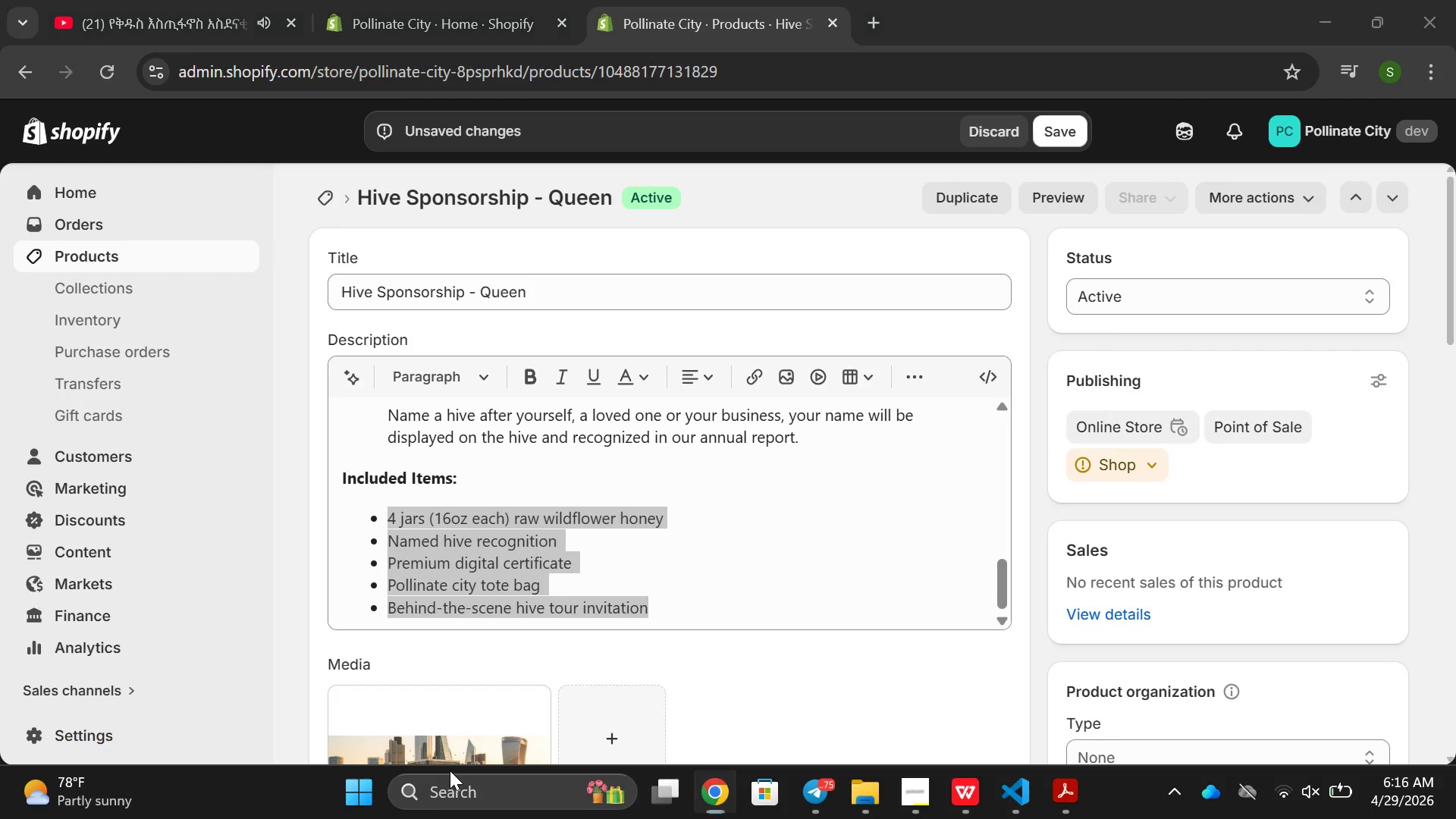 
double_click([441, 733])
 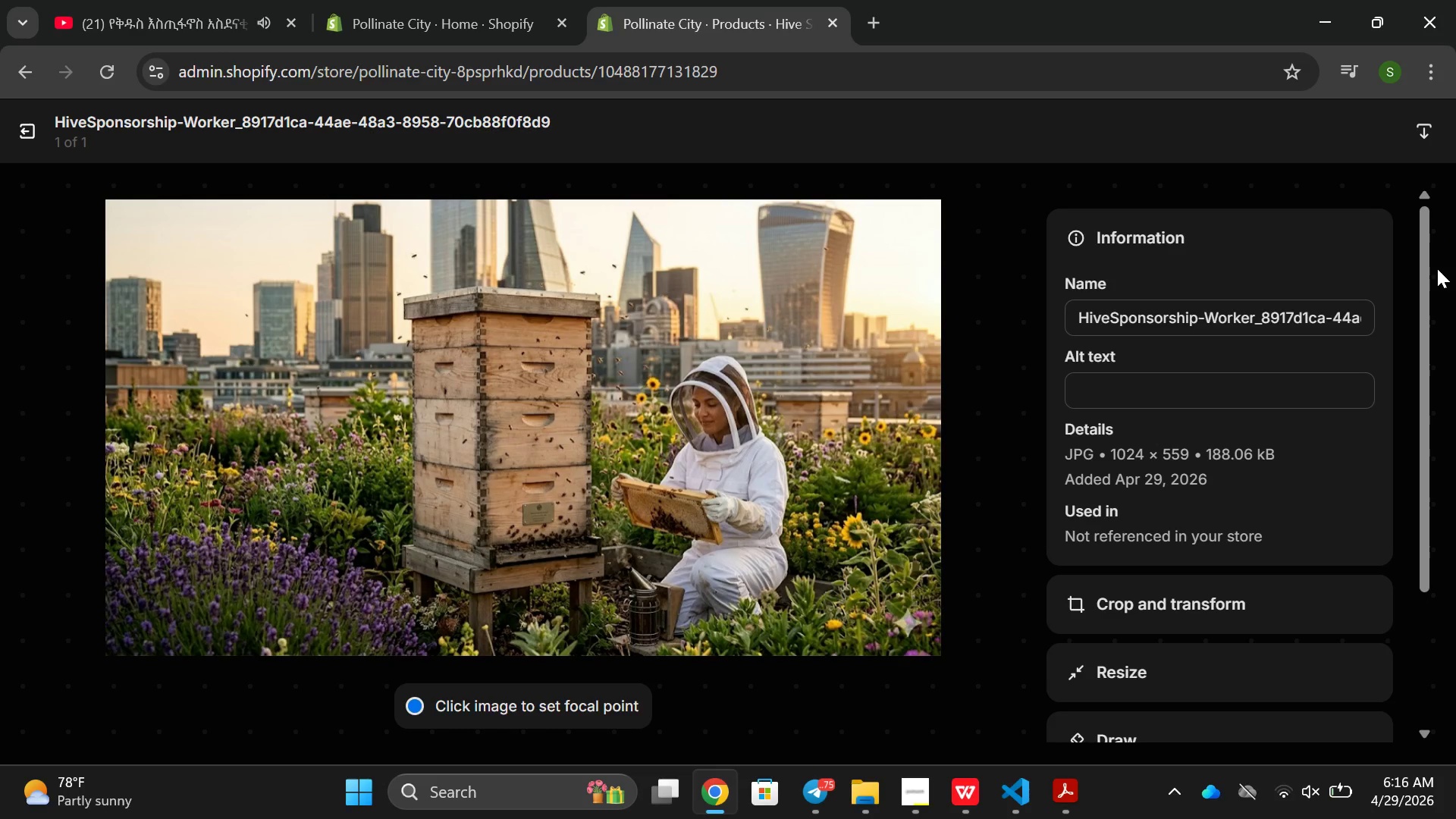 
wait(5.66)
 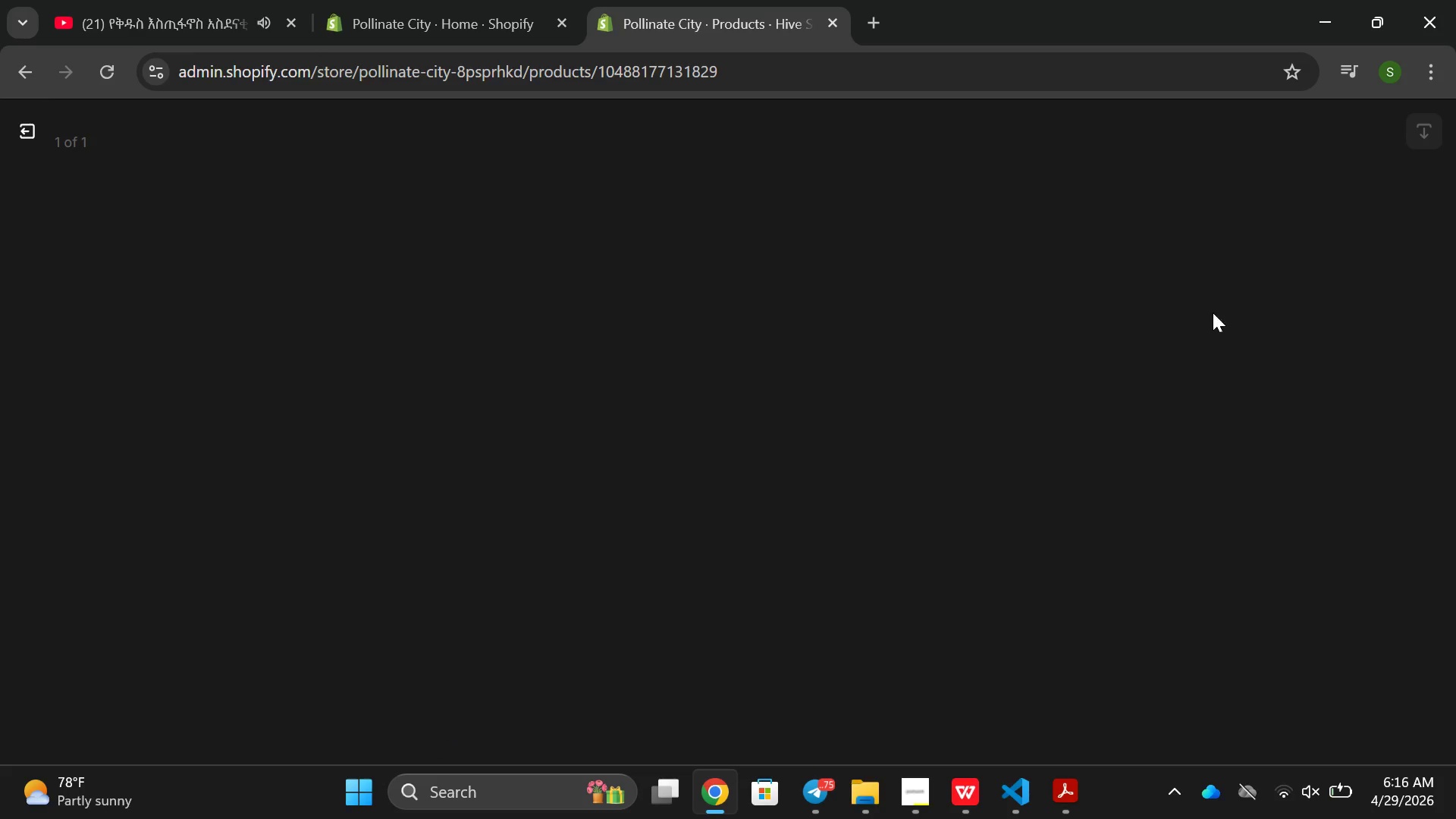 
left_click_drag(start_coordinate=[1203, 327], to_coordinate=[1429, 190])
 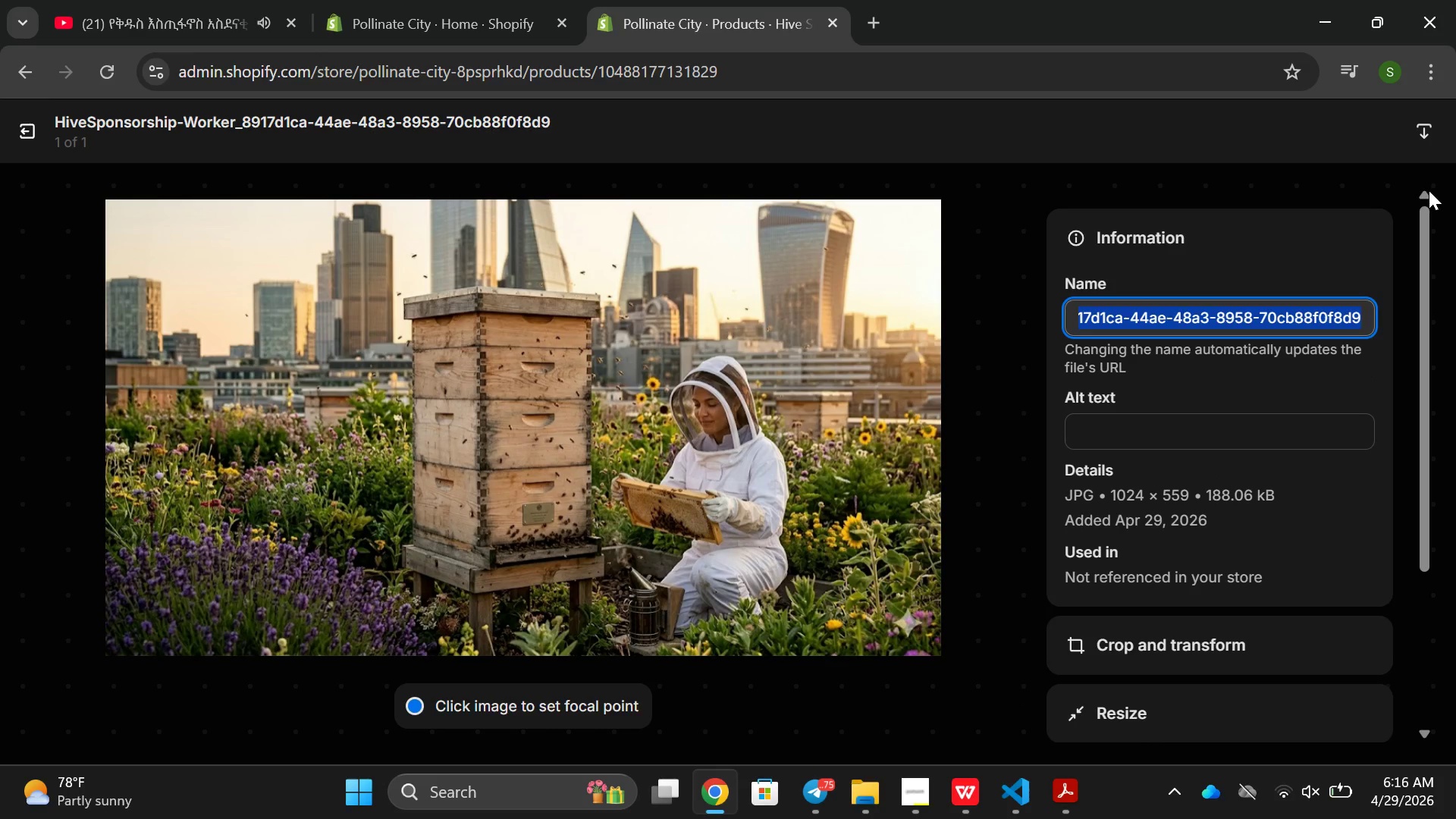 
key(Backspace)
 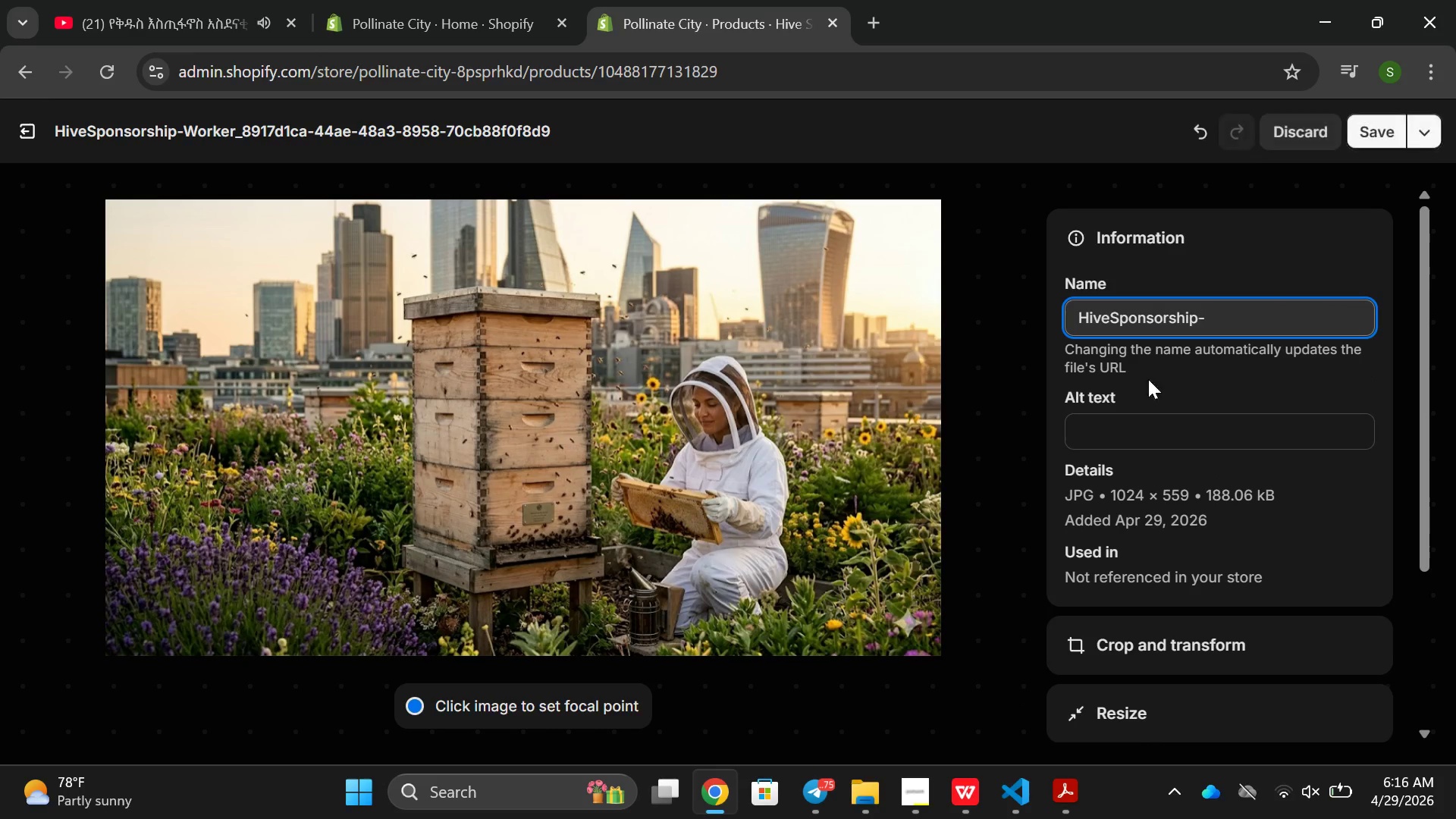 
left_click([1105, 413])
 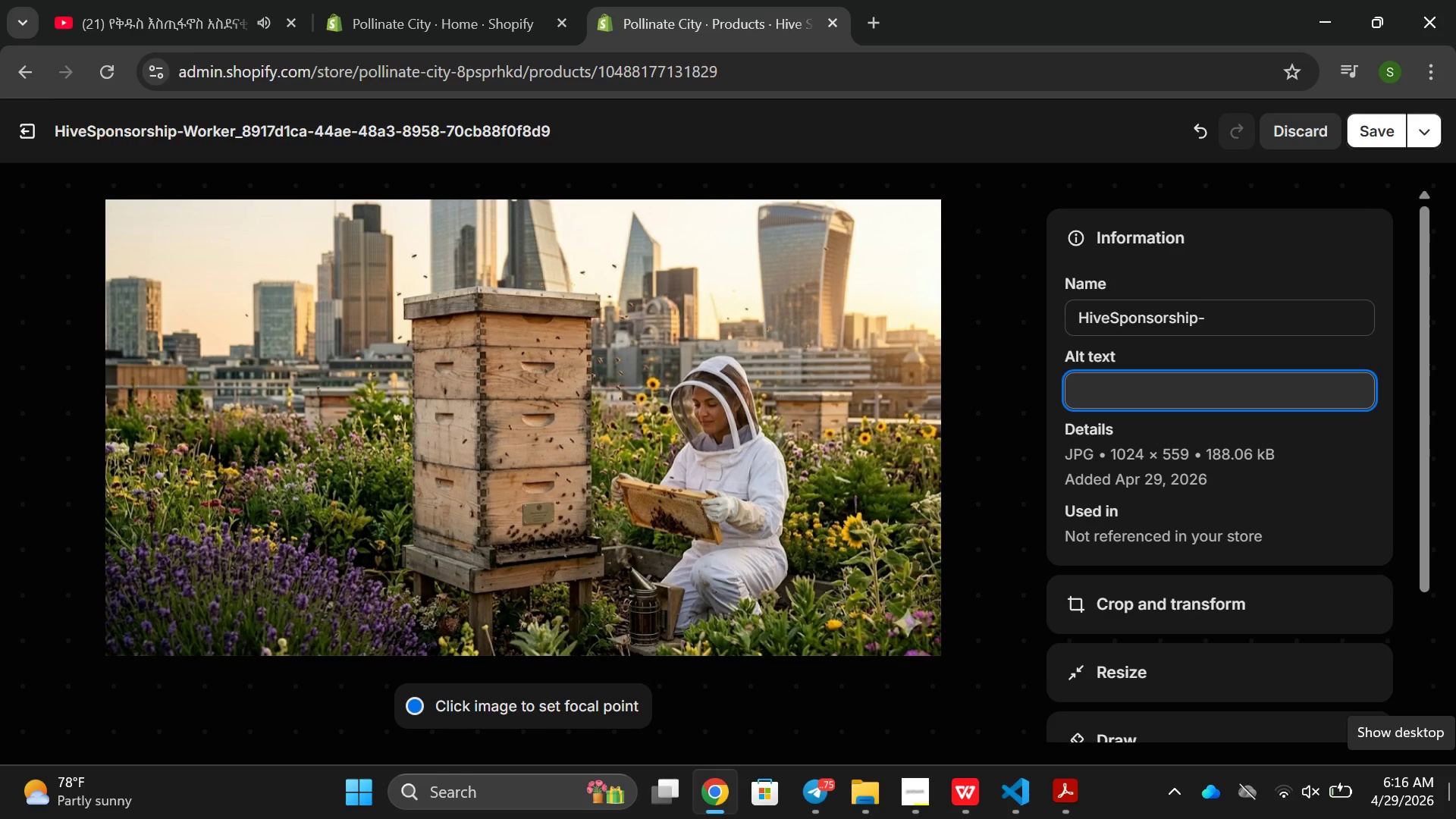 
wait(30.21)
 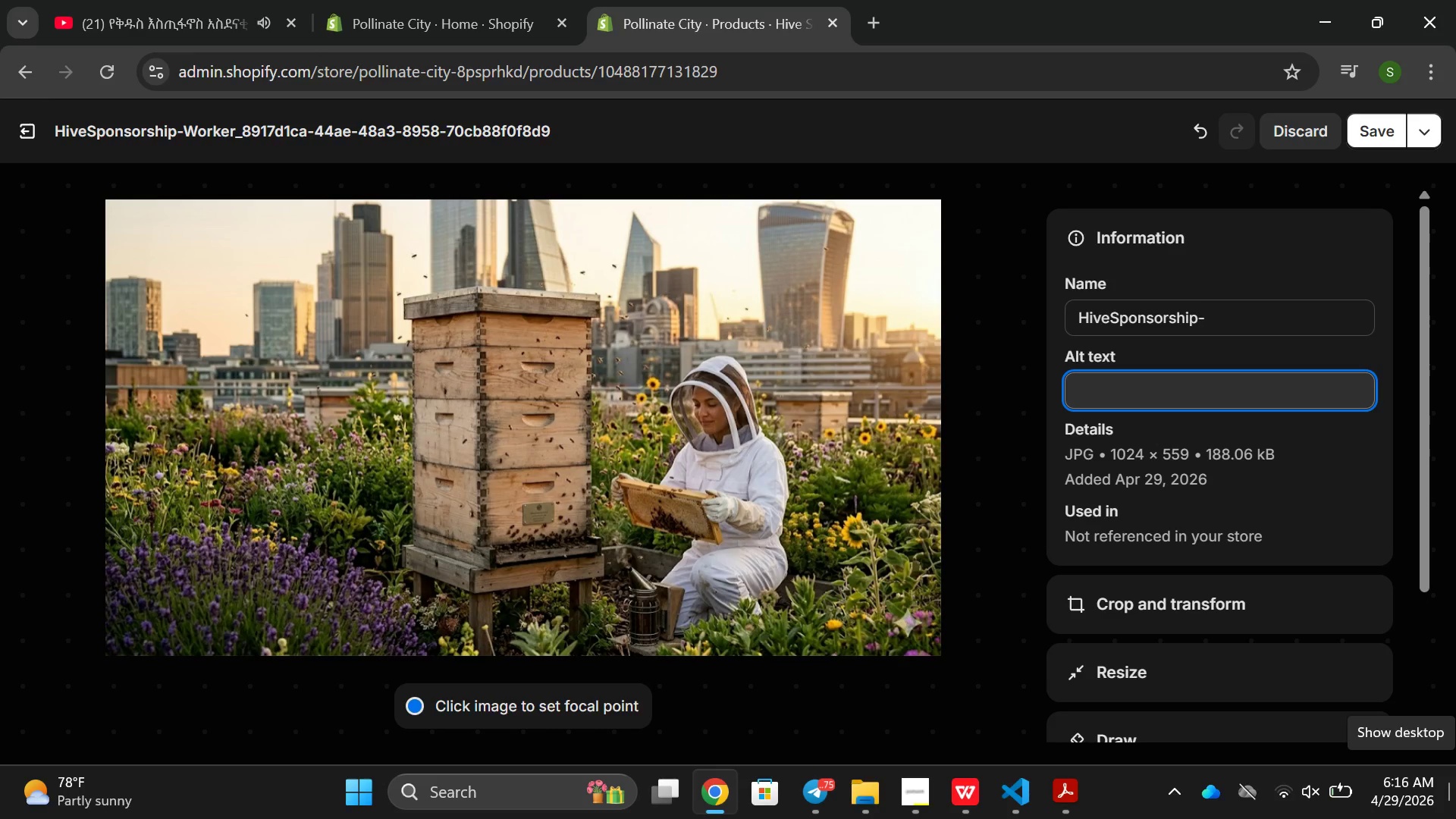 
mouse_move([1308, 828])
 